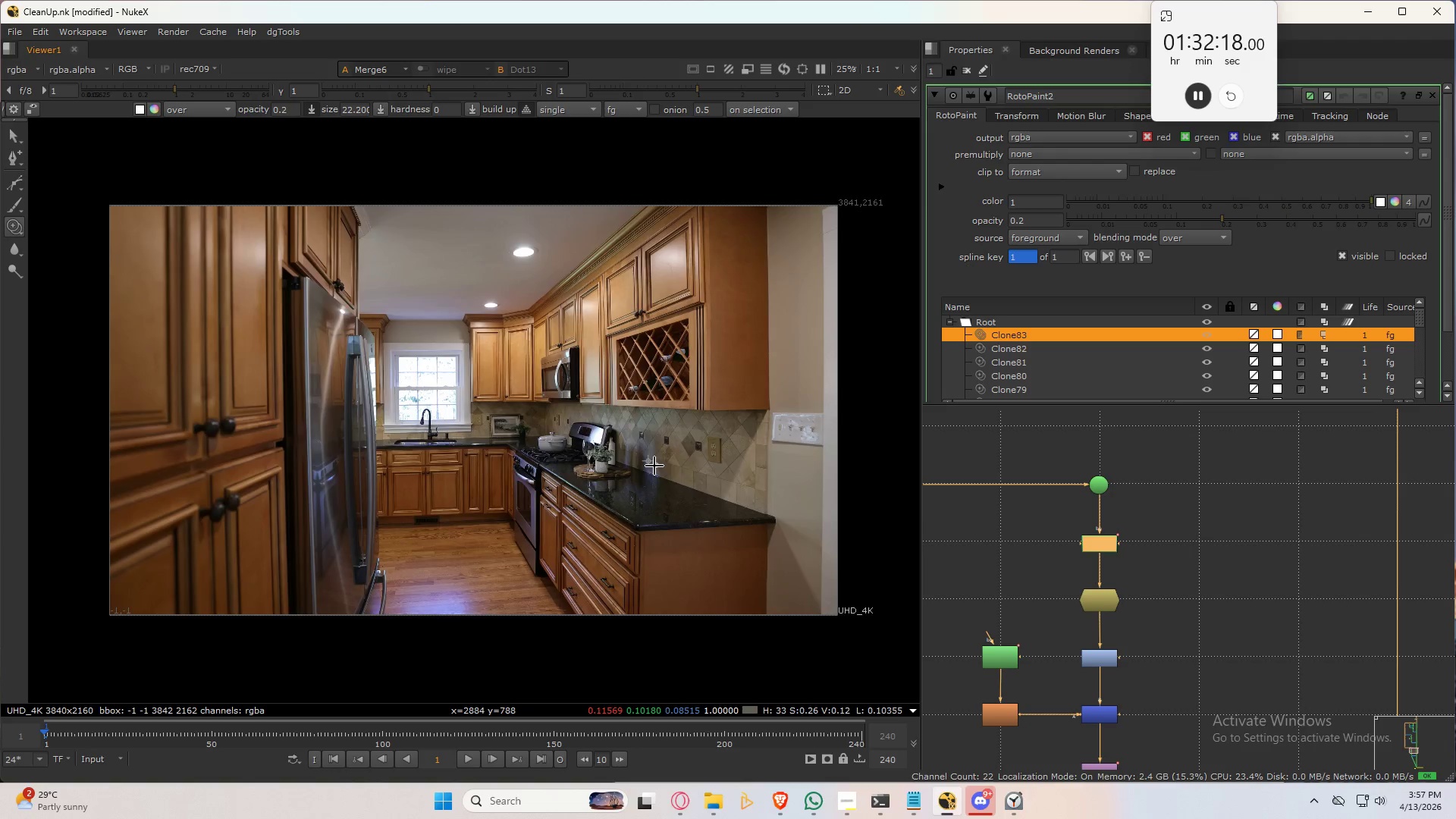 
scroll: coordinate [645, 458], scroll_direction: up, amount: 13.0
 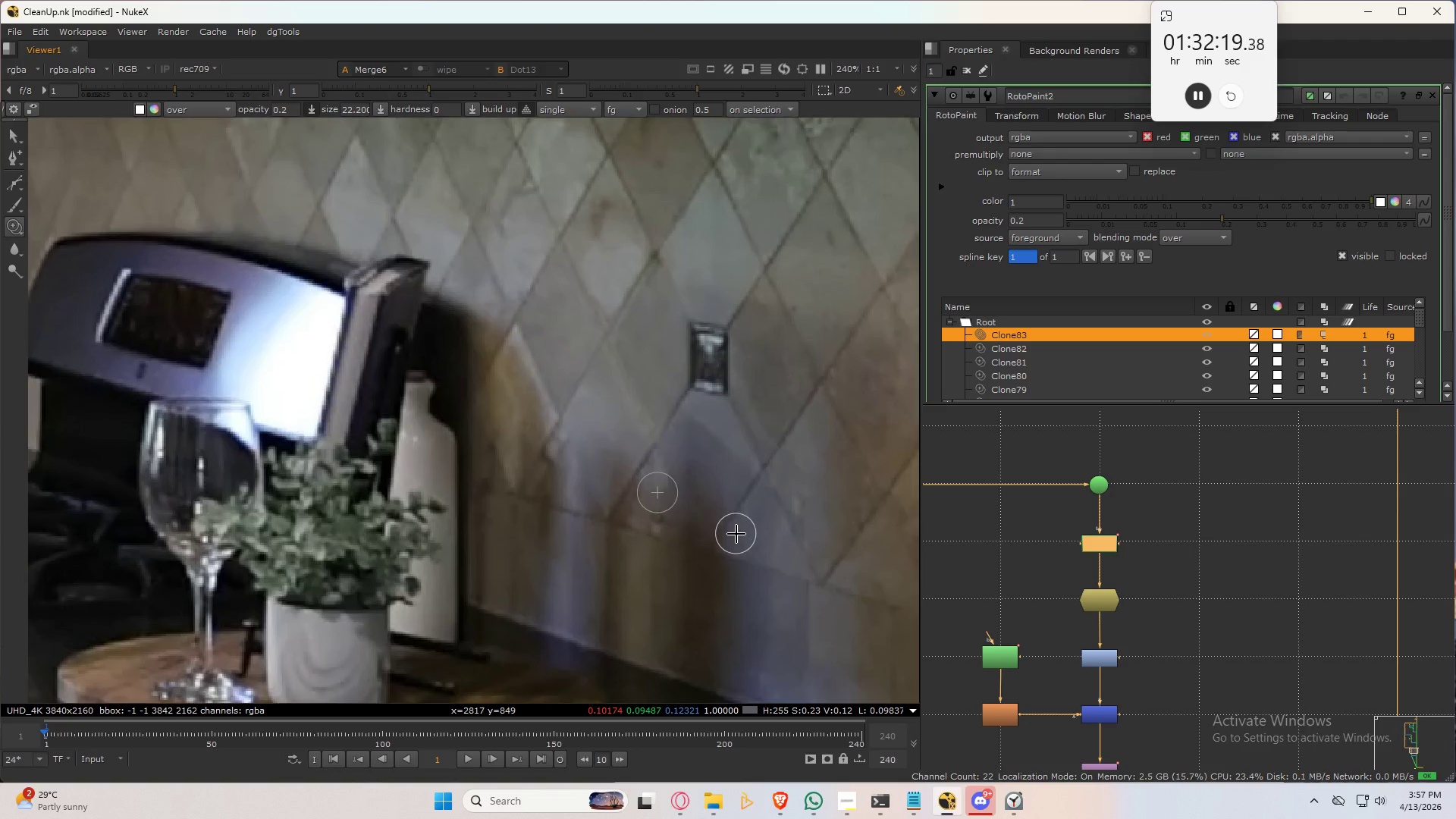 
type(3232)
 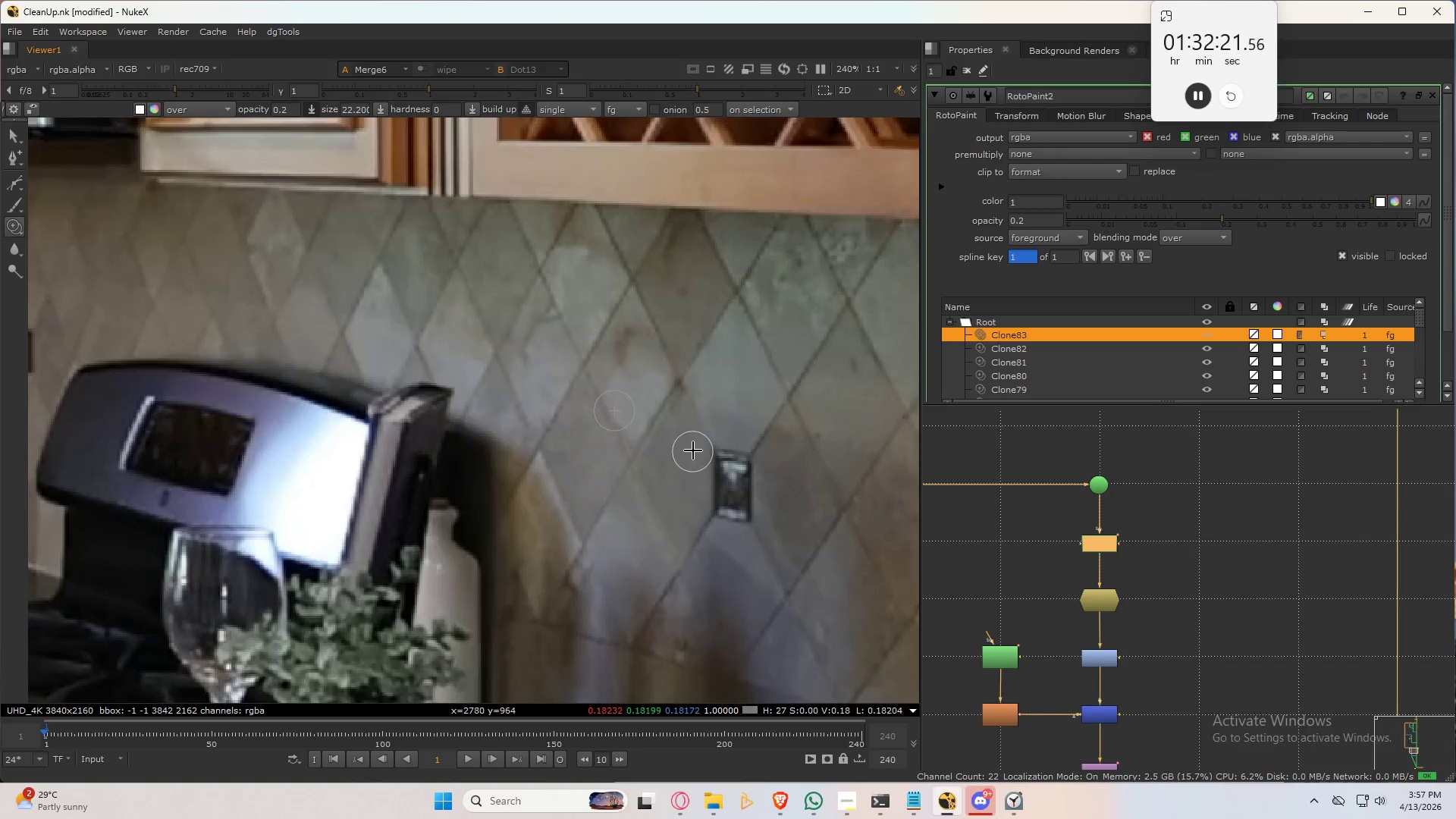 
scroll: coordinate [705, 428], scroll_direction: up, amount: 3.0
 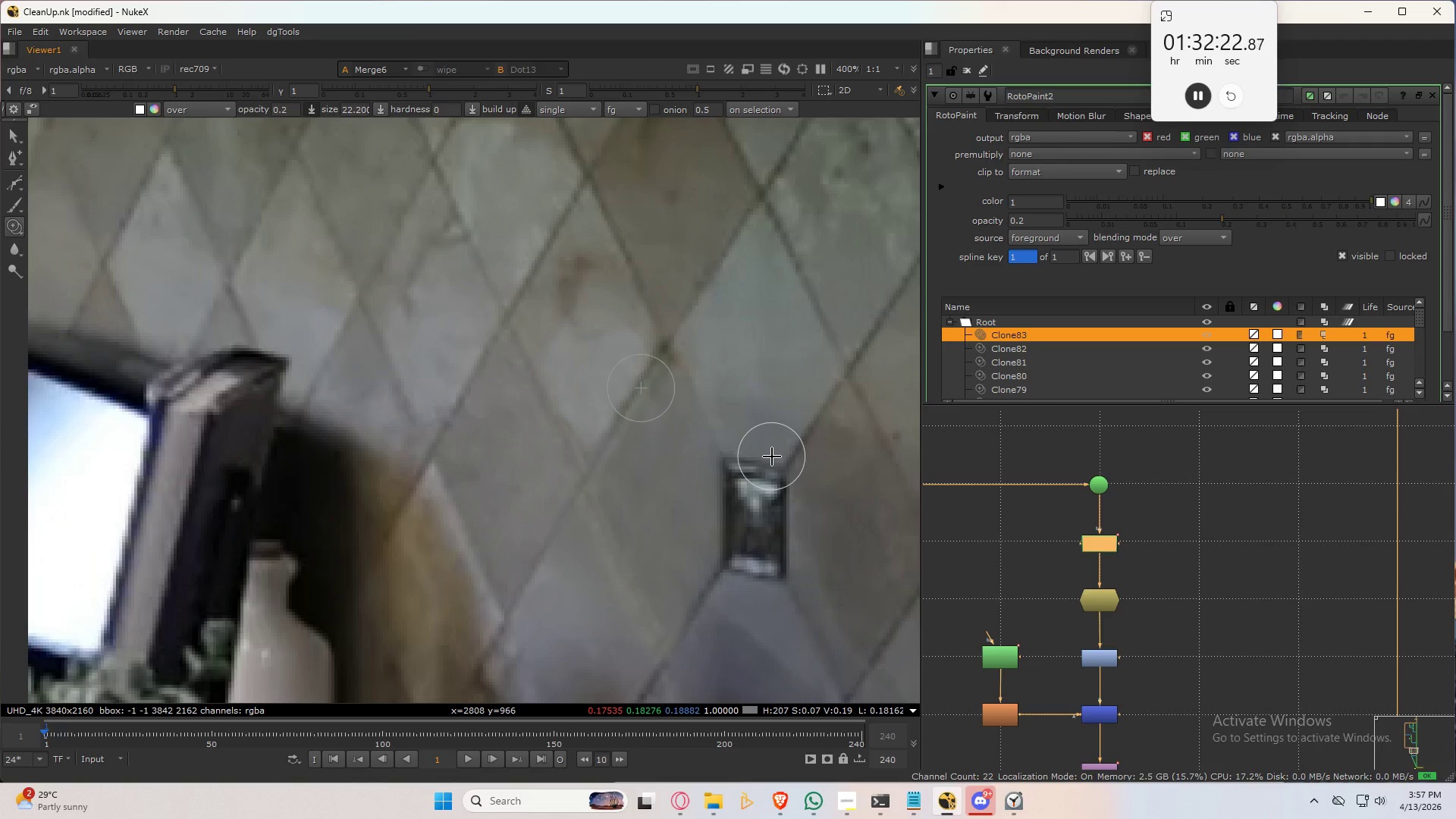 
hold_key(key=ShiftLeft, duration=0.69)
left_click_drag(start_coordinate=[770, 450], to_coordinate=[772, 469])
 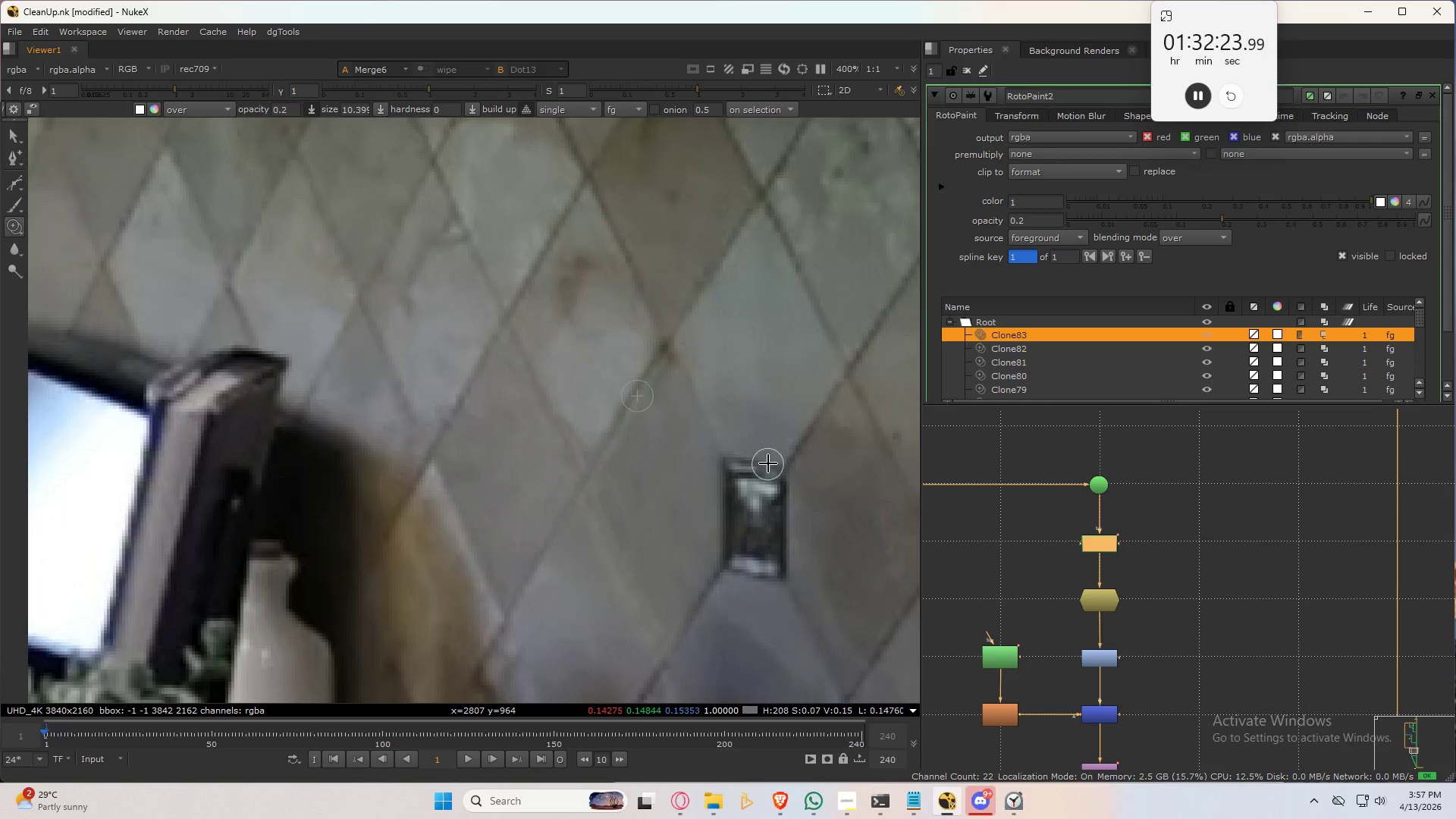 
hold_key(key=ShiftLeft, duration=25.56)
scroll: coordinate [737, 585], scroll_direction: up, amount: 2.0
 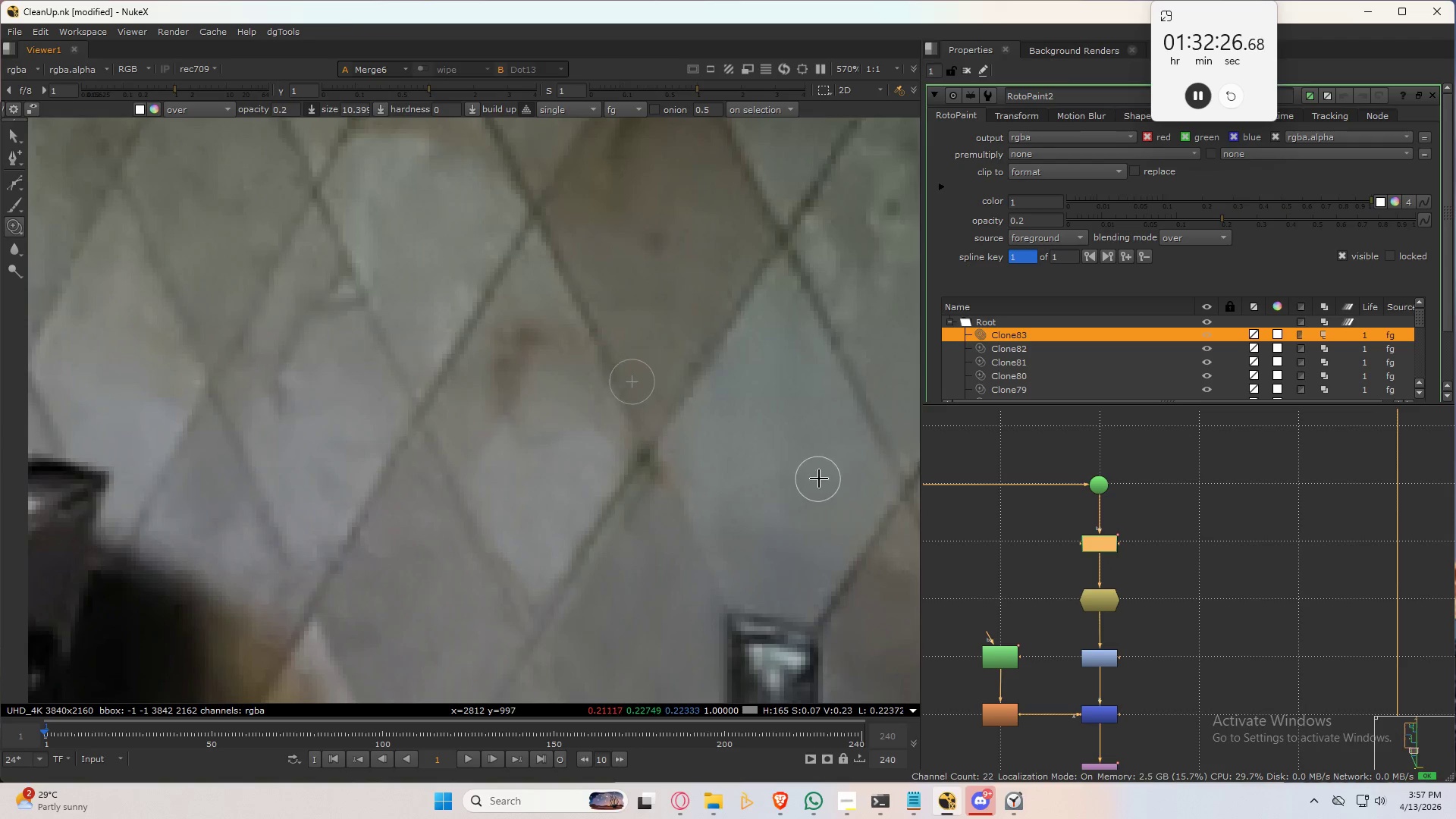 
hold_key(key=ControlLeft, duration=1.5)
 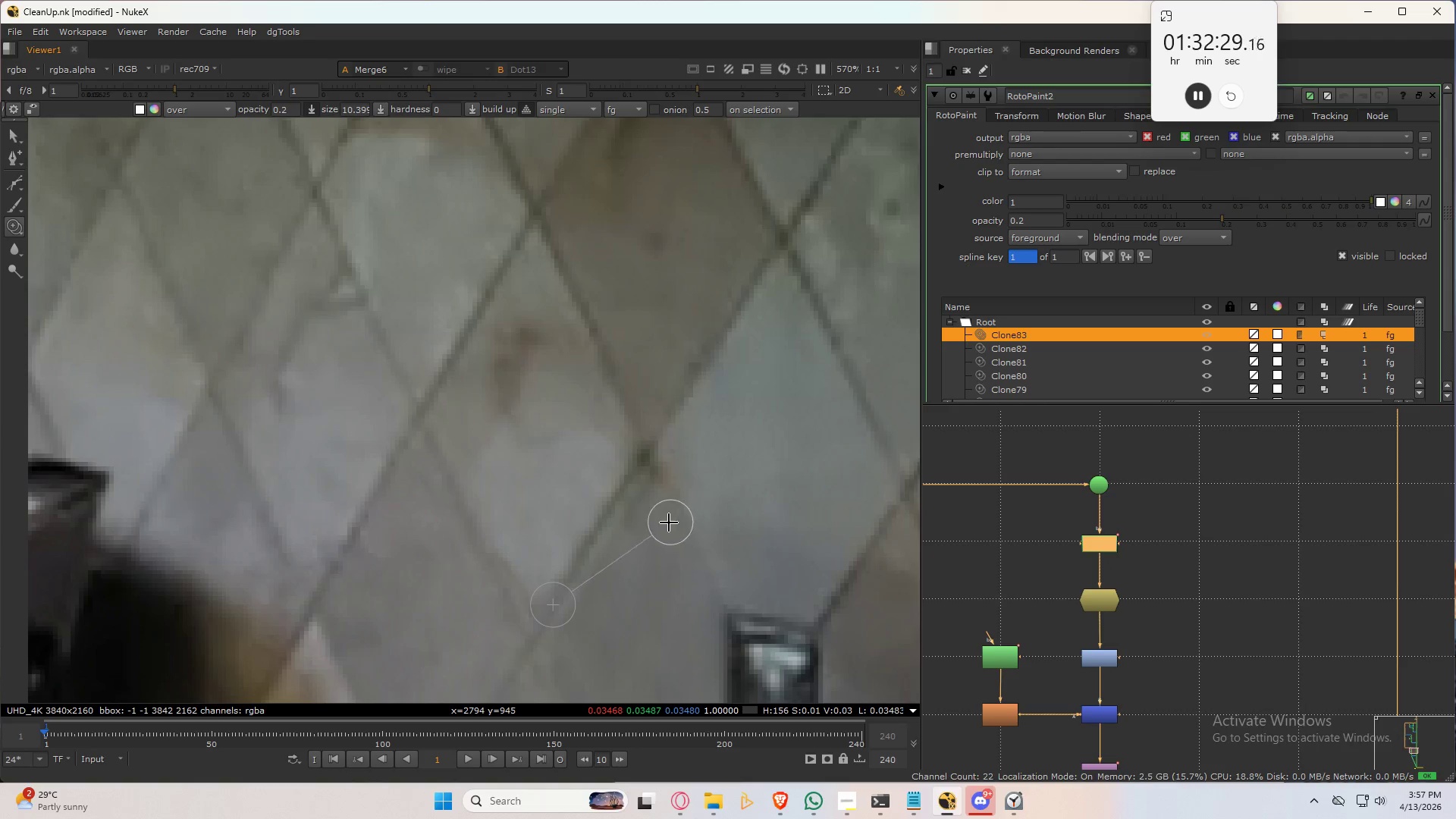 
hold_key(key=ControlLeft, duration=1.52)
left_click_drag(start_coordinate=[739, 702], to_coordinate=[619, 489])
 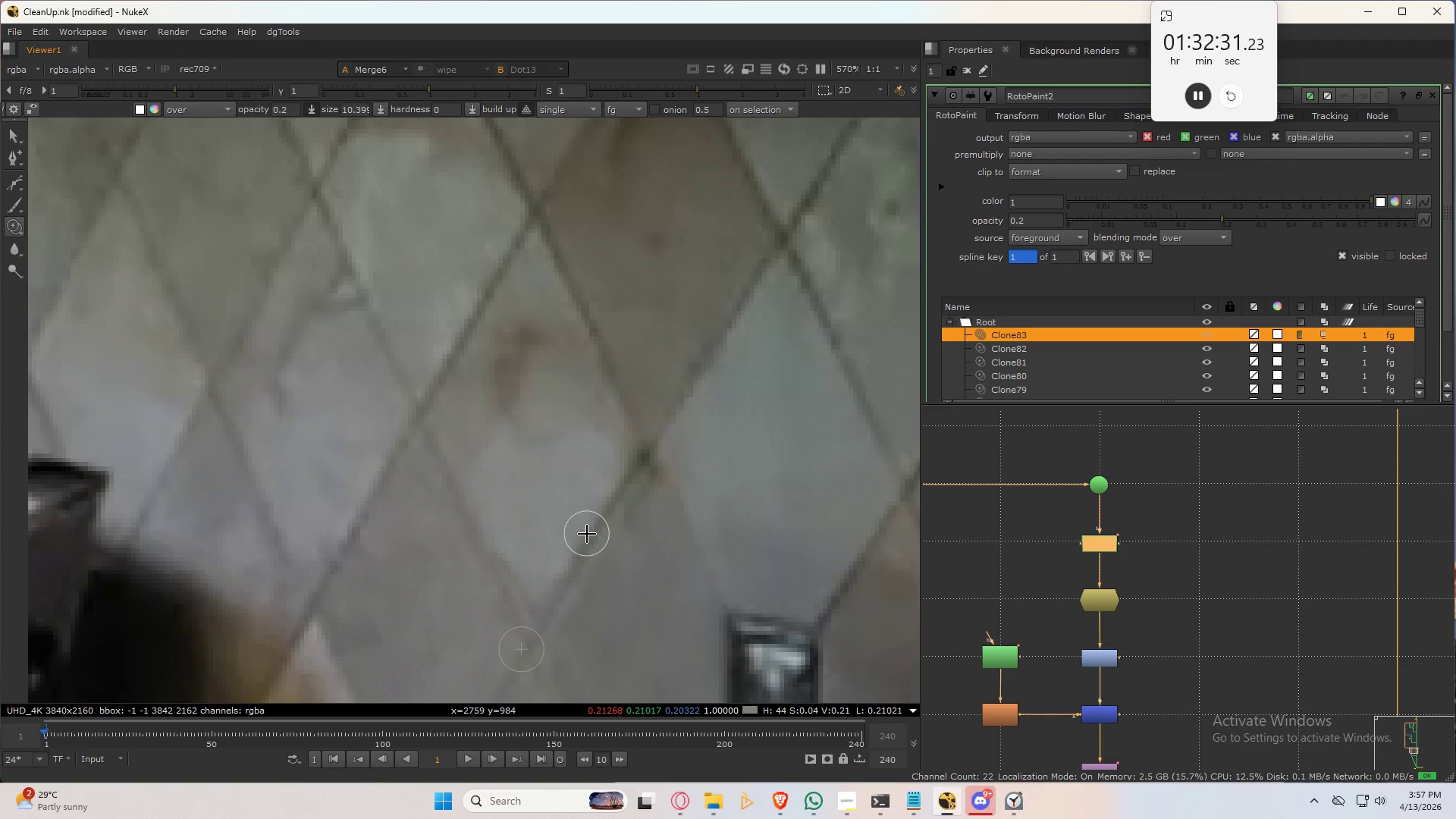 
hold_key(key=ControlLeft, duration=0.59)
 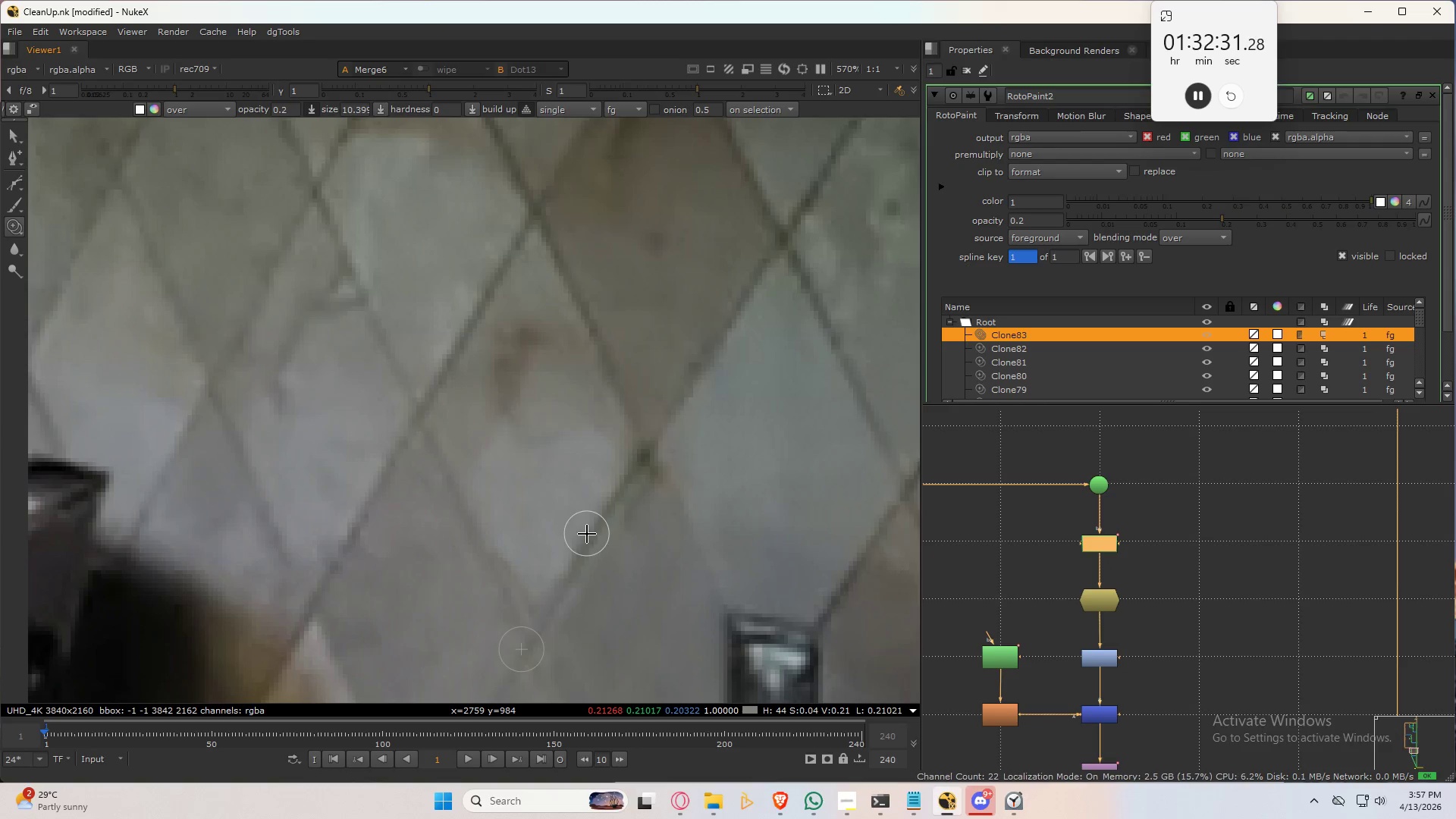 
left_click_drag(start_coordinate=[593, 526], to_coordinate=[648, 450])
 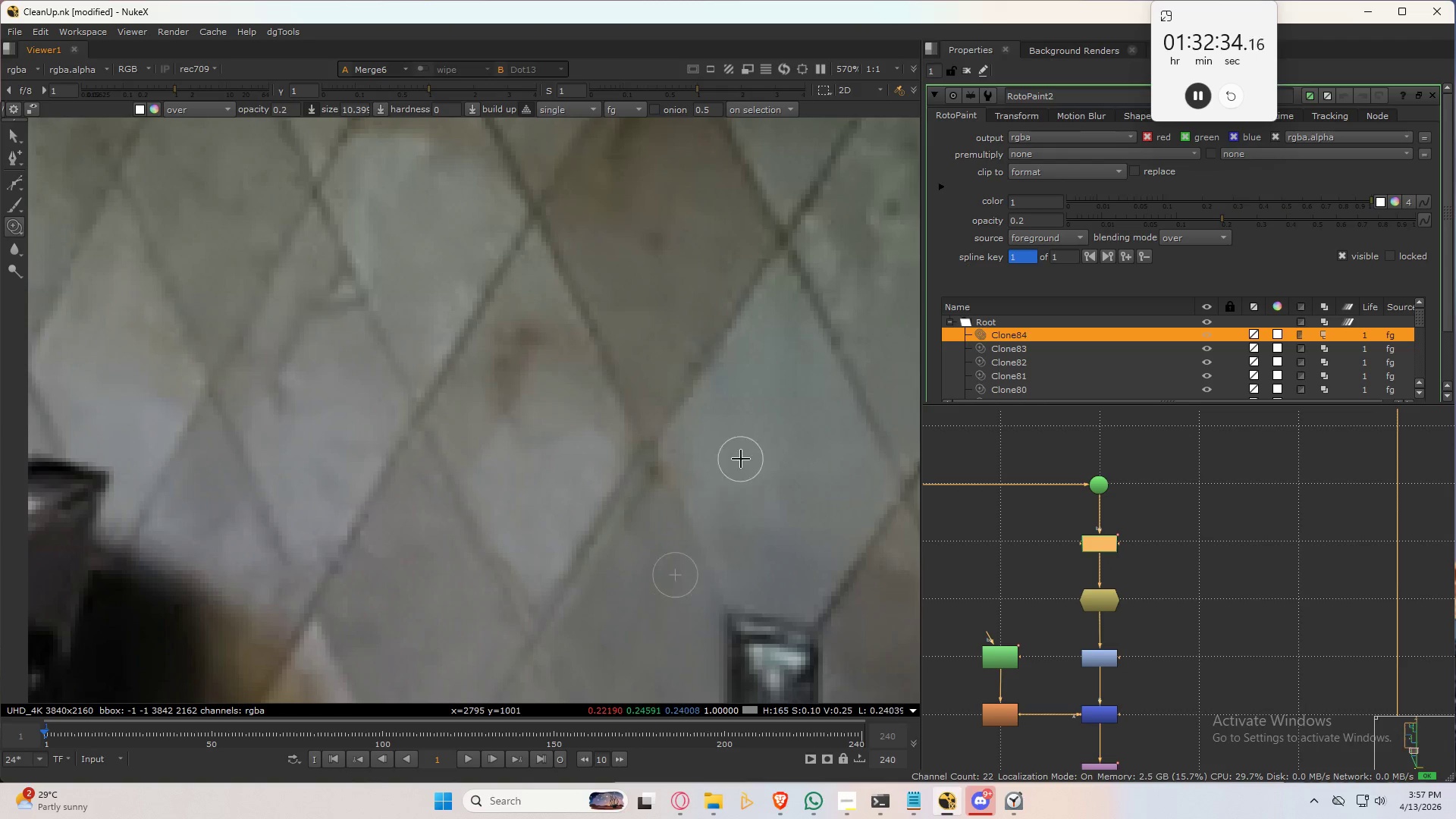 
hold_key(key=ControlLeft, duration=1.5)
left_click_drag(start_coordinate=[755, 416], to_coordinate=[654, 476])
 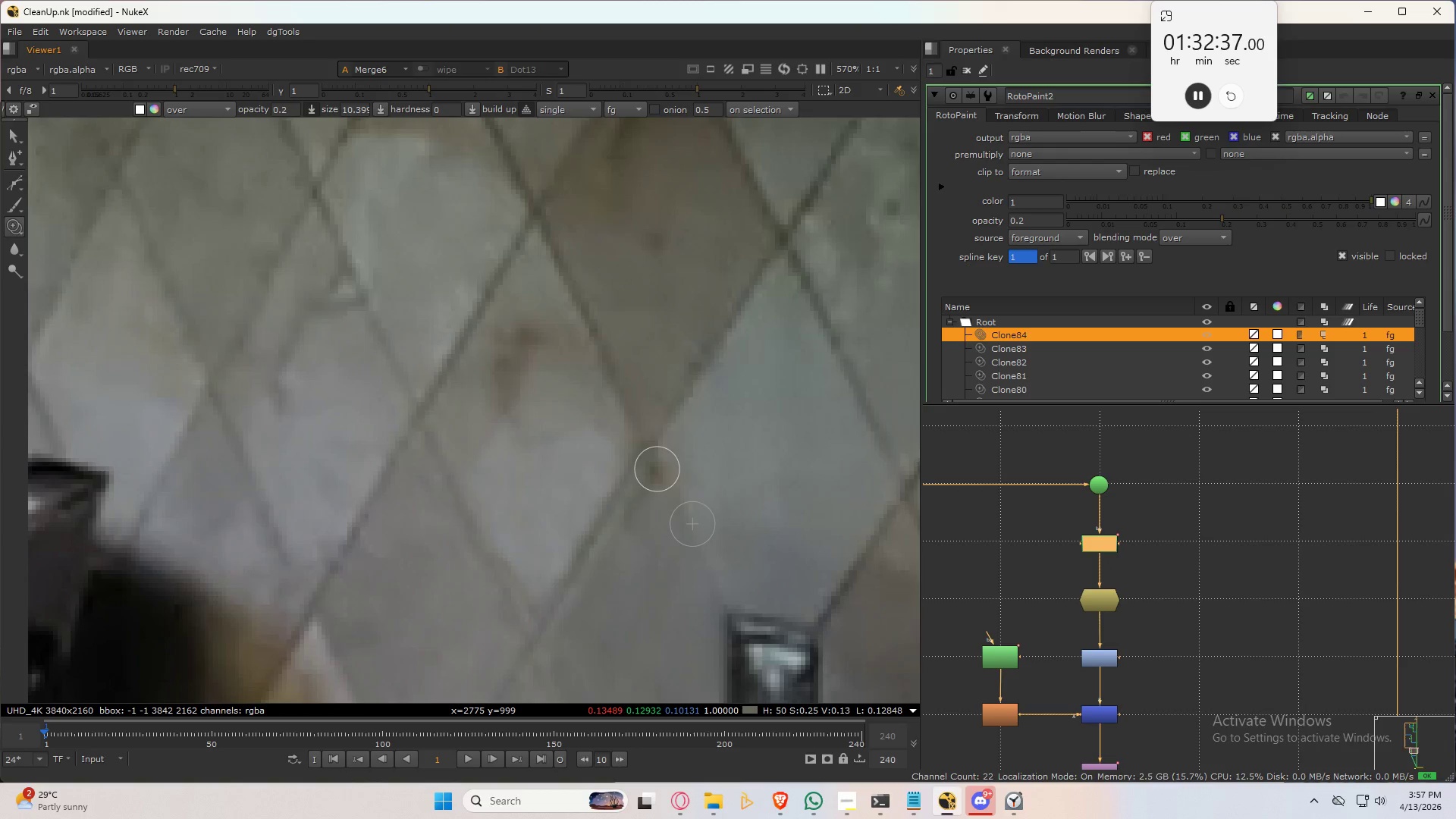 
hold_key(key=ControlLeft, duration=0.55)
 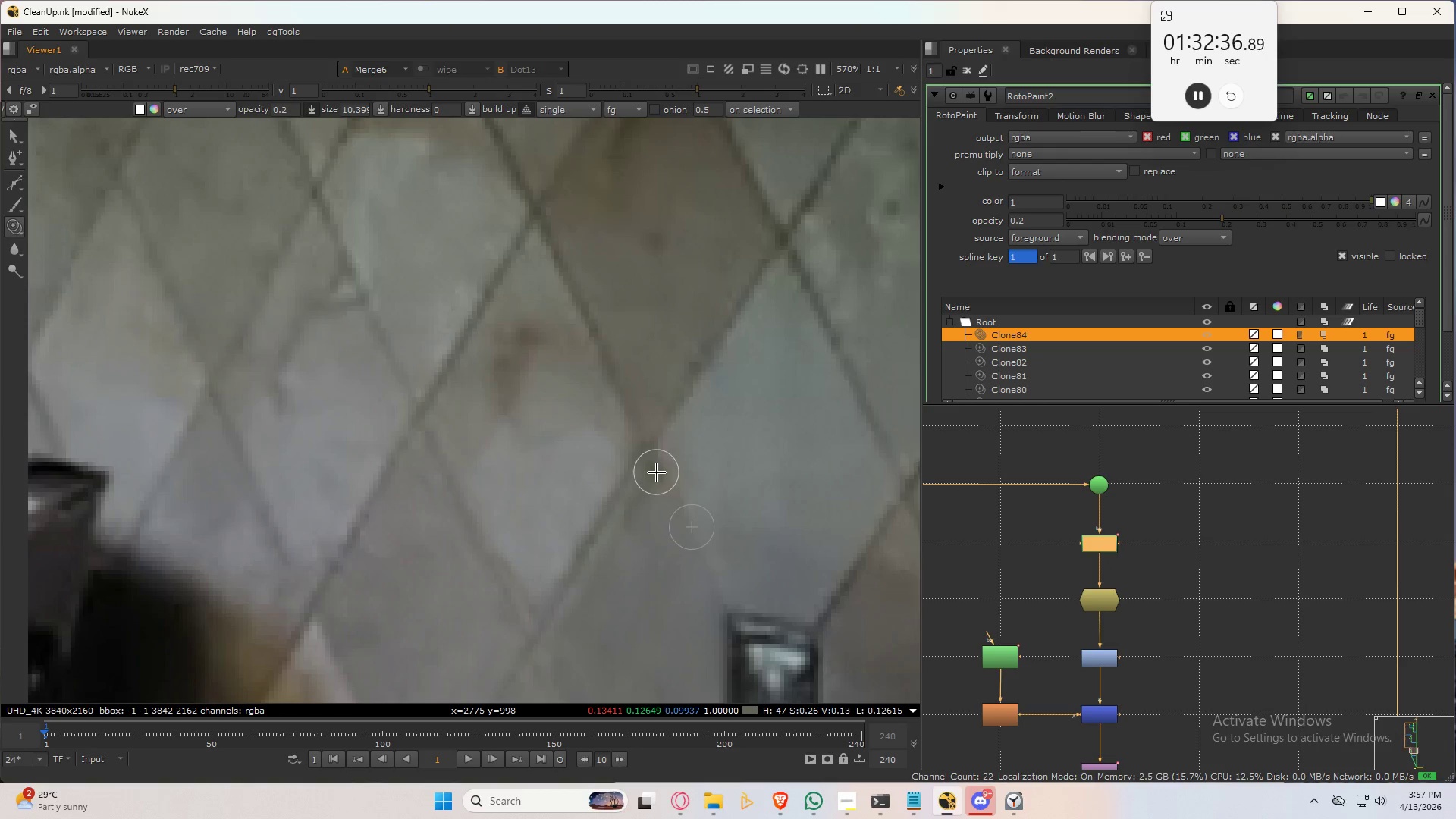 
left_click_drag(start_coordinate=[657, 469], to_coordinate=[650, 477])
 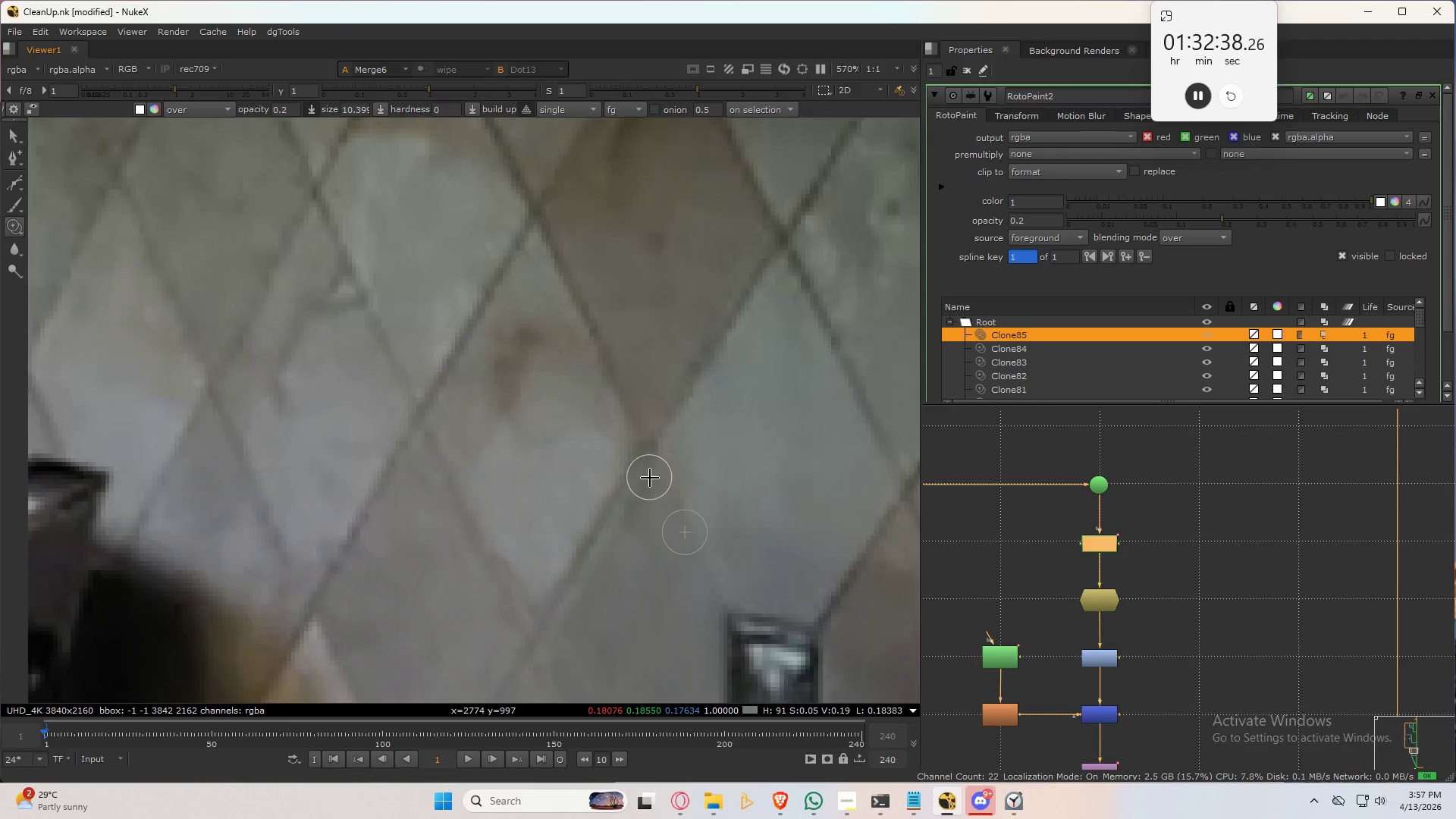 
left_click_drag(start_coordinate=[650, 478], to_coordinate=[604, 557])
 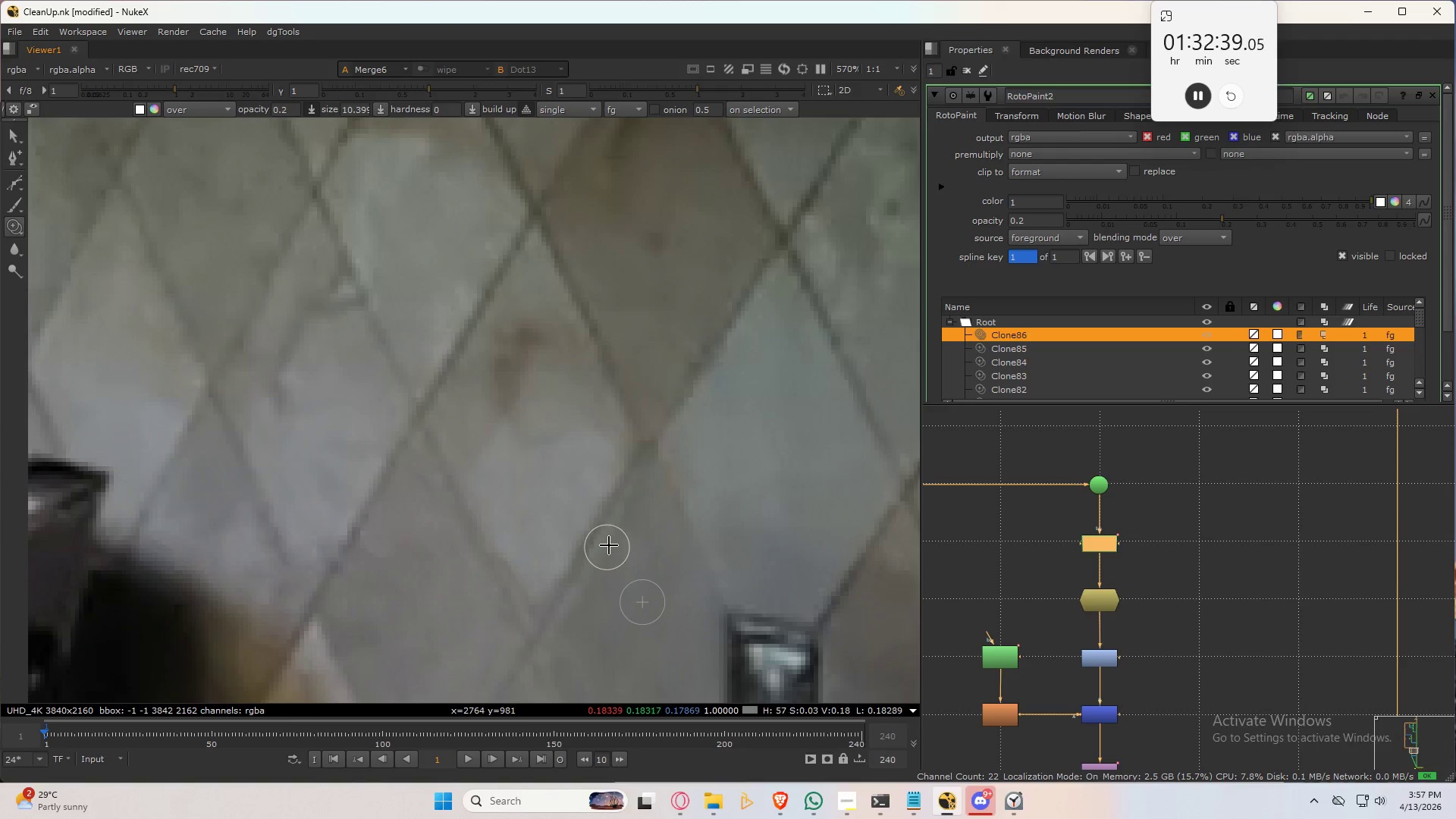 
left_click_drag(start_coordinate=[613, 540], to_coordinate=[639, 475])
 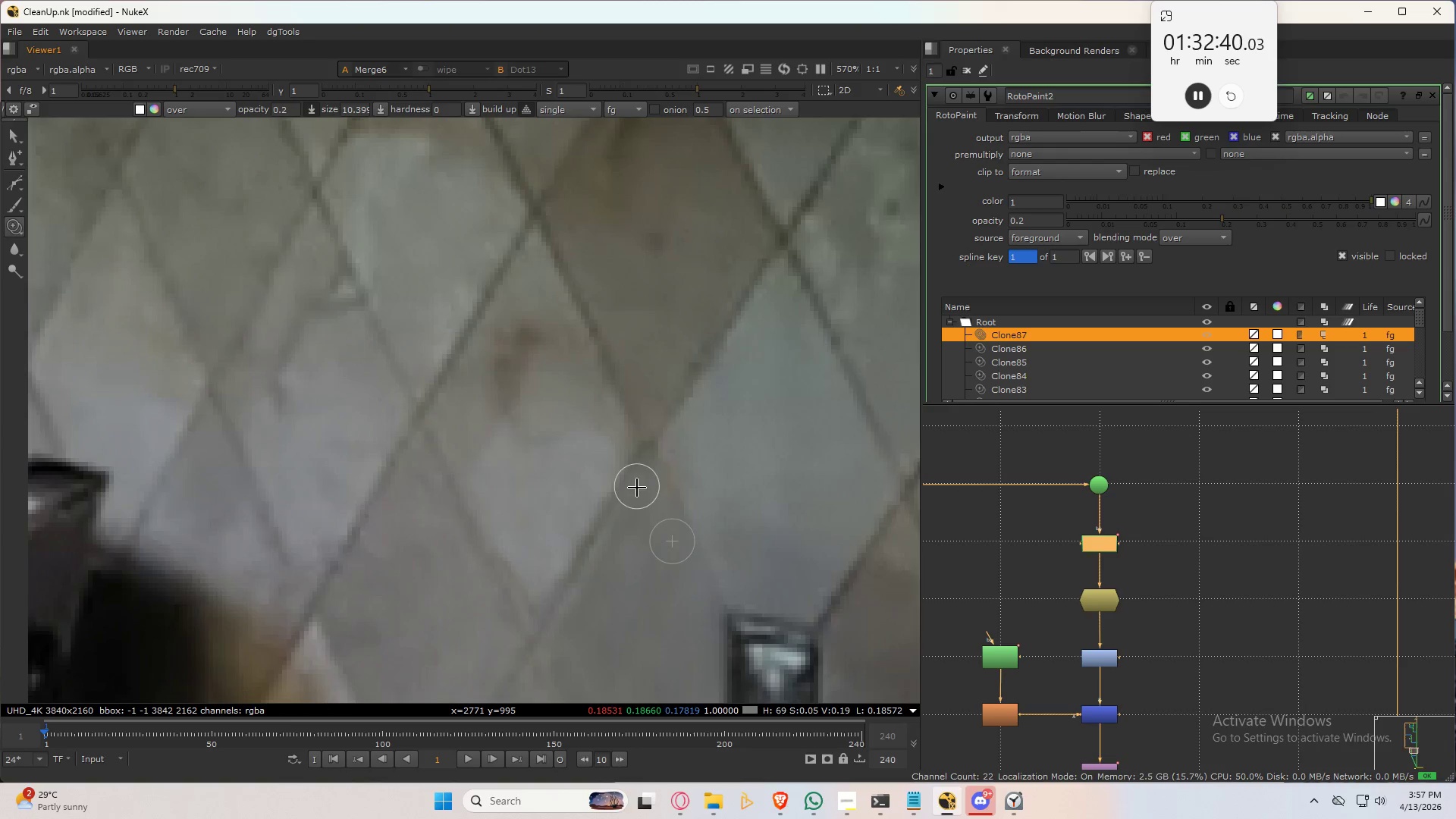 
left_click_drag(start_coordinate=[634, 494], to_coordinate=[542, 643])
 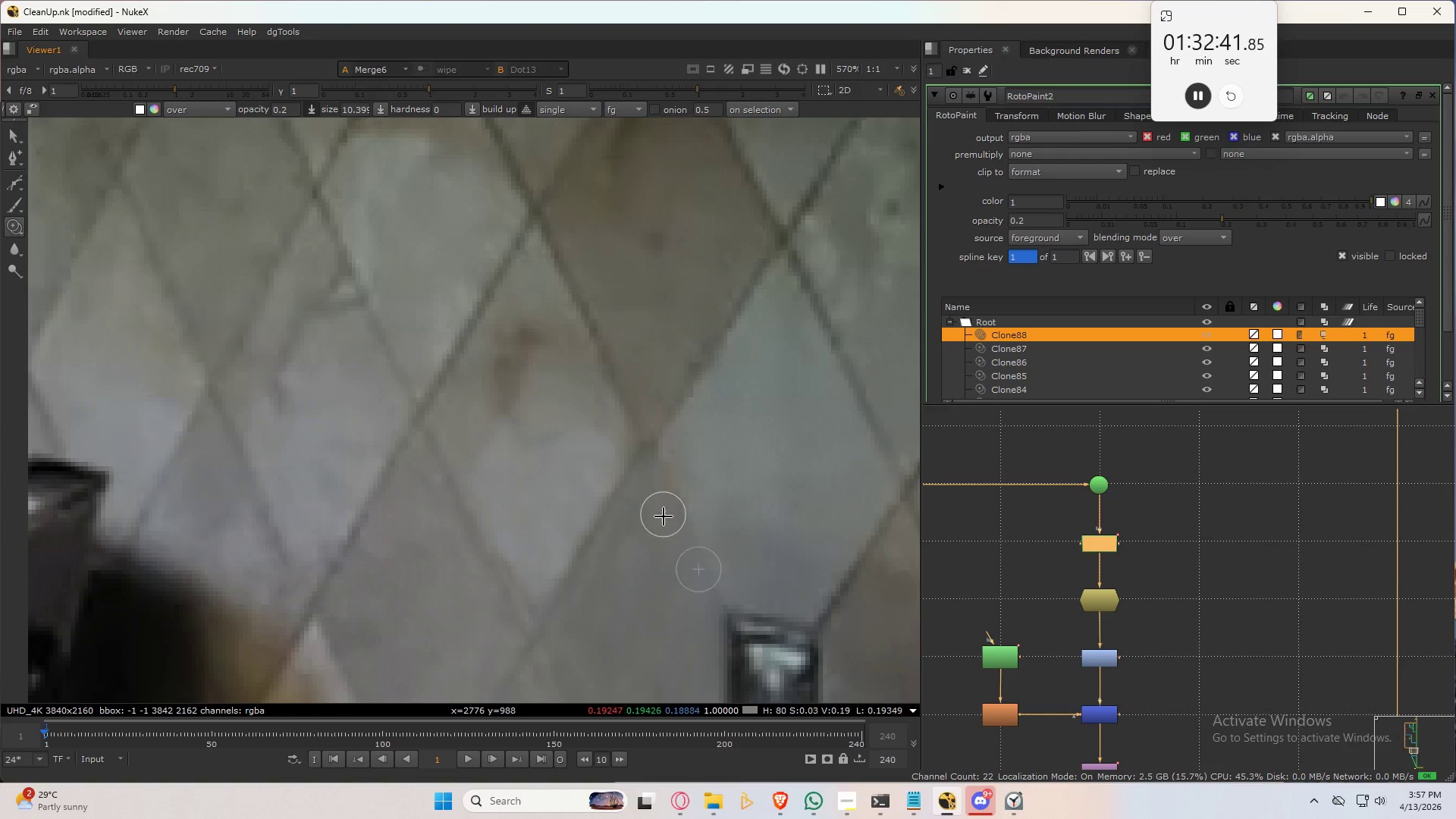 
scroll: coordinate [742, 472], scroll_direction: down, amount: 3.0
 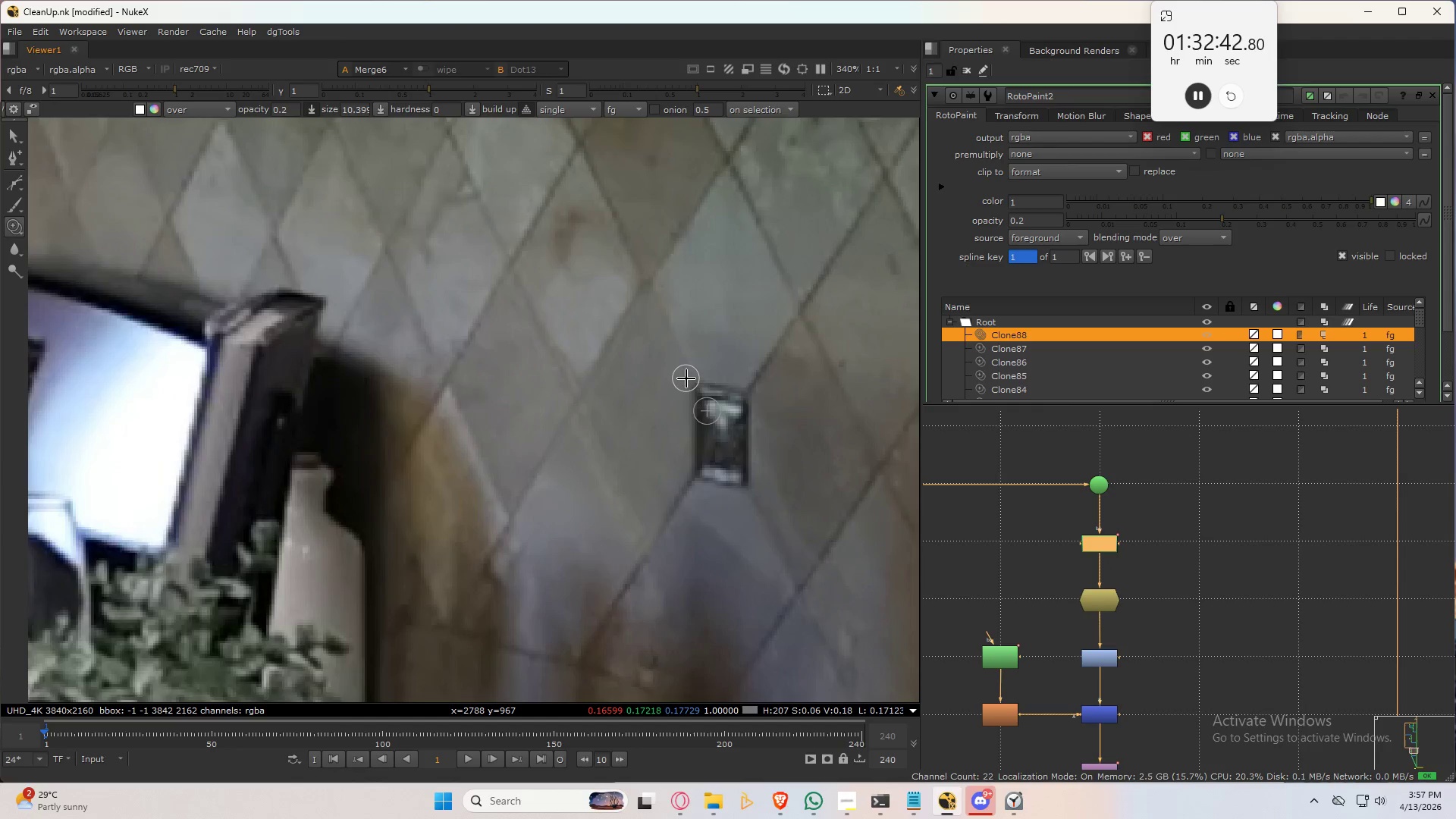 
type(32)
 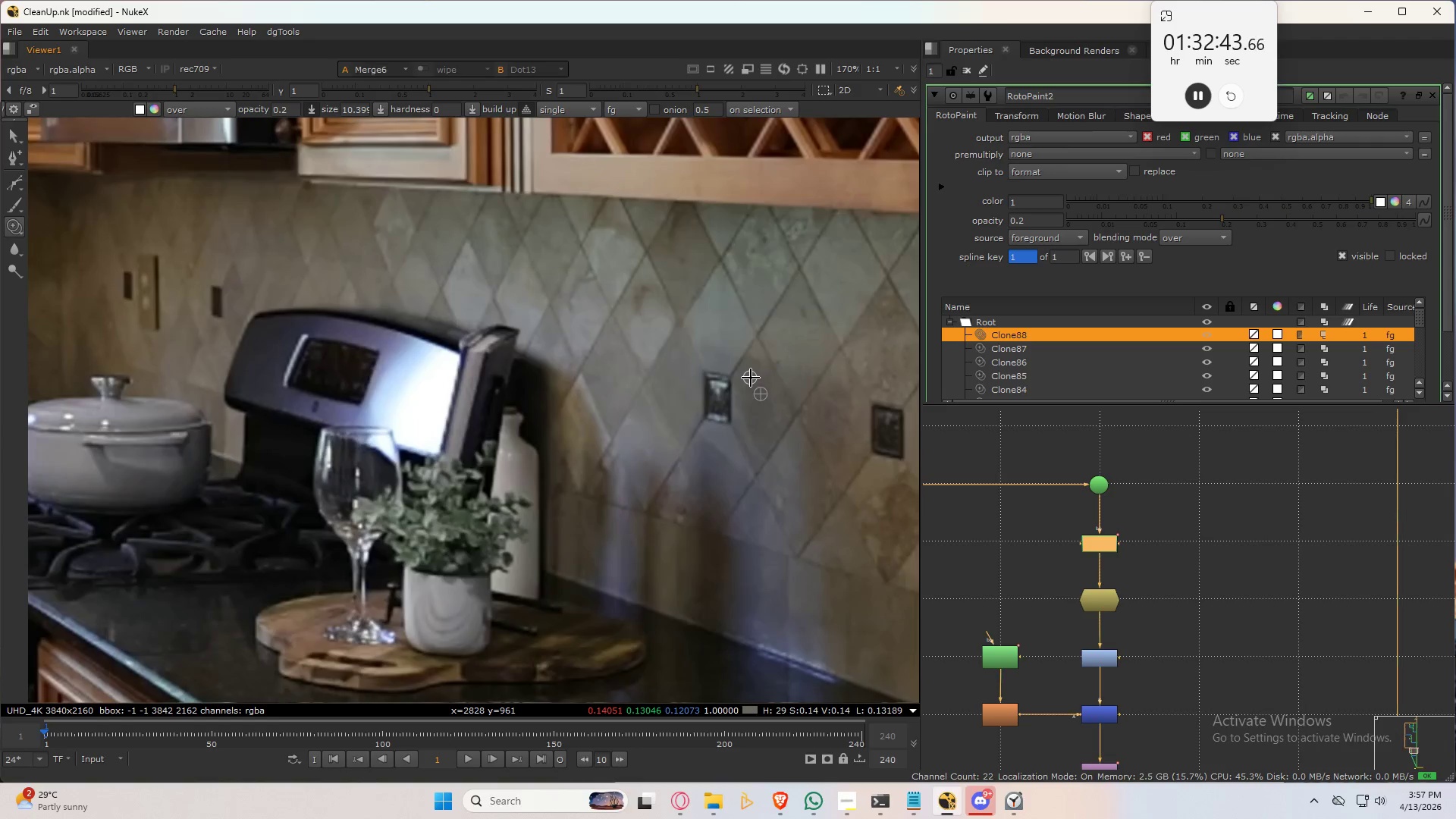 
scroll: coordinate [715, 362], scroll_direction: down, amount: 4.0
 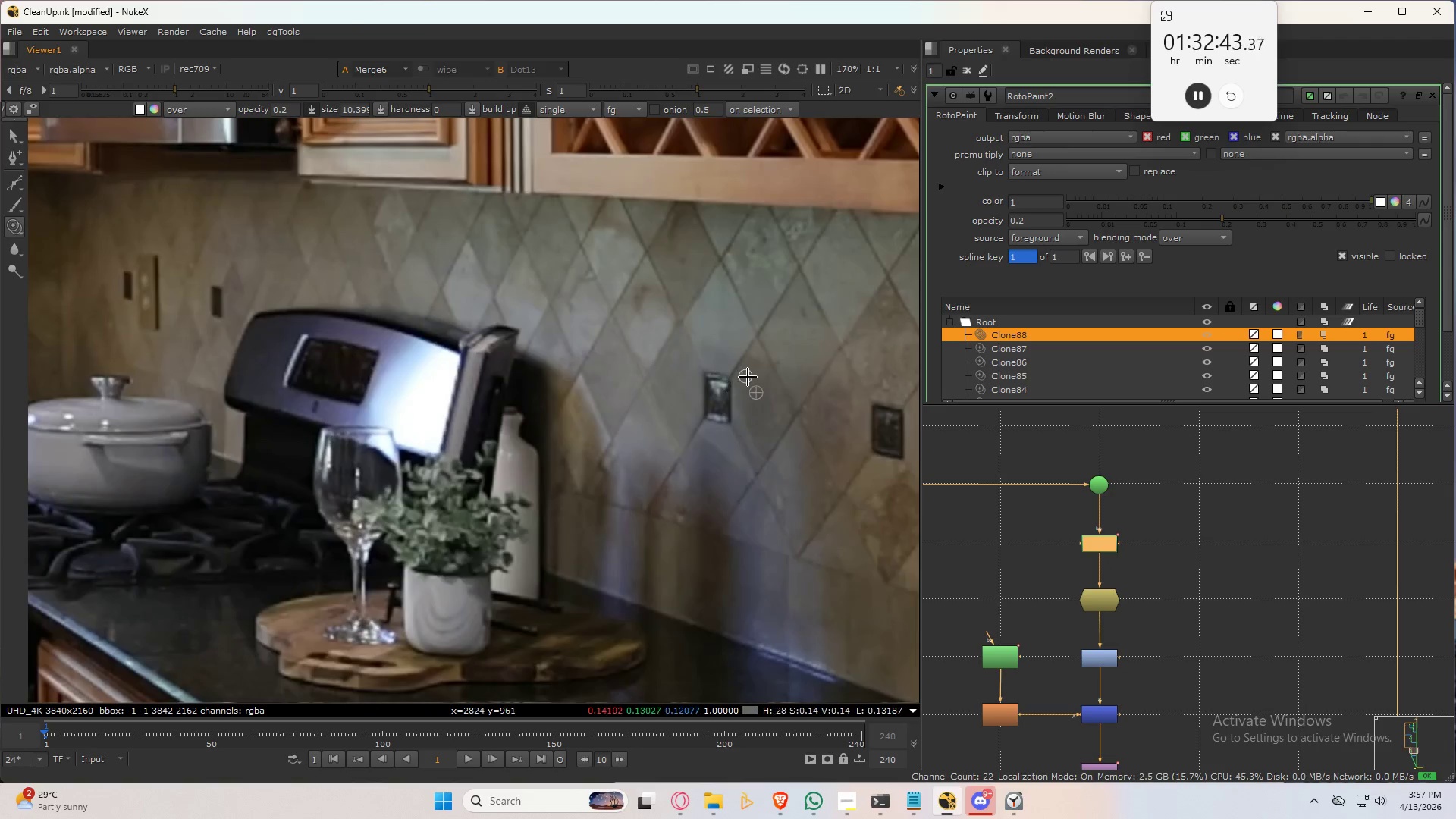 
hold_key(key=3, duration=0.31)
 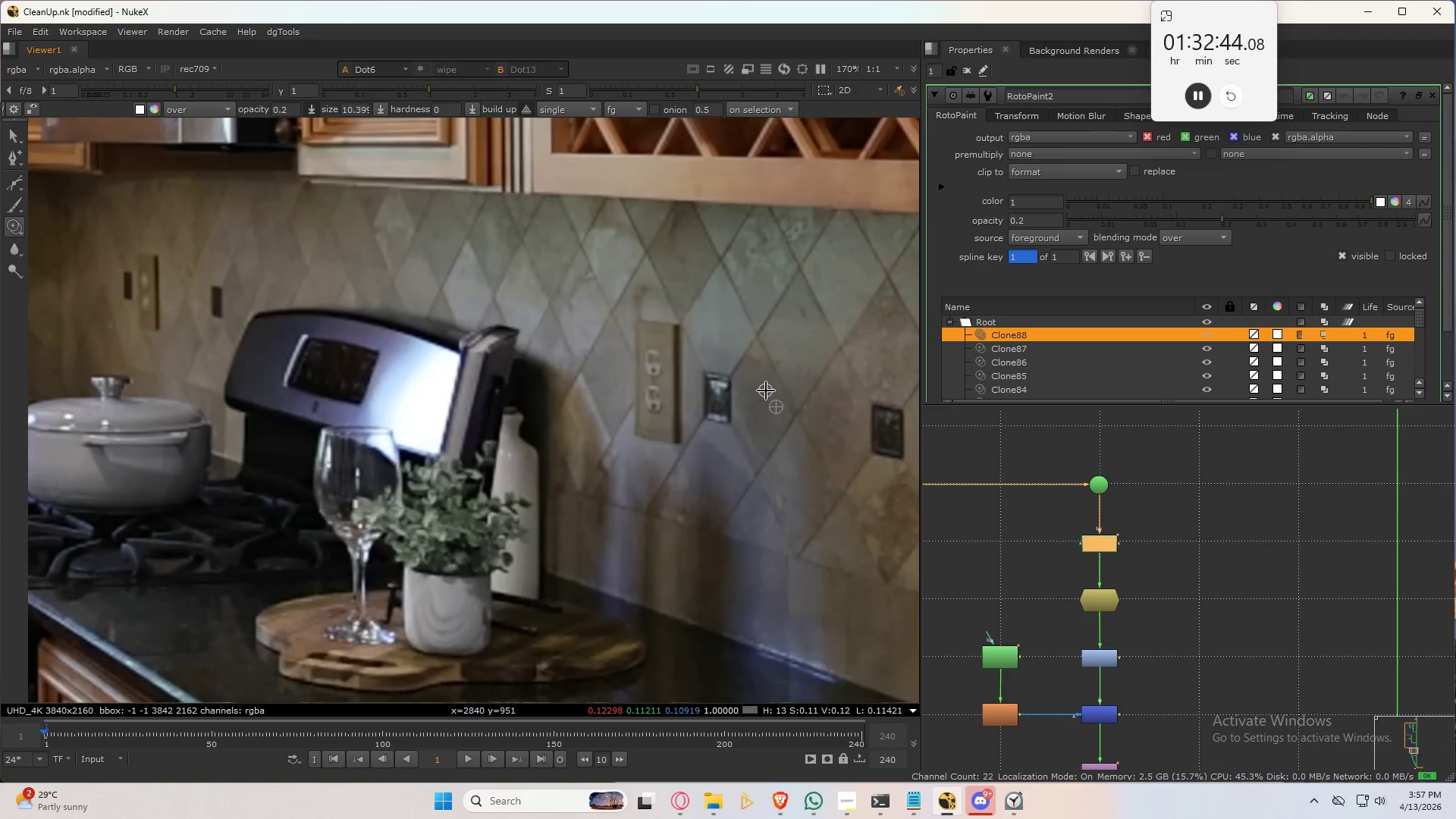 
key(2)
 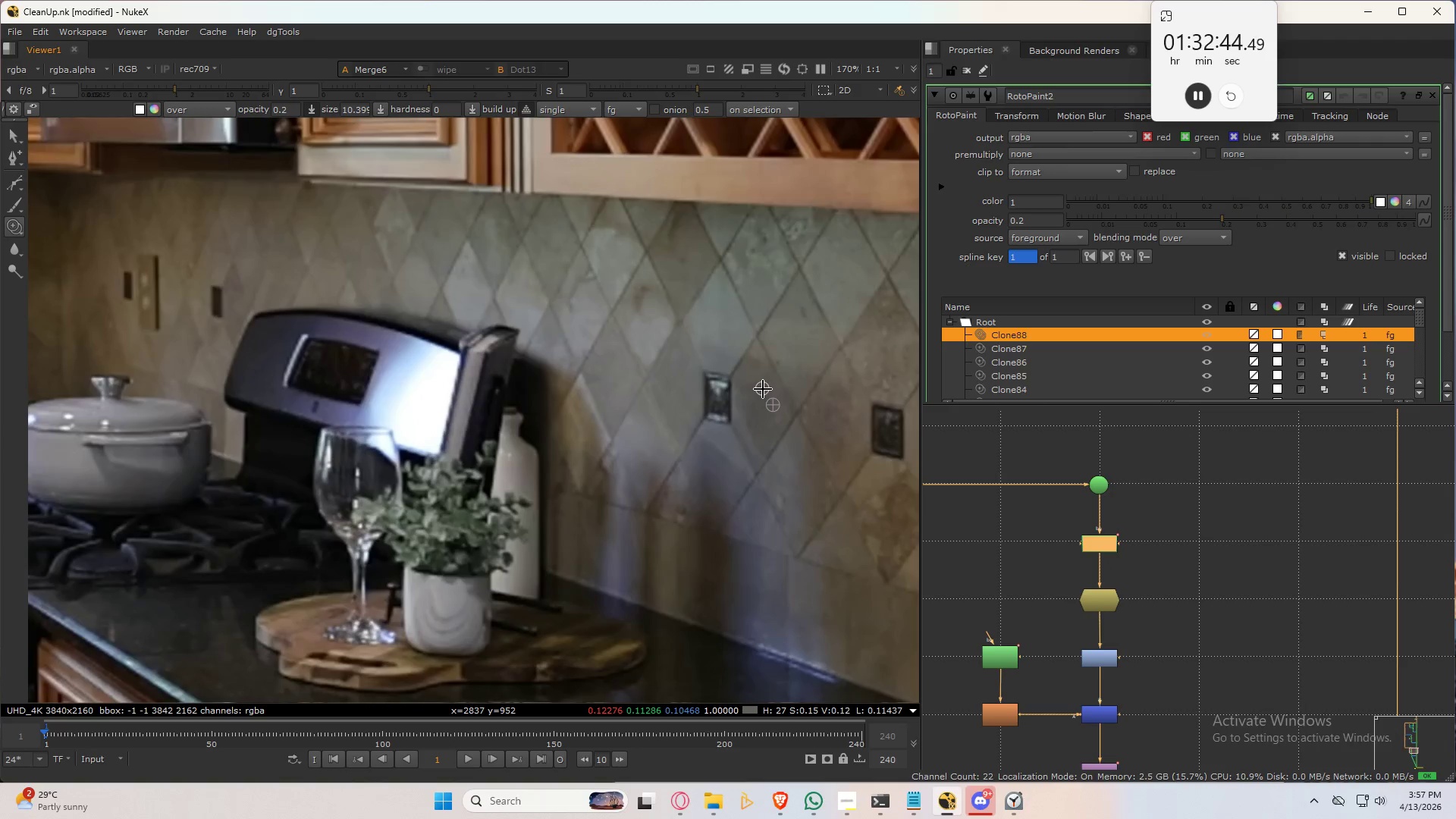 
key(Control+S)
 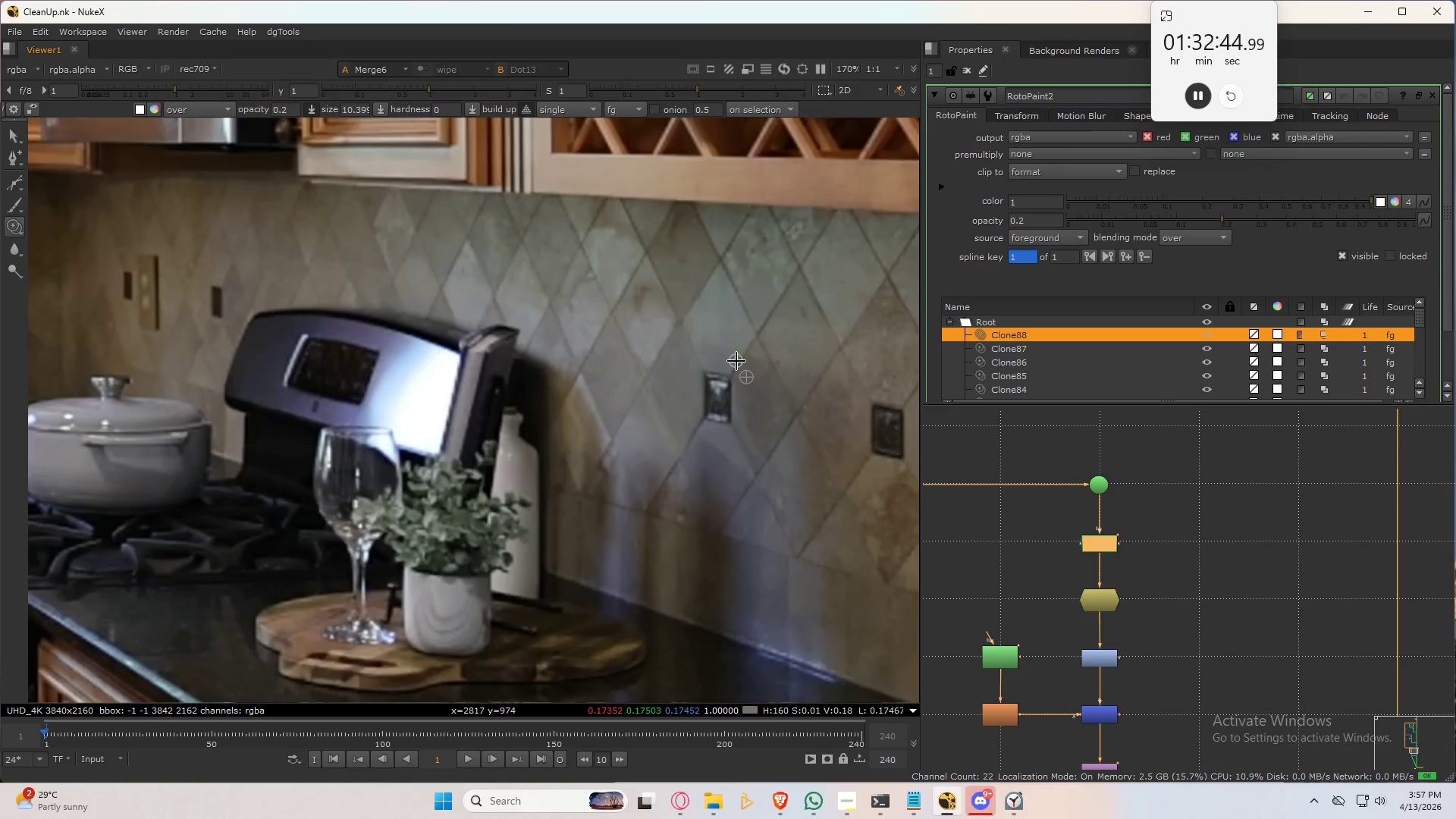 
key(Control+S)
 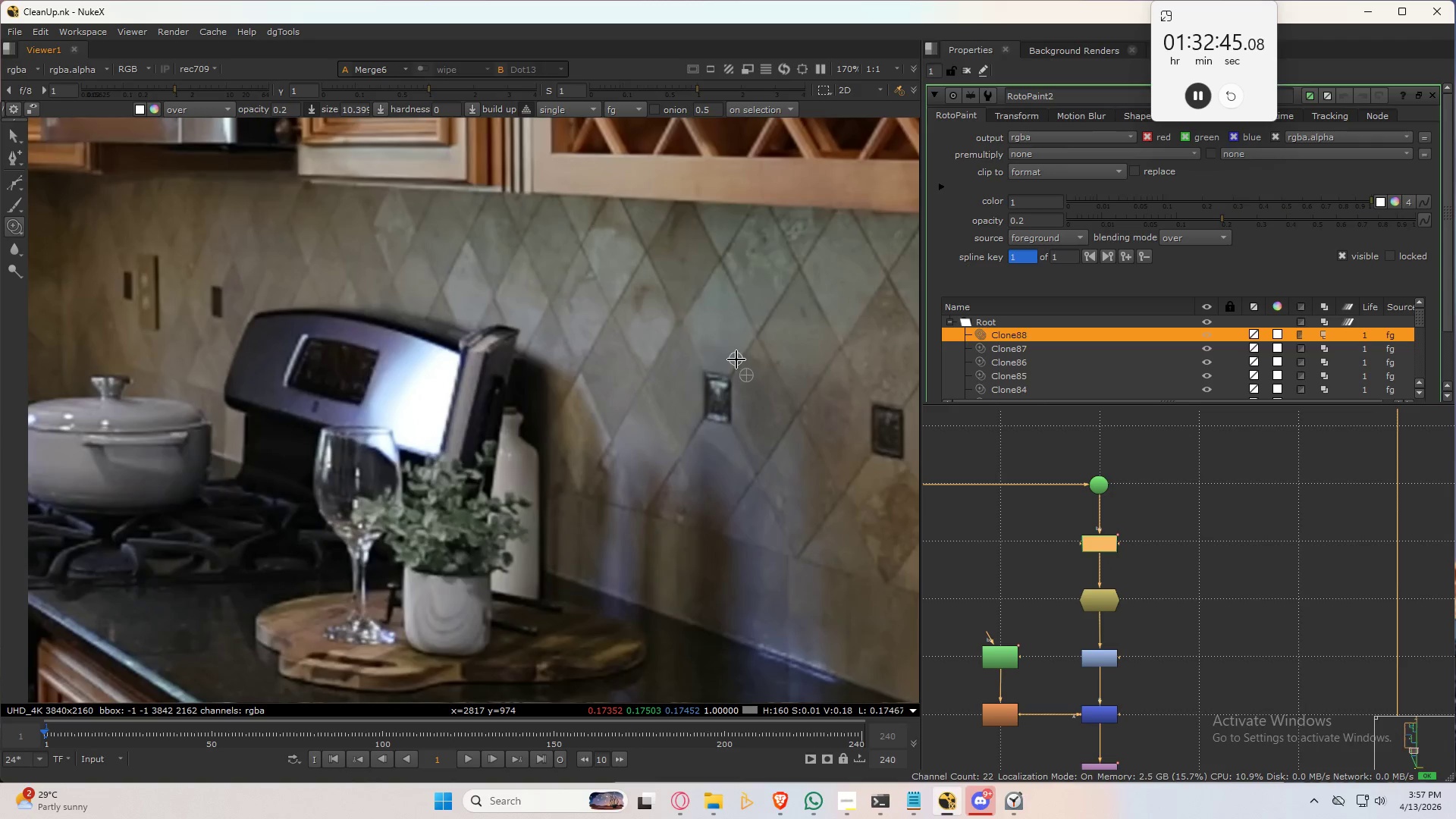 
key(Control+S)
 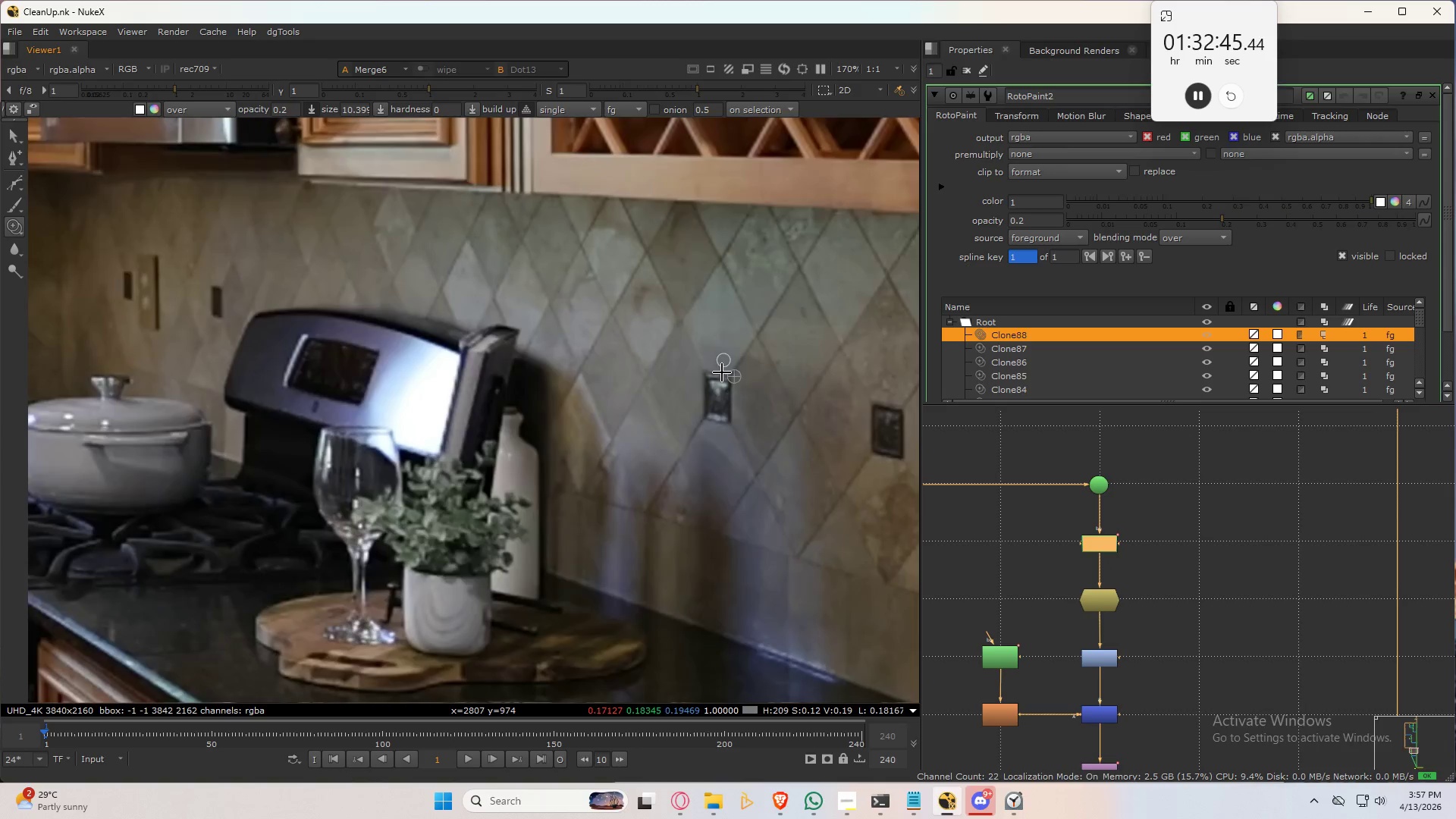 
hold_key(key=3, duration=0.33)
 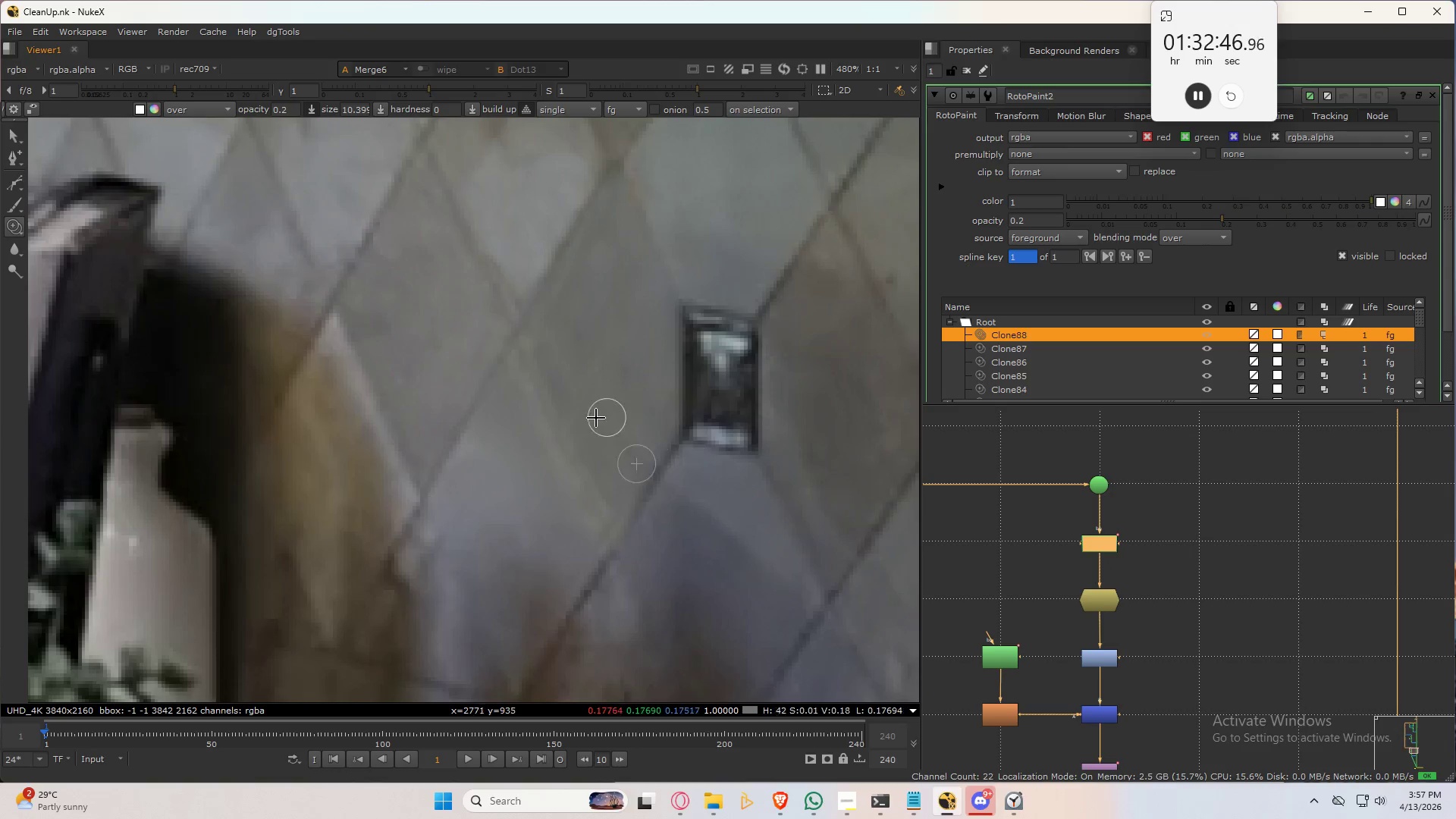 
scroll: coordinate [717, 406], scroll_direction: up, amount: 6.0
 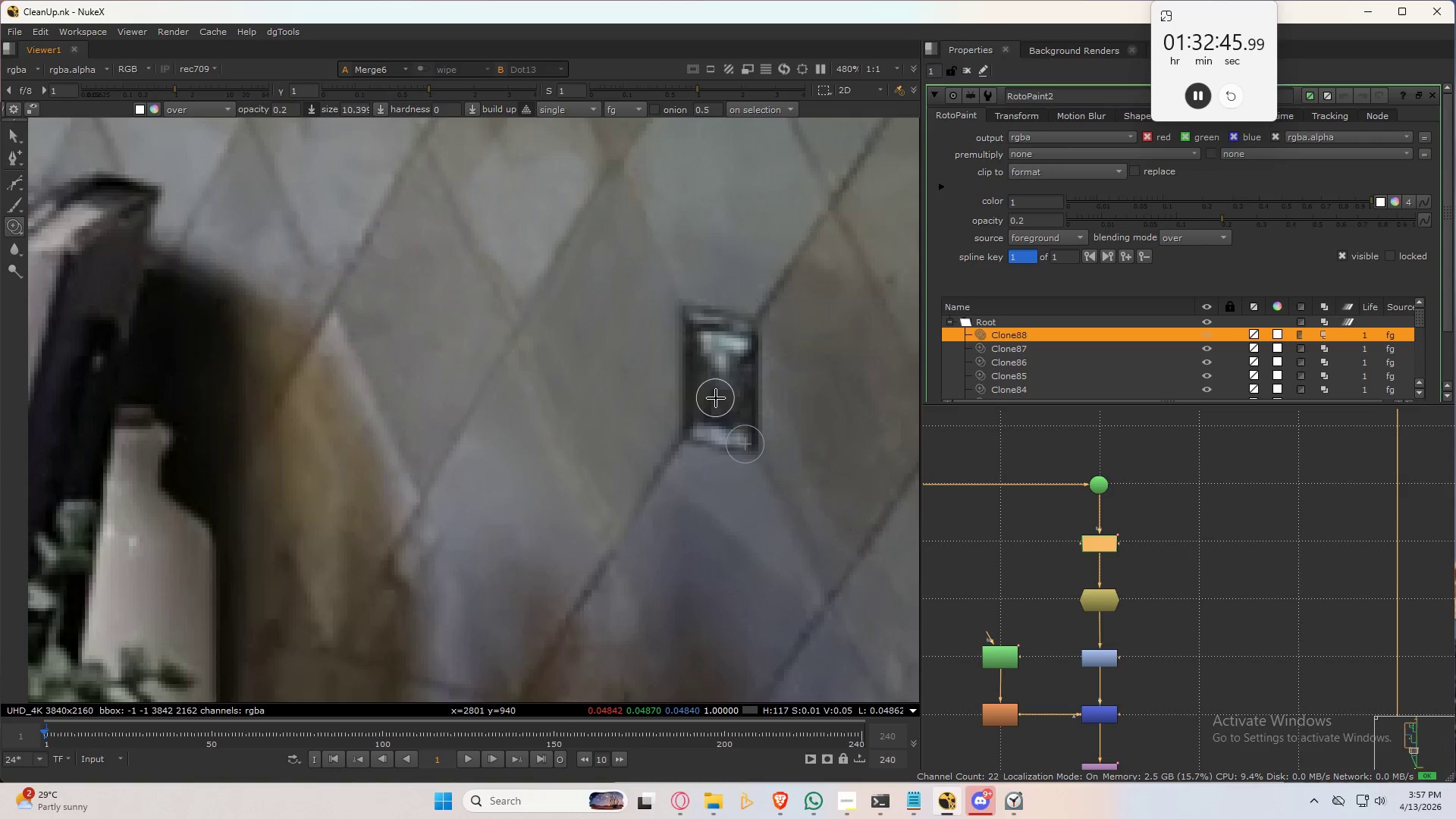 
key(2)
 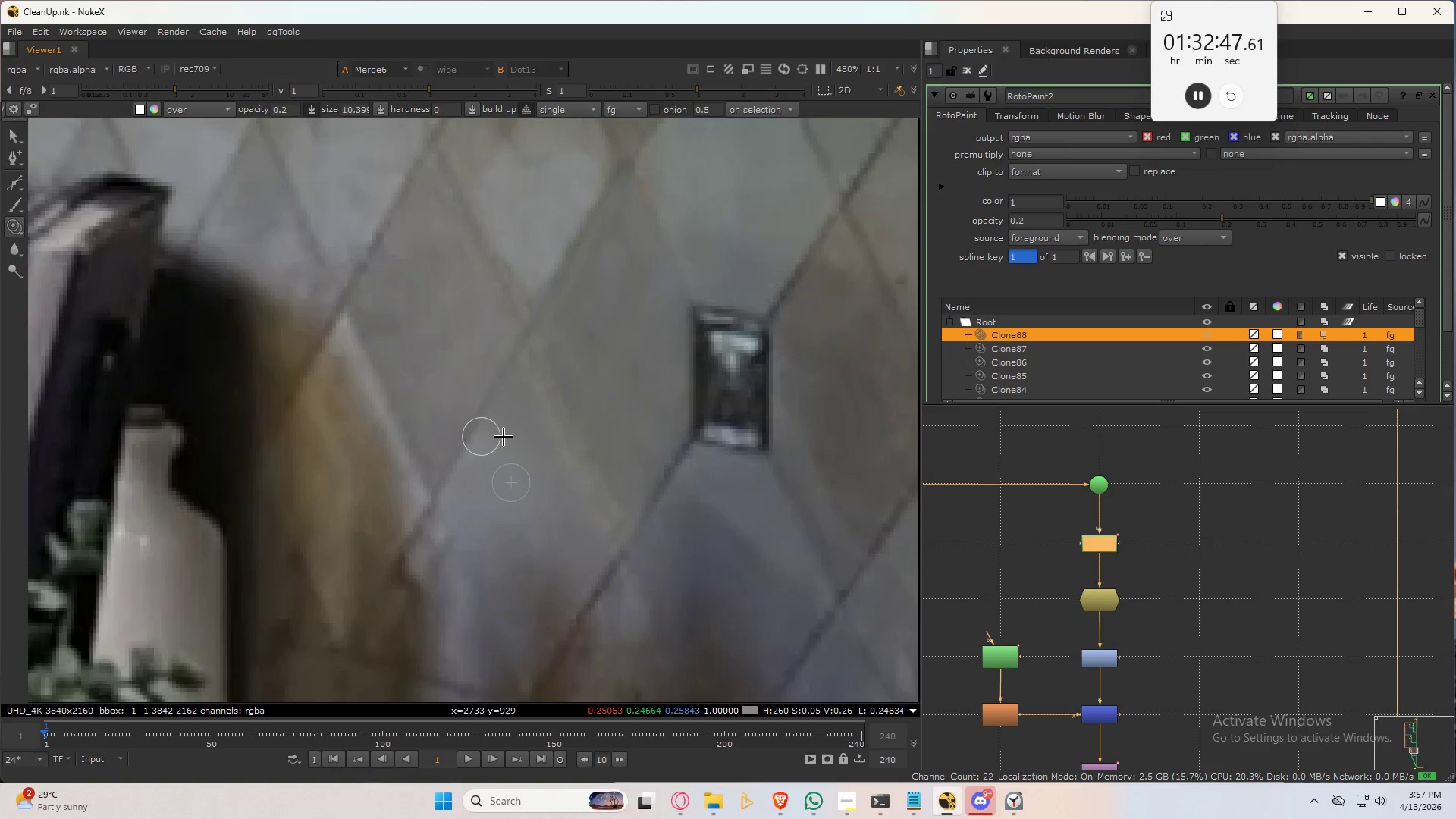 
scroll: coordinate [657, 394], scroll_direction: up, amount: 1.0
 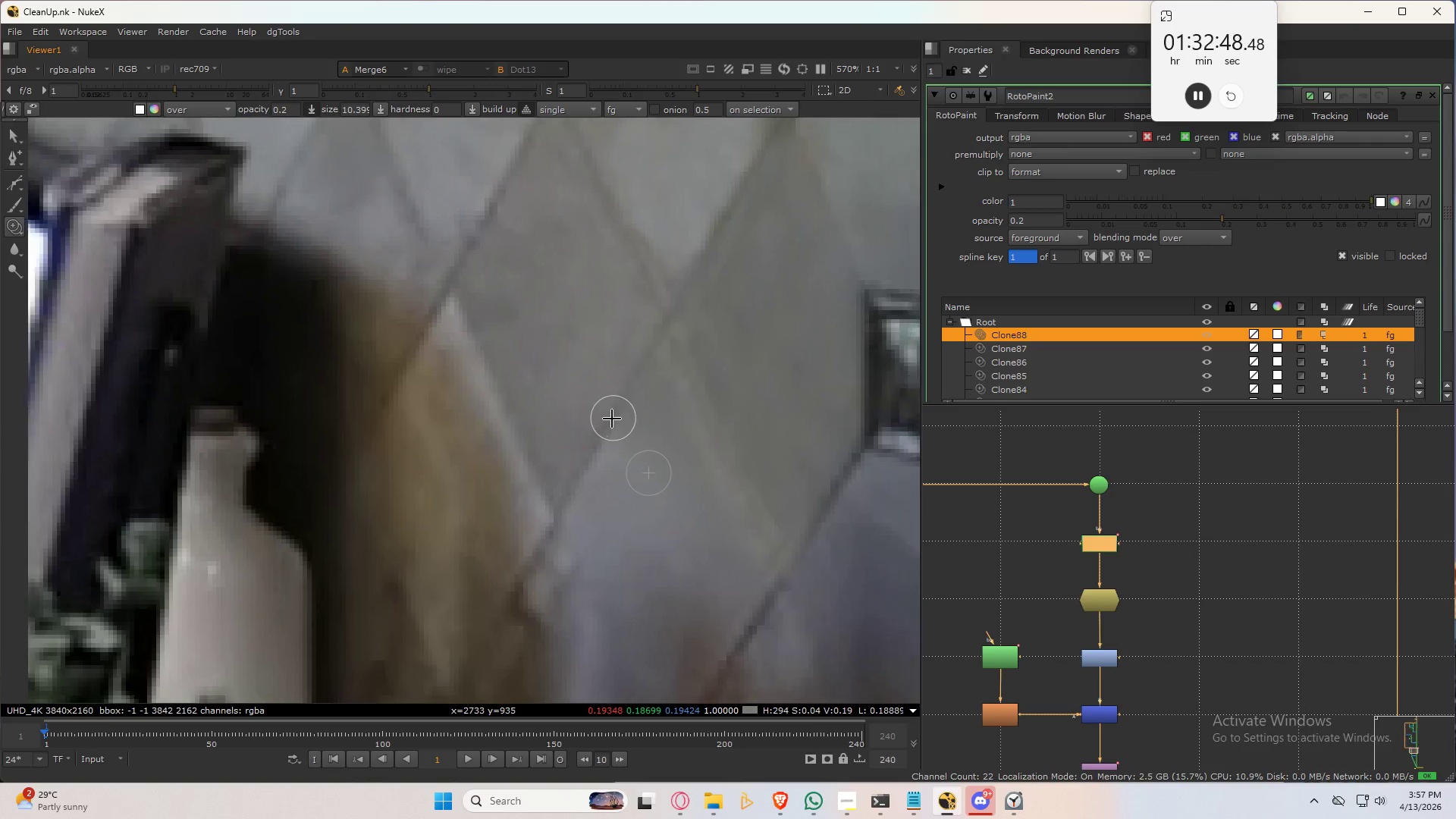 
hold_key(key=ControlLeft, duration=0.77)
left_click_drag(start_coordinate=[573, 444], to_coordinate=[646, 444])
 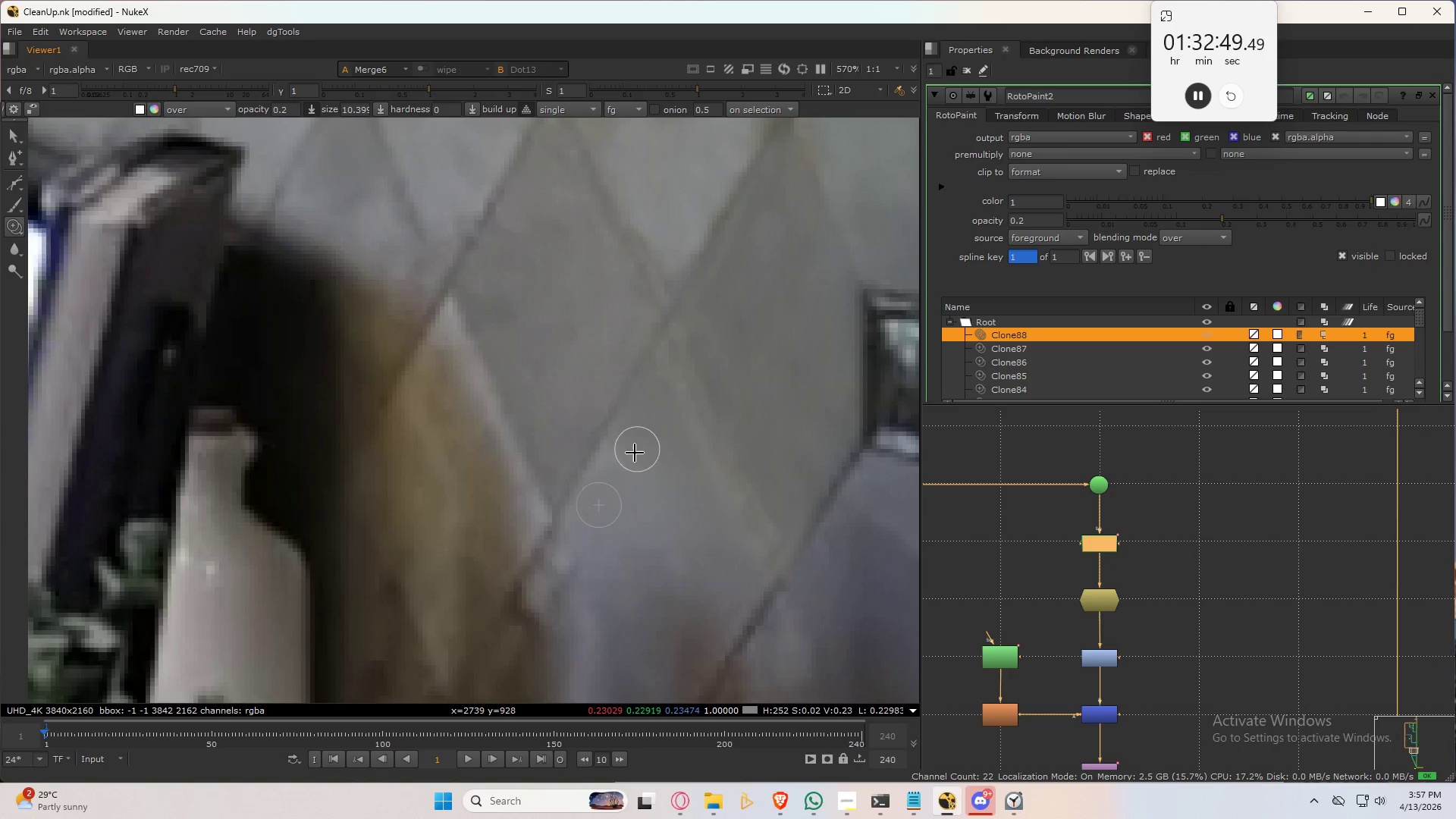 
hold_key(key=ShiftLeft, duration=0.39)
left_click_drag(start_coordinate=[632, 453], to_coordinate=[634, 437])
 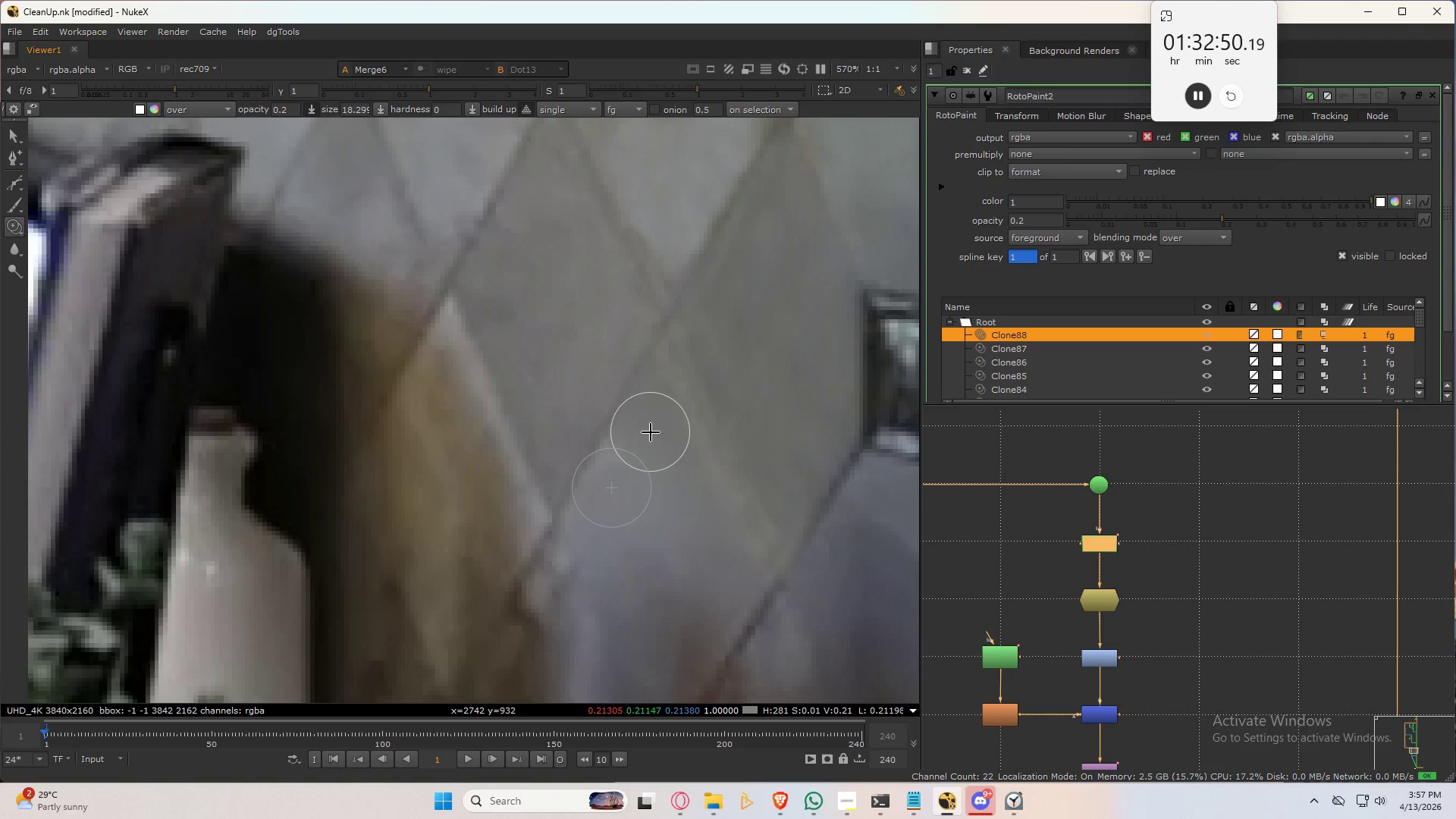 
hold_key(key=ControlLeft, duration=0.48)
left_click_drag(start_coordinate=[645, 431], to_coordinate=[617, 418])
 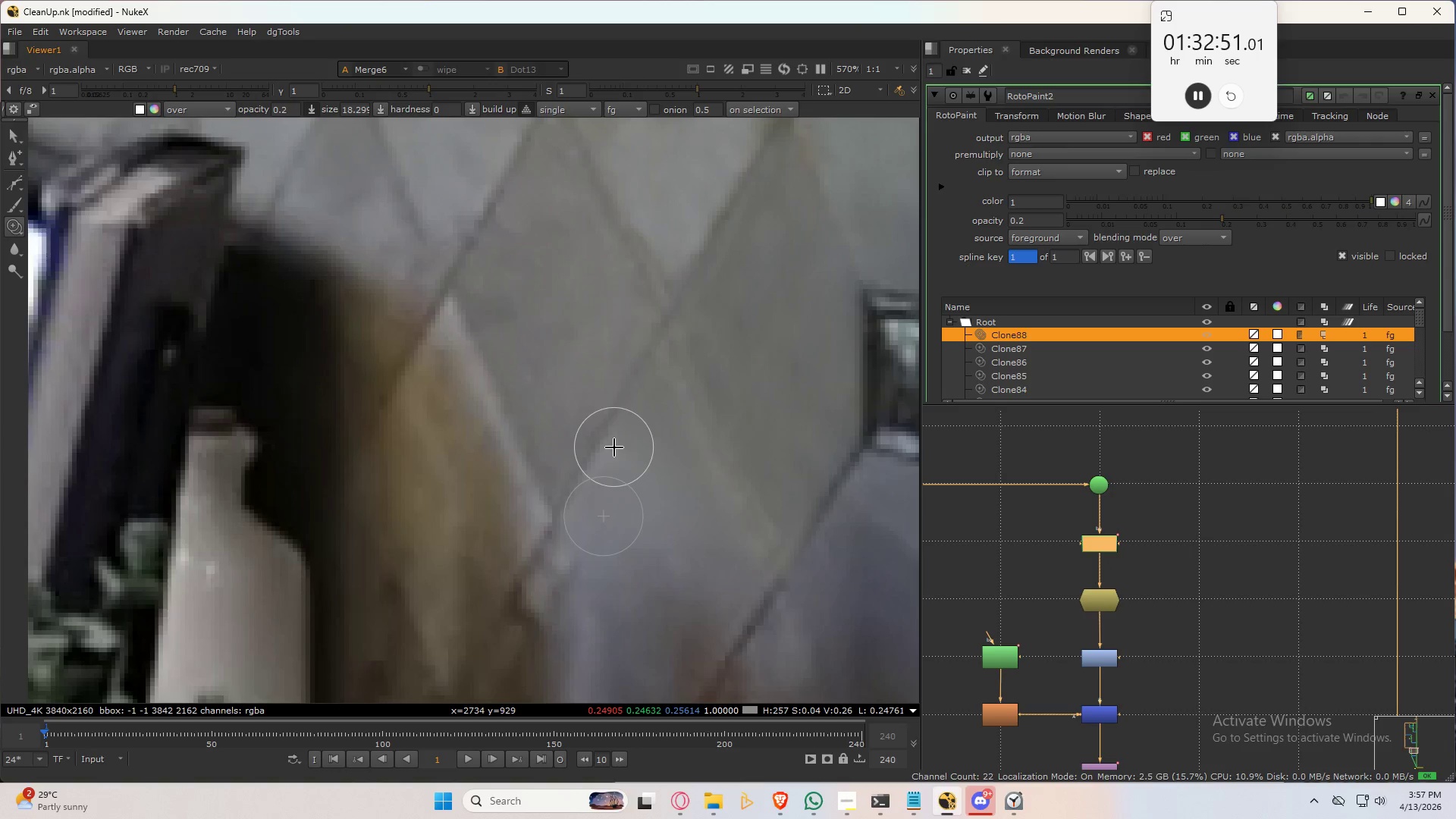 
left_click_drag(start_coordinate=[614, 447], to_coordinate=[614, 458])
 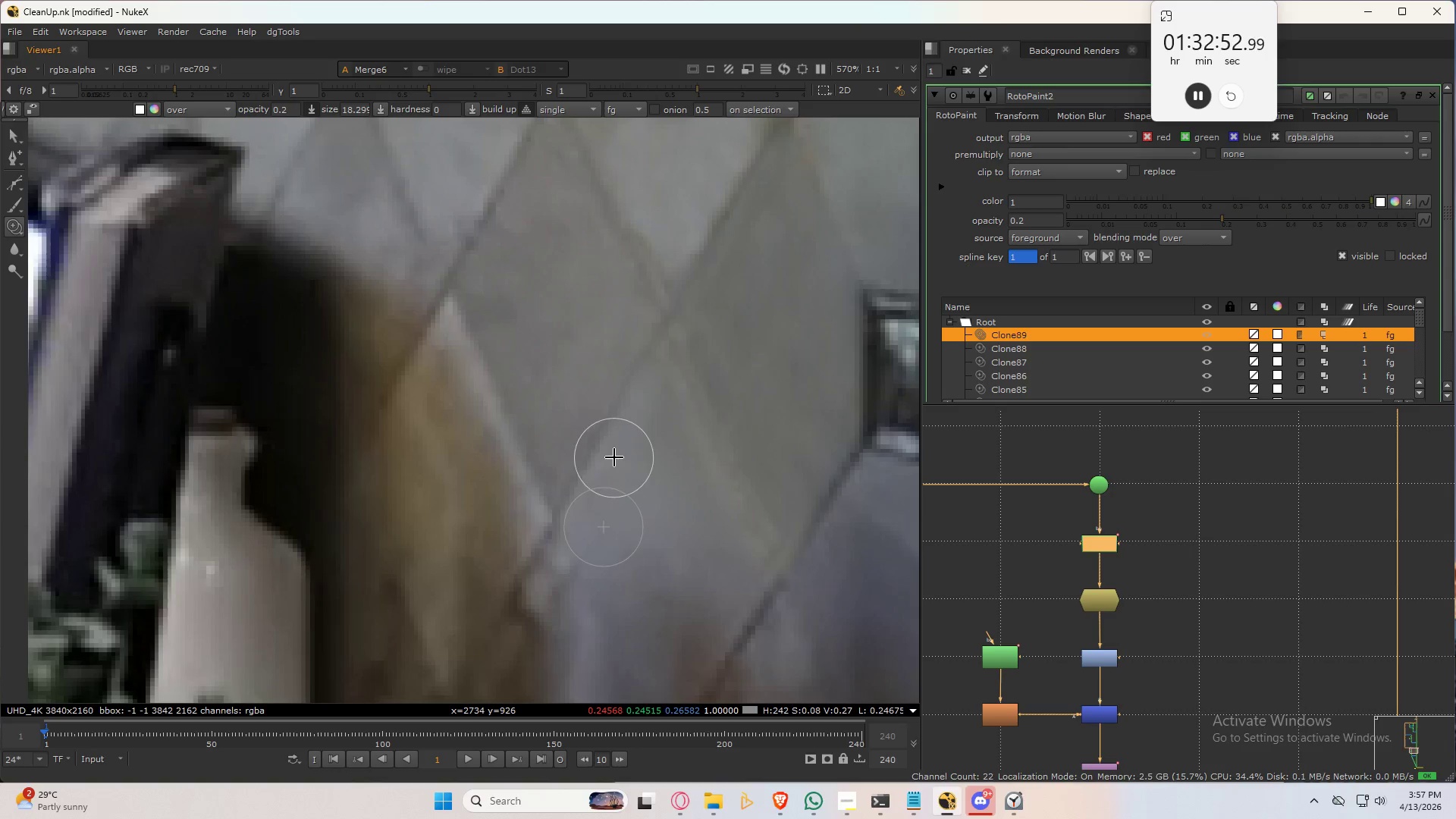 
hold_key(key=ControlLeft, duration=0.45)
left_click_drag(start_coordinate=[632, 431], to_coordinate=[651, 449])
 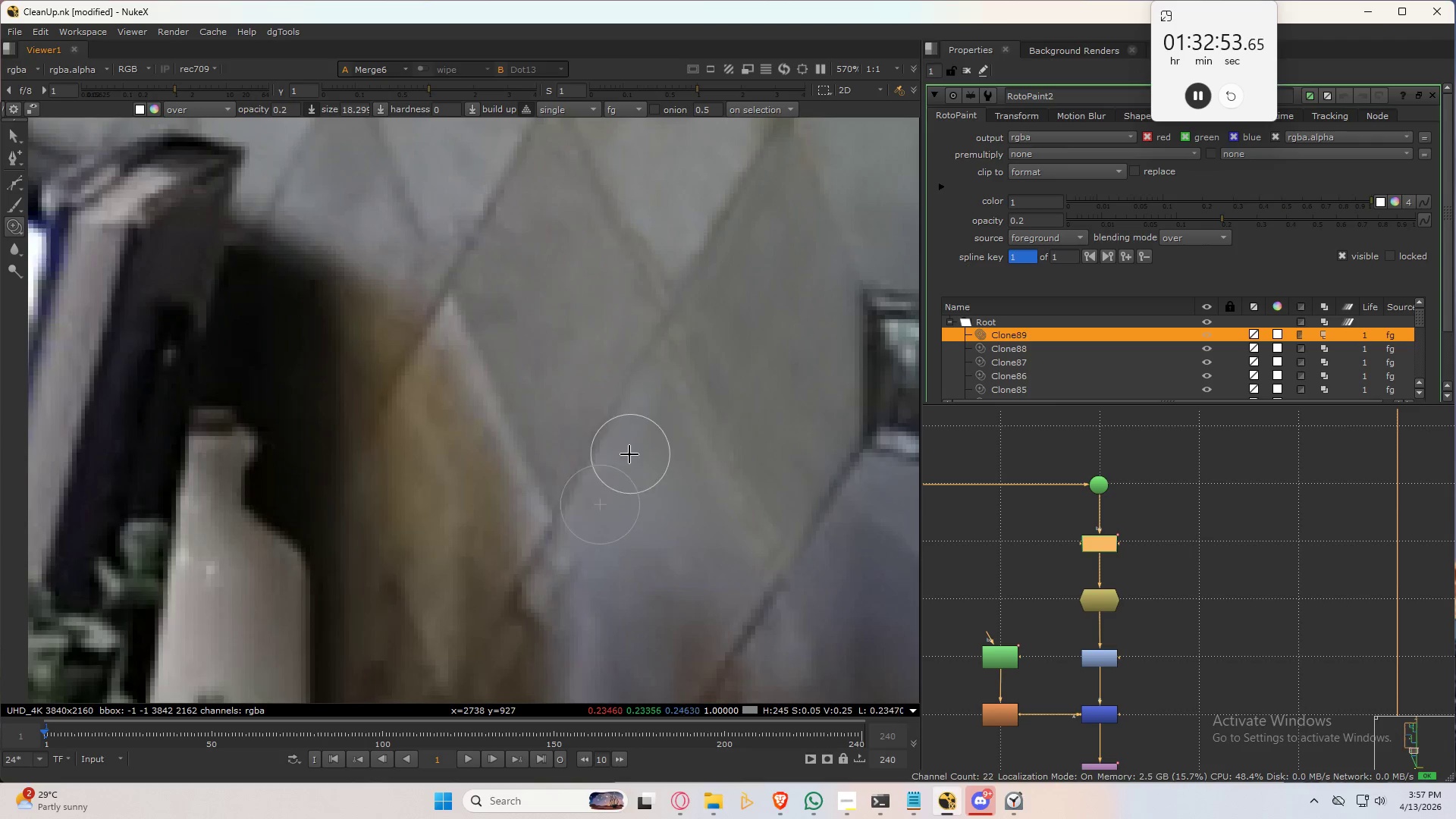 
left_click_drag(start_coordinate=[628, 455], to_coordinate=[686, 448])
 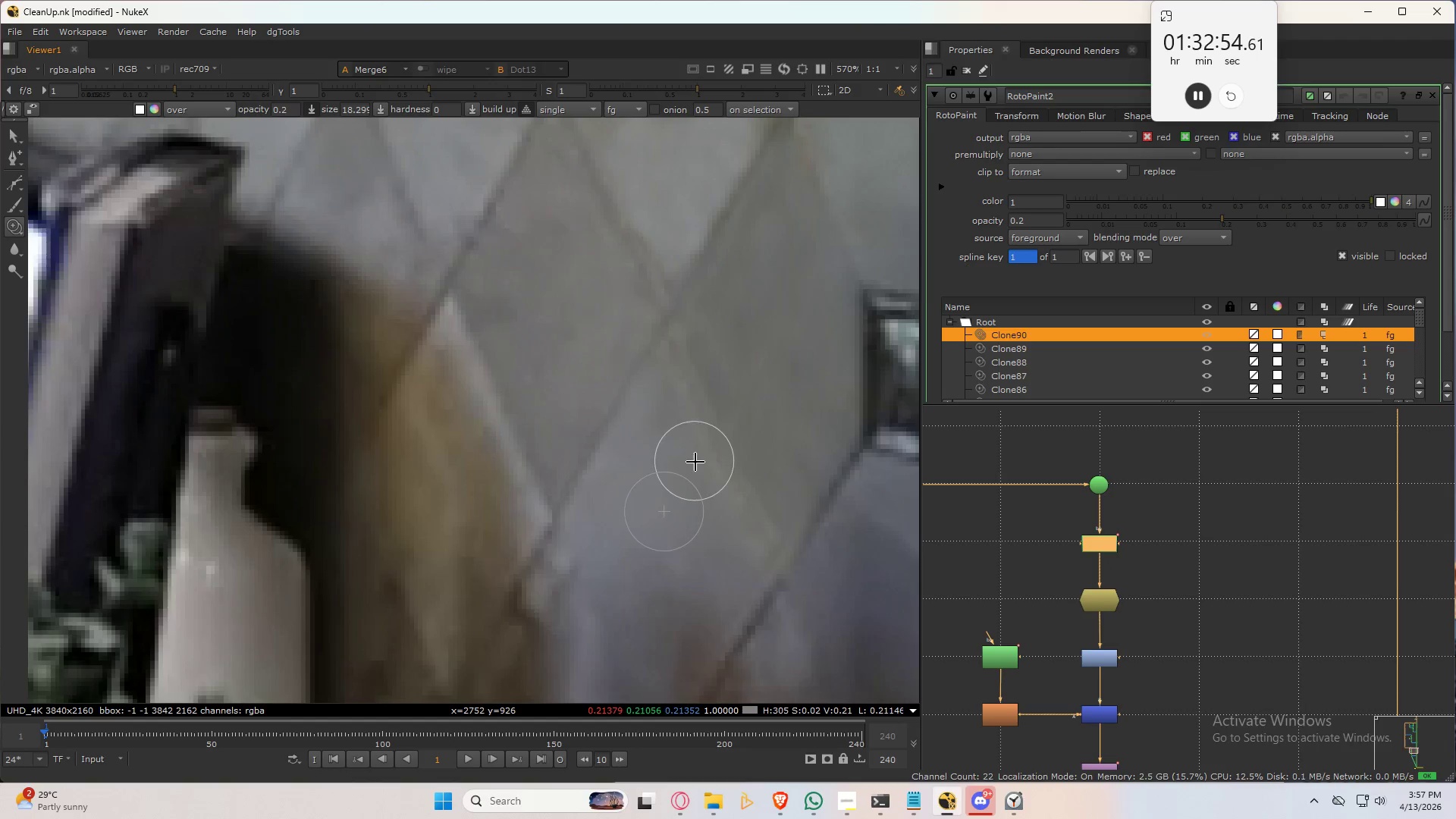 
left_click_drag(start_coordinate=[695, 462], to_coordinate=[679, 457])
 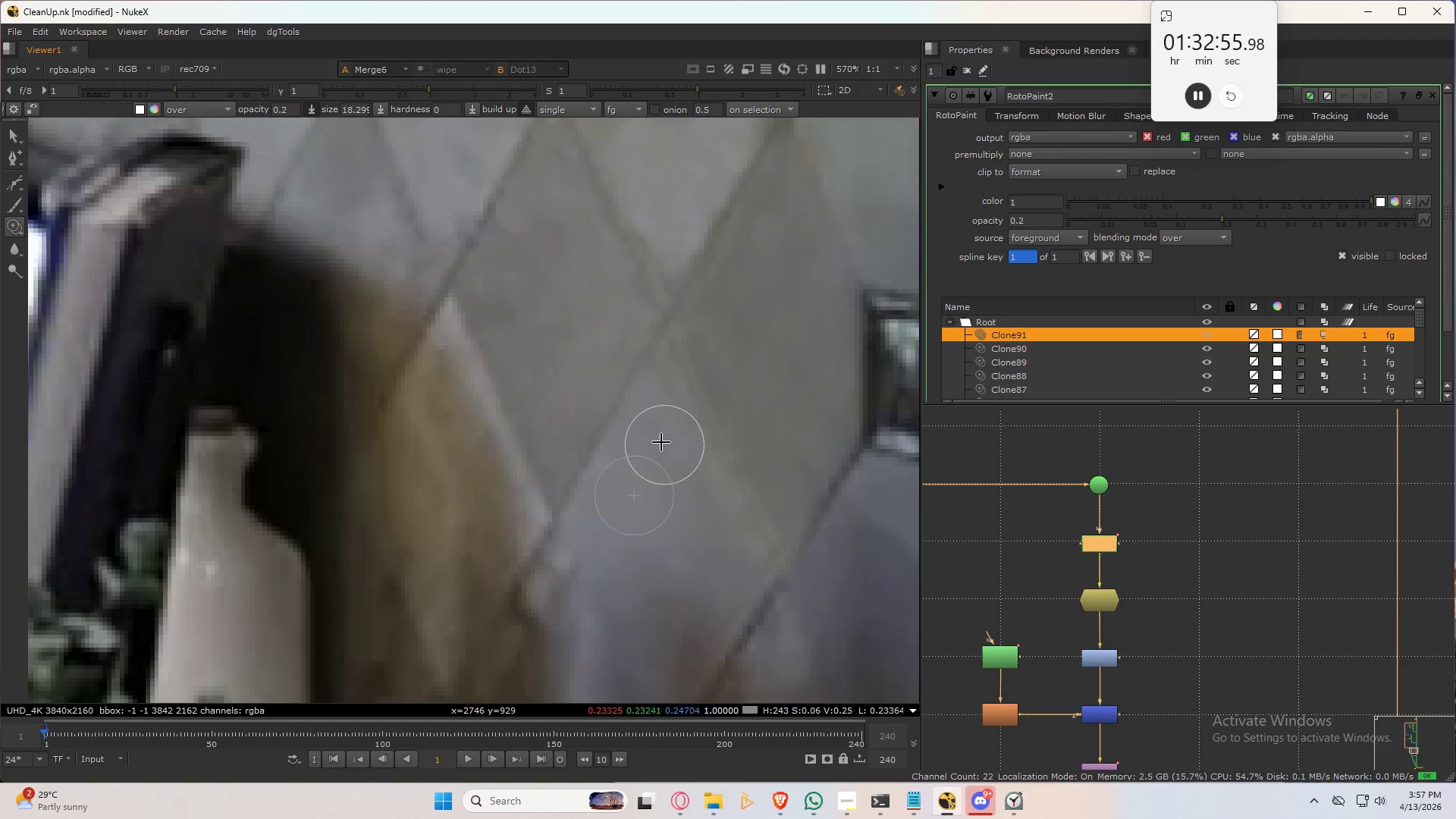 
left_click_drag(start_coordinate=[654, 431], to_coordinate=[632, 468])
 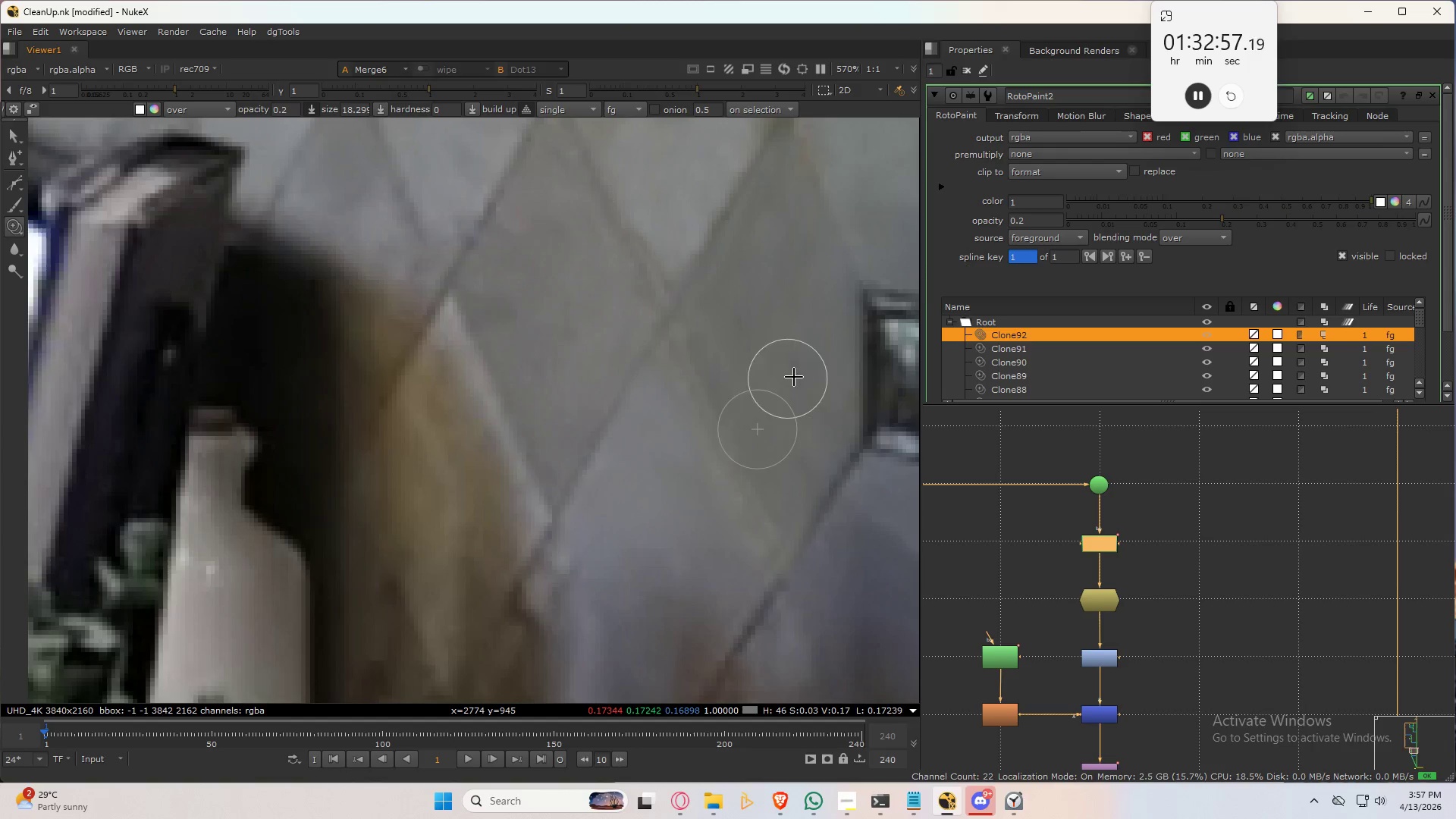 
scroll: coordinate [805, 378], scroll_direction: down, amount: 2.0
 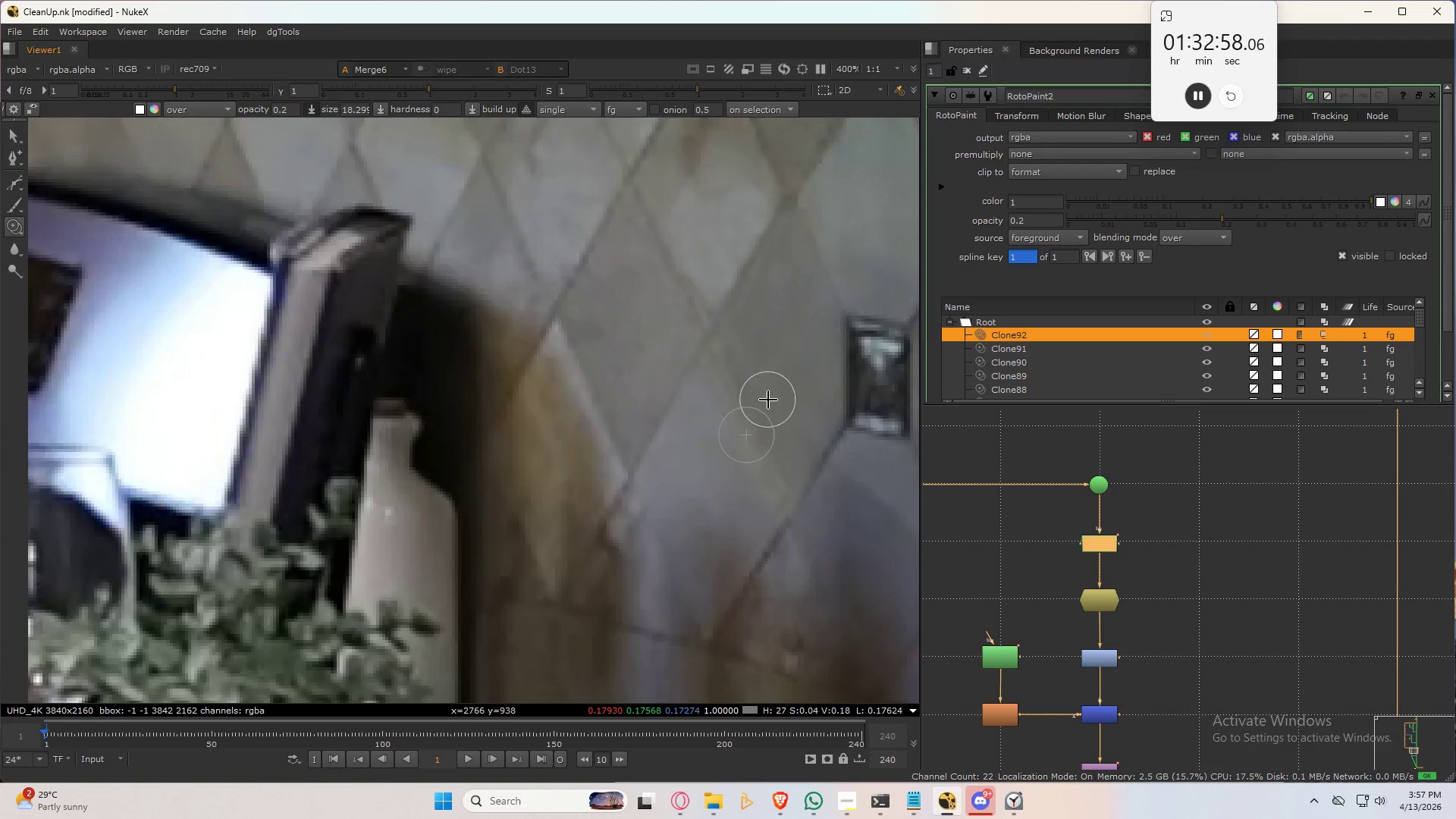 
hold_key(key=ControlLeft, duration=0.61)
left_click_drag(start_coordinate=[679, 447], to_coordinate=[703, 480])
 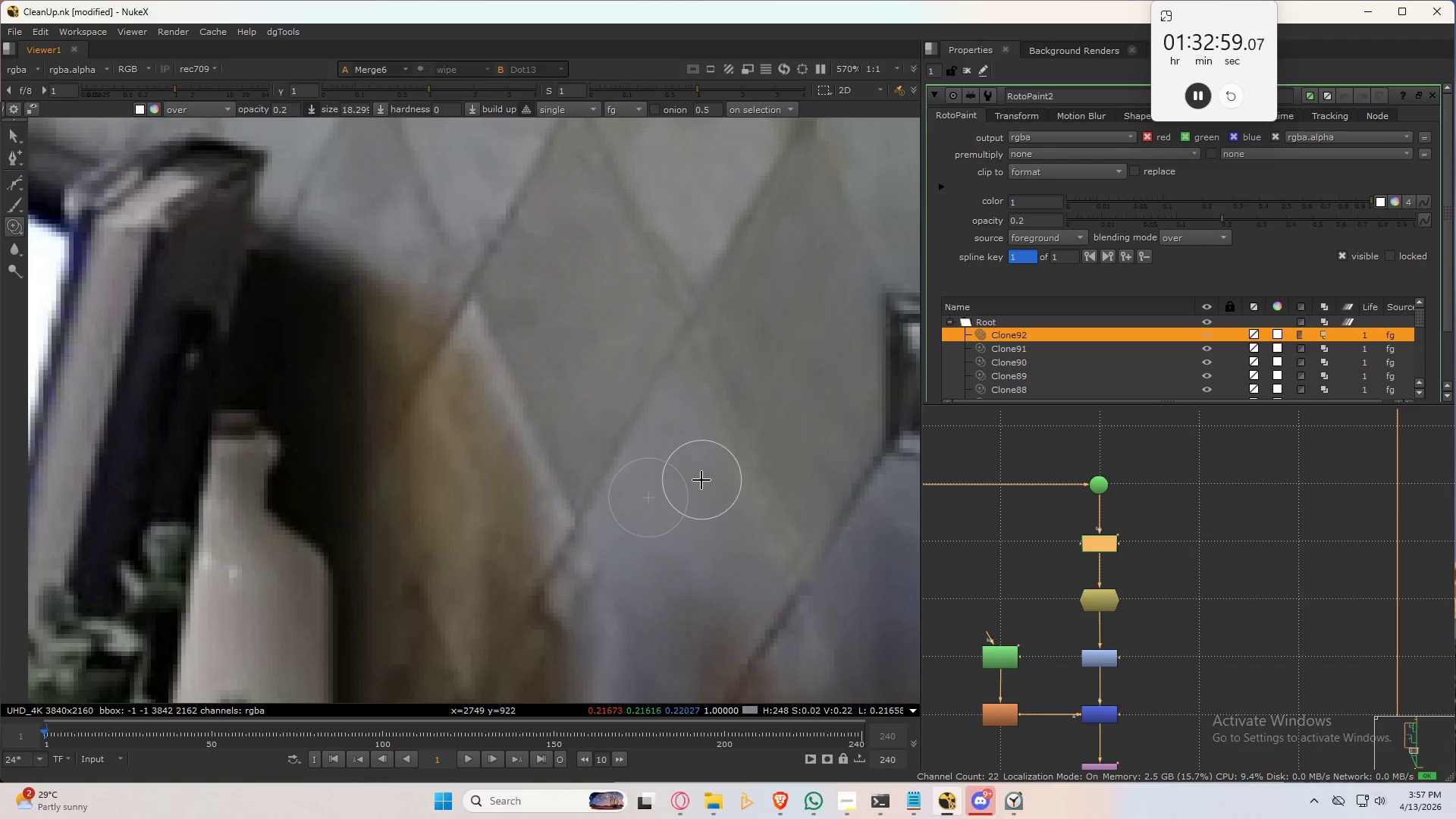 
scroll: coordinate [753, 368], scroll_direction: up, amount: 2.0
 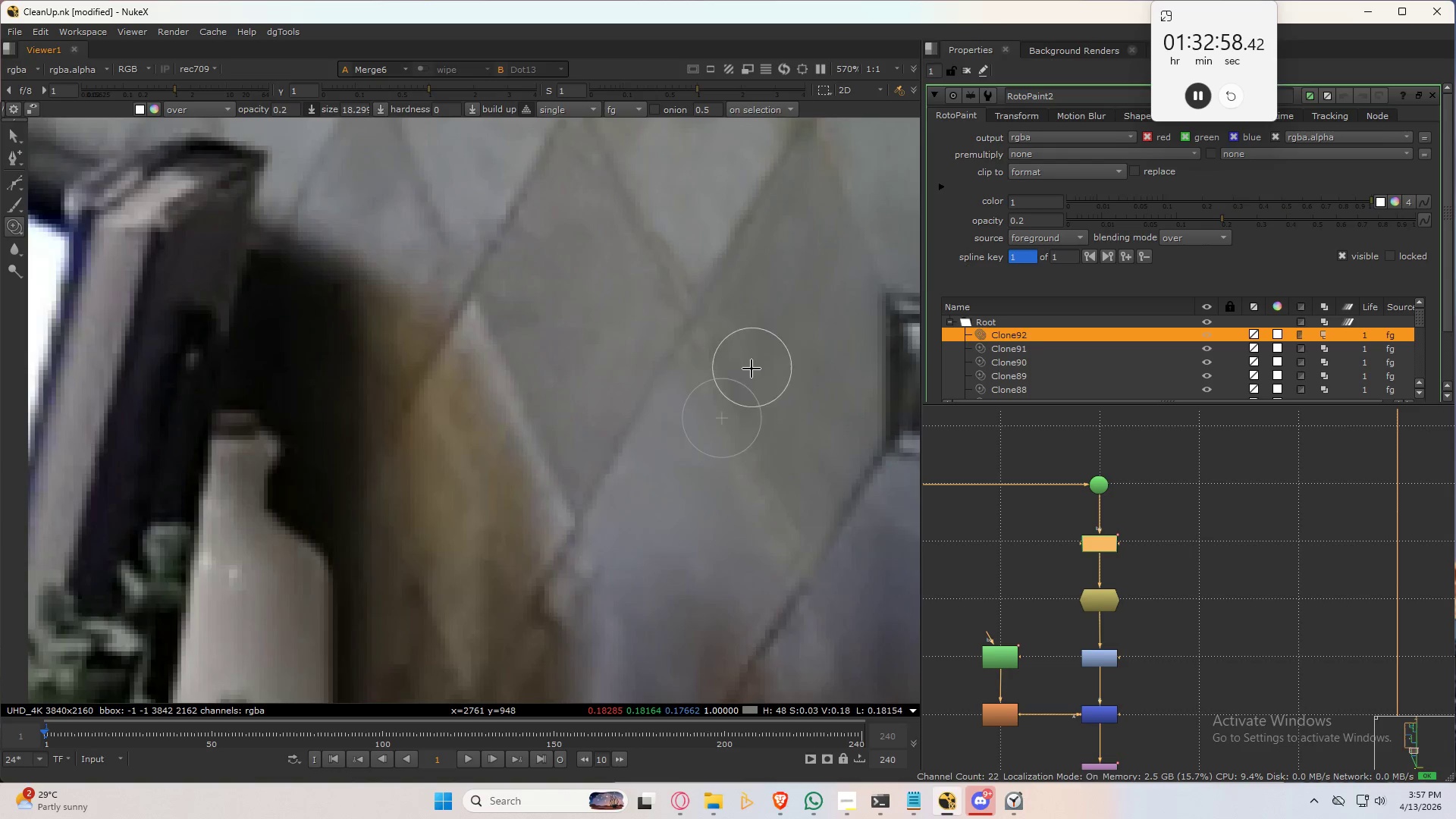 
hold_key(key=ControlLeft, duration=9.62)
left_click_drag(start_coordinate=[698, 463], to_coordinate=[739, 526])
 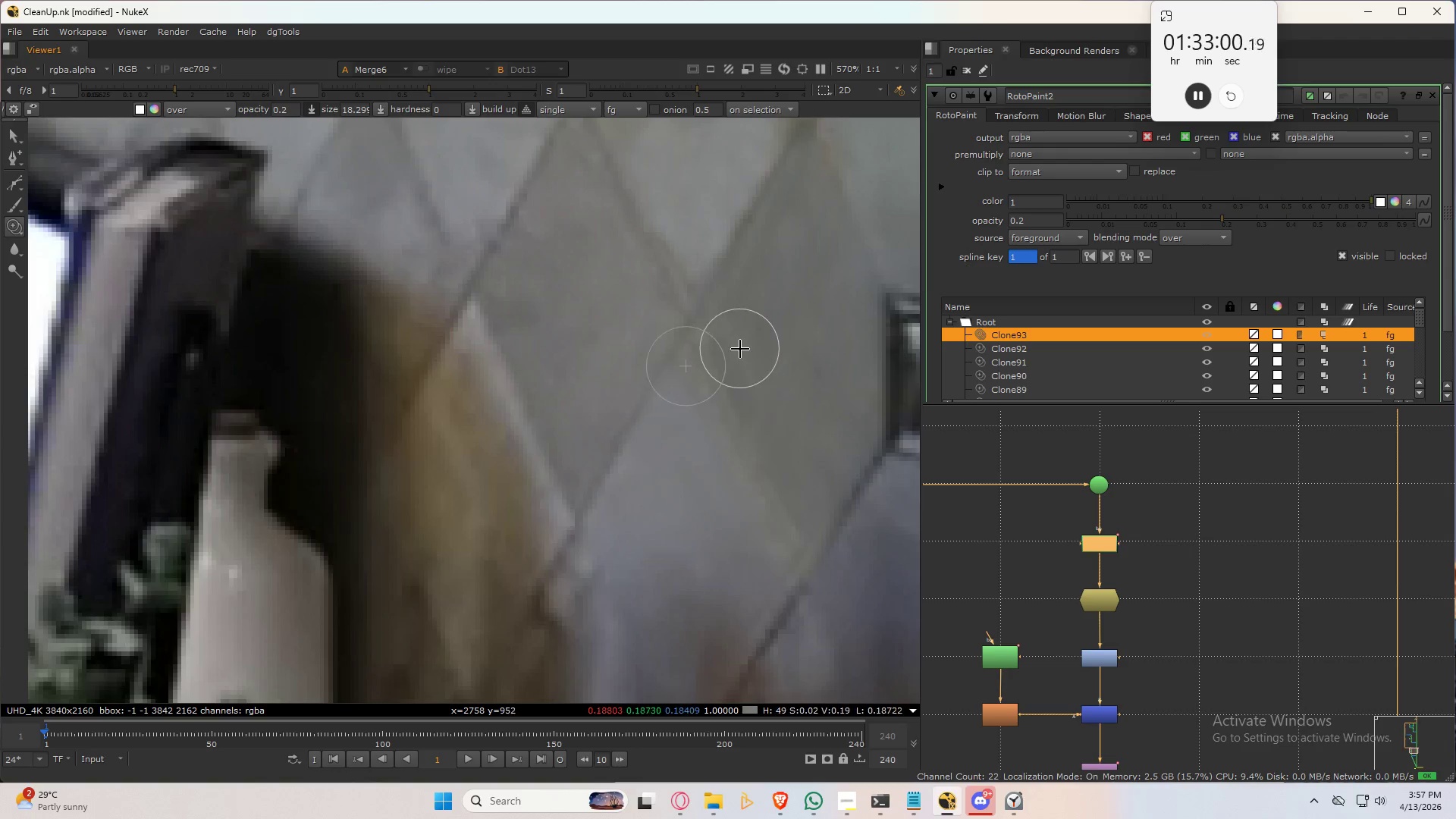 
scroll: coordinate [701, 326], scroll_direction: down, amount: 5.0
 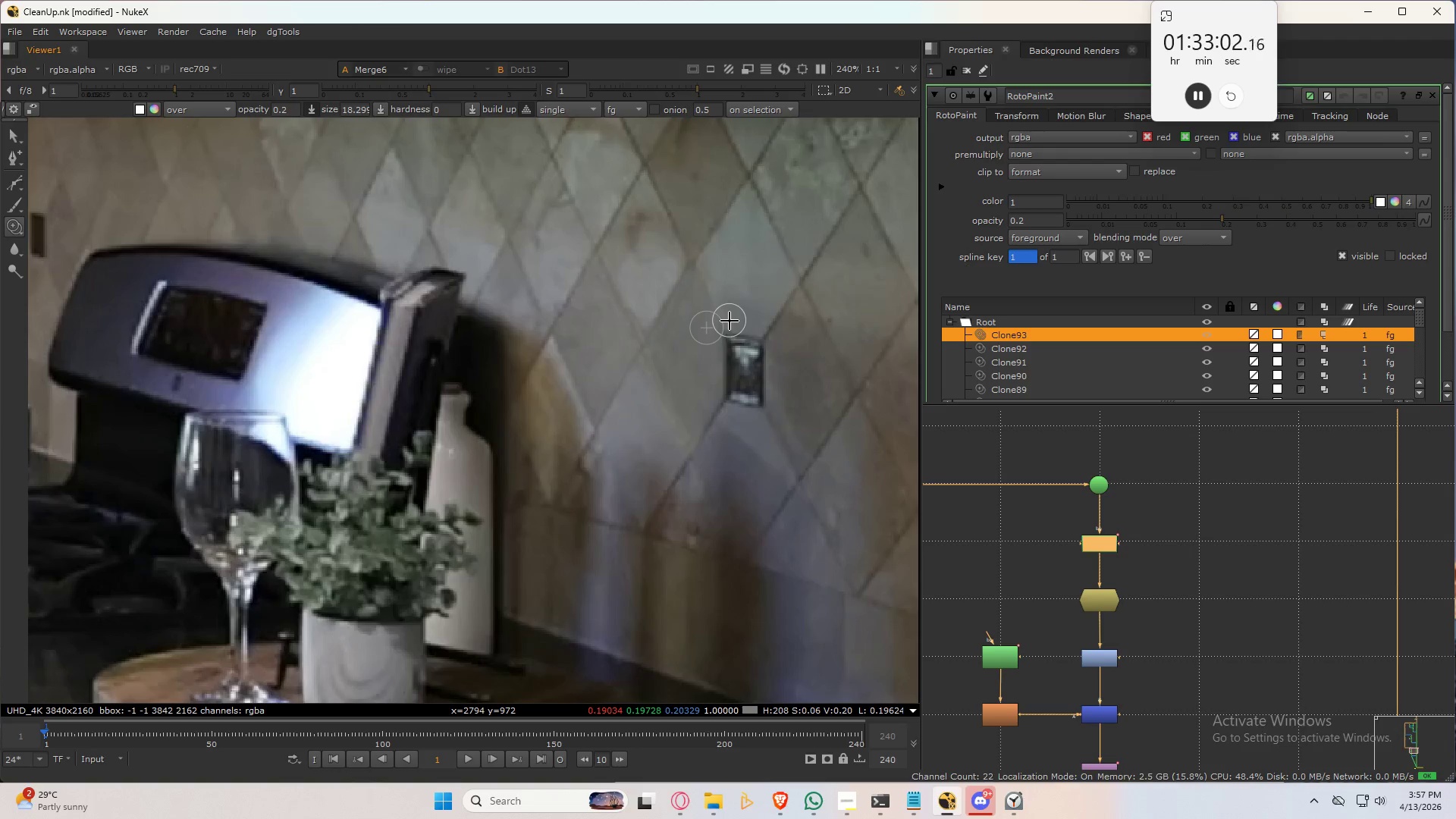 
hold_key(key=3, duration=0.38)
 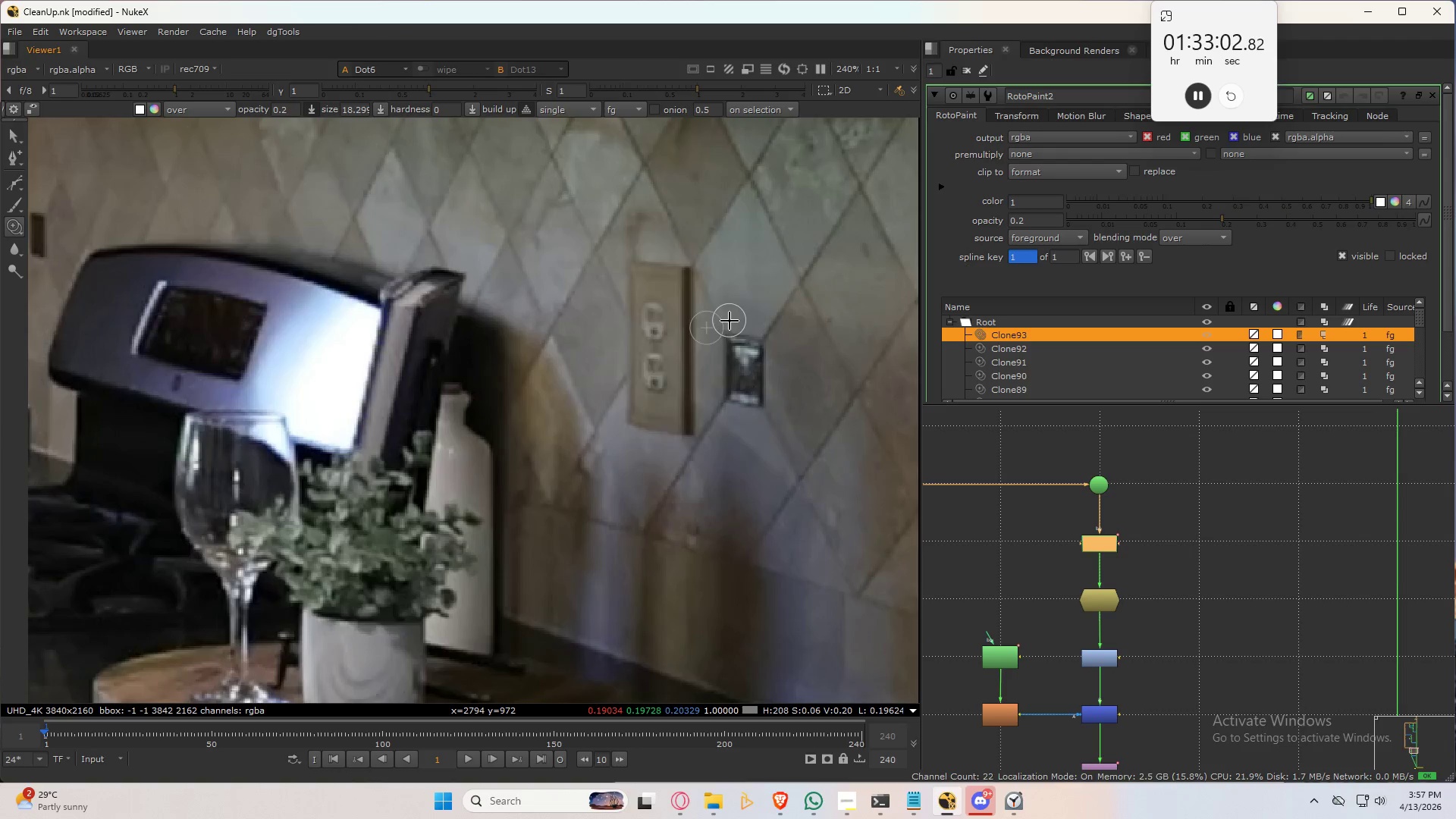 
hold_key(key=2, duration=0.31)
 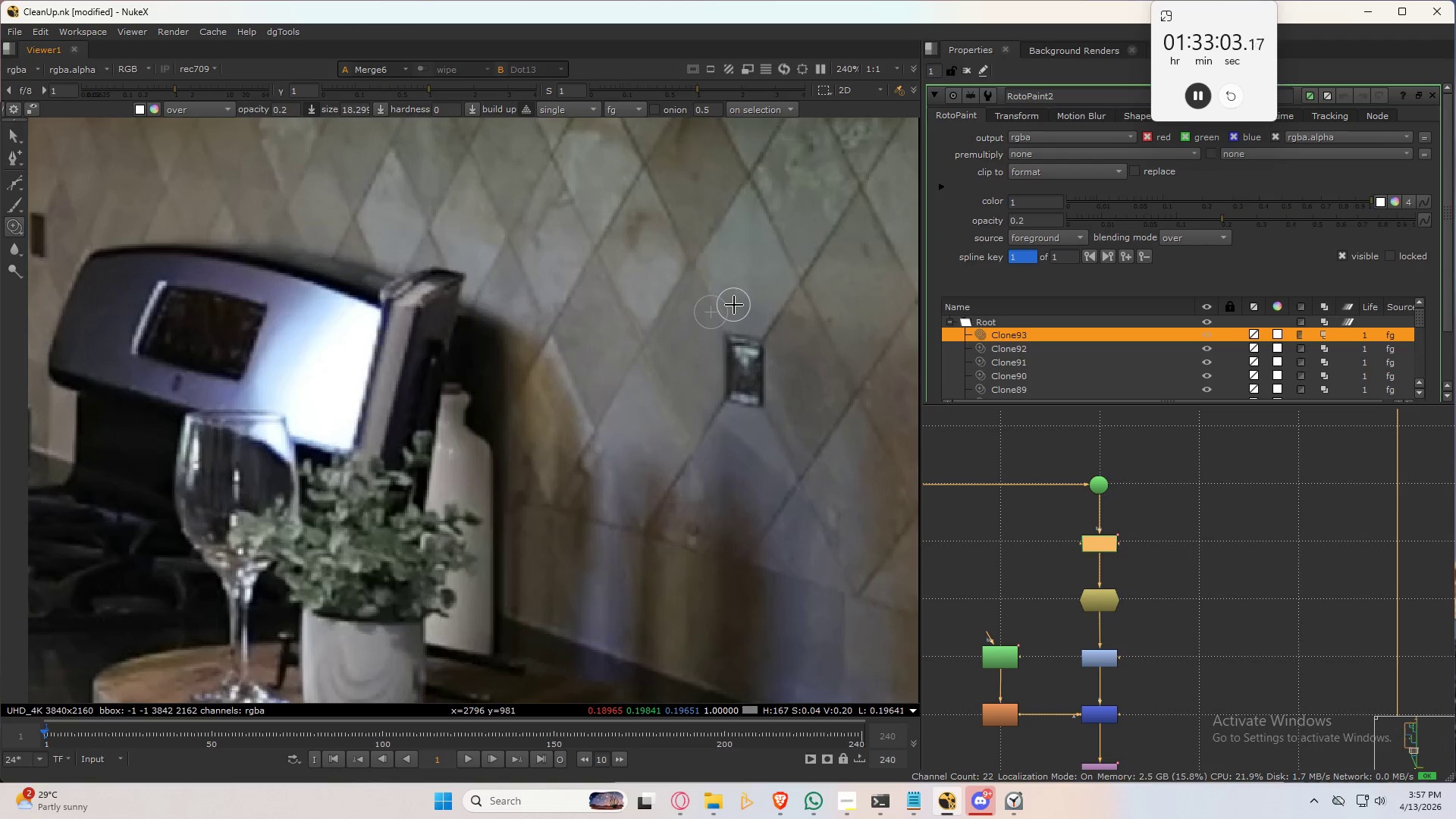 
type(32)
 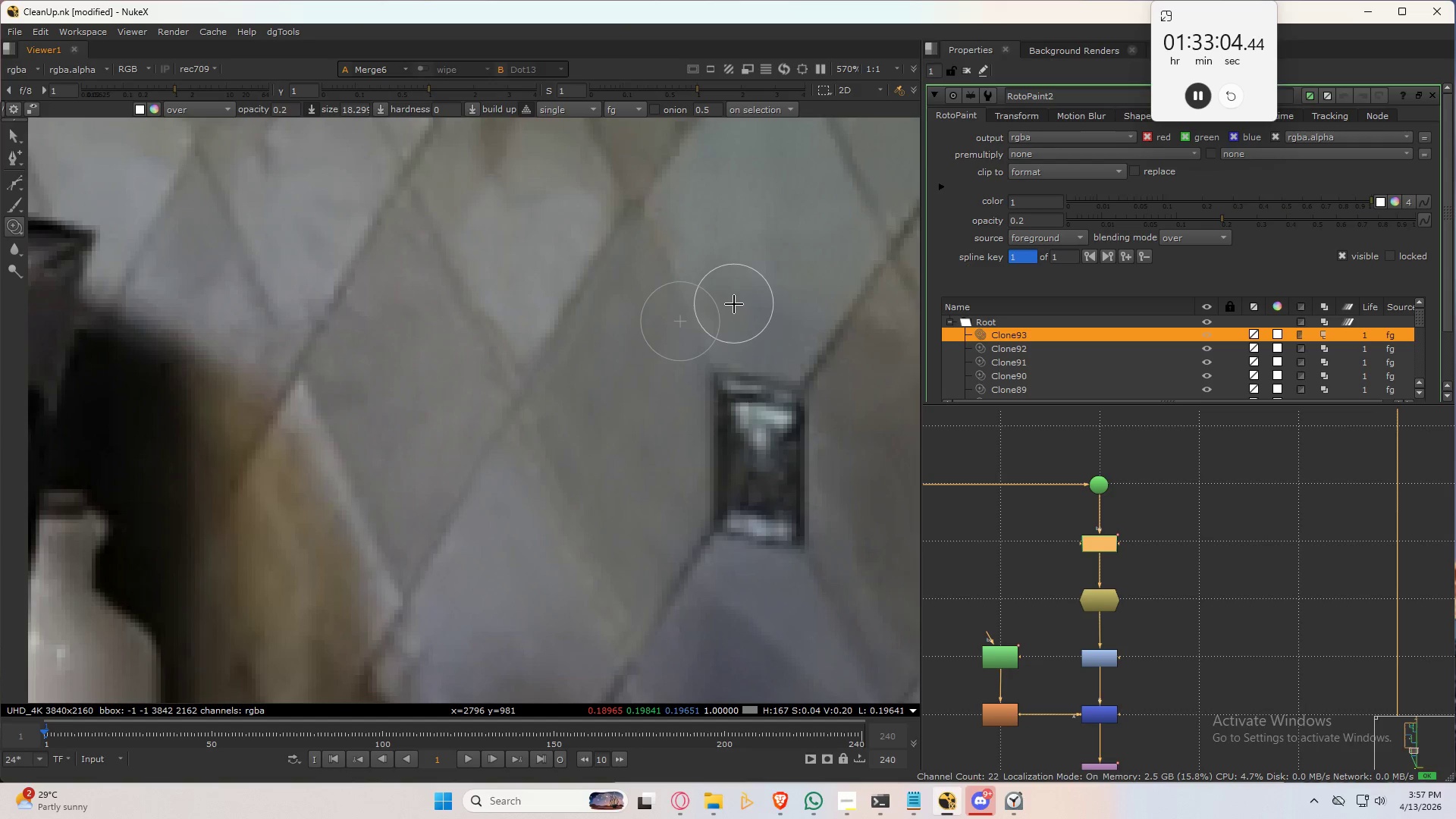 
scroll: coordinate [734, 305], scroll_direction: up, amount: 5.0
 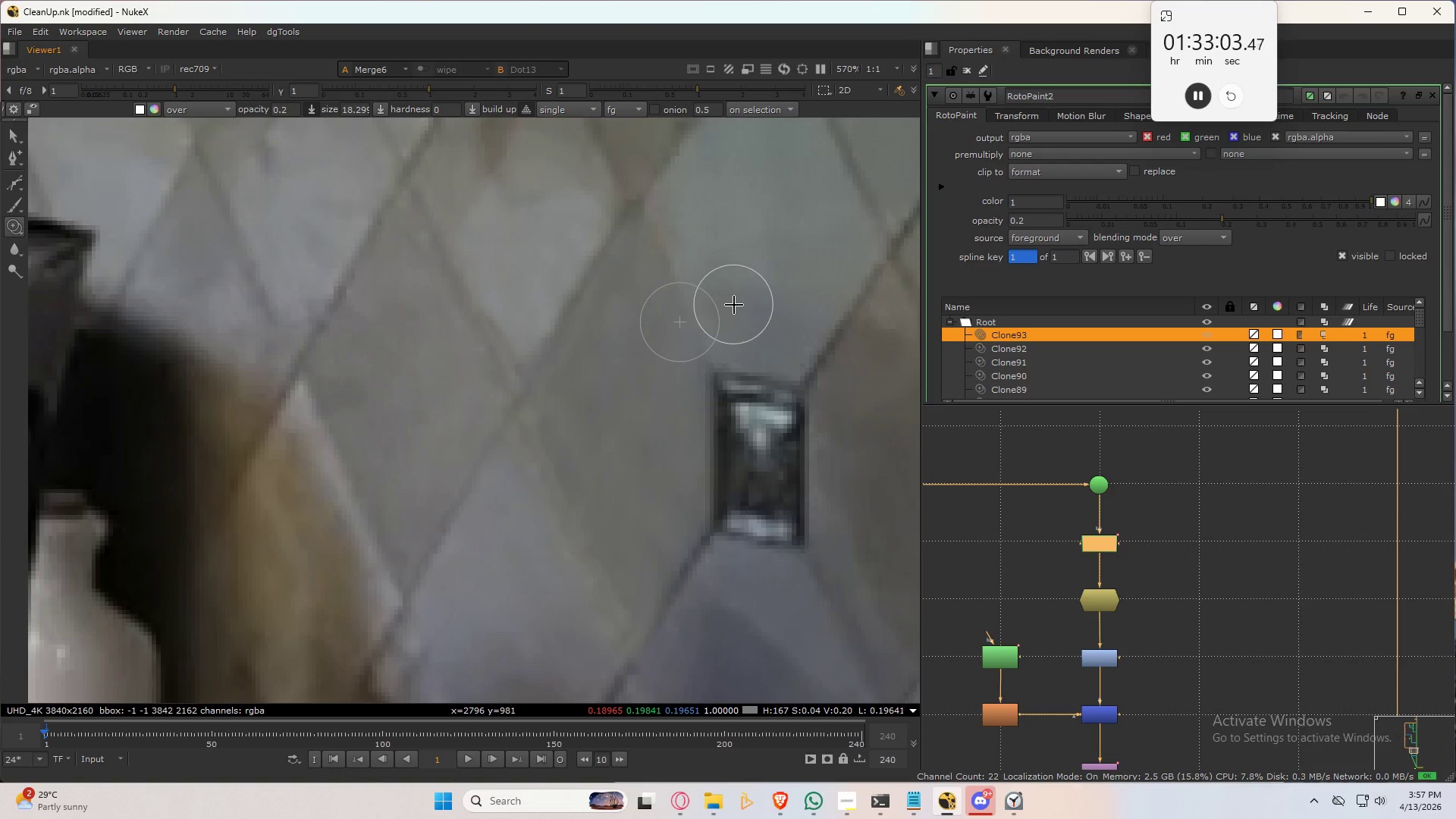 
hold_key(key=3, duration=0.31)
 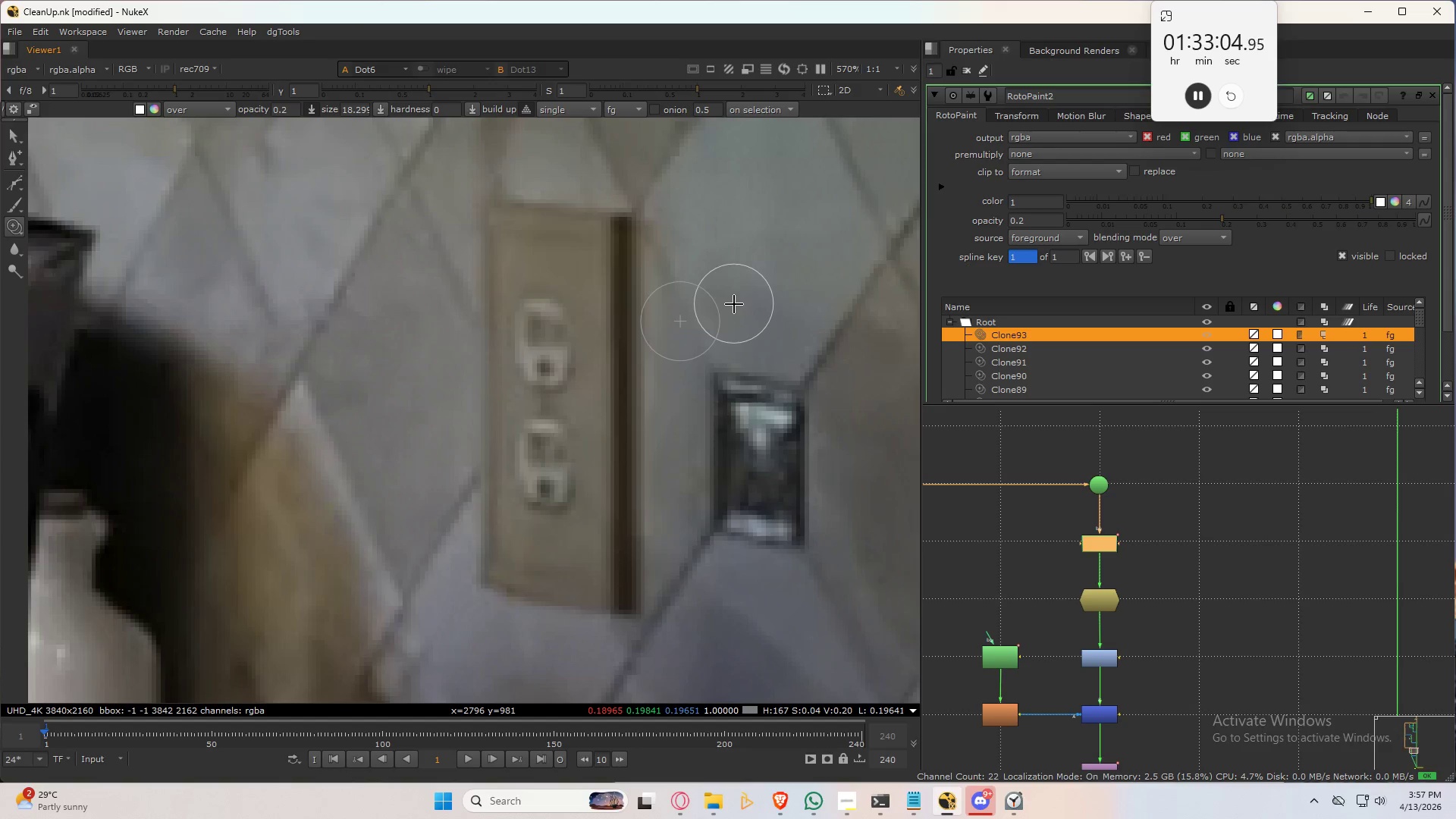 
type(22)
 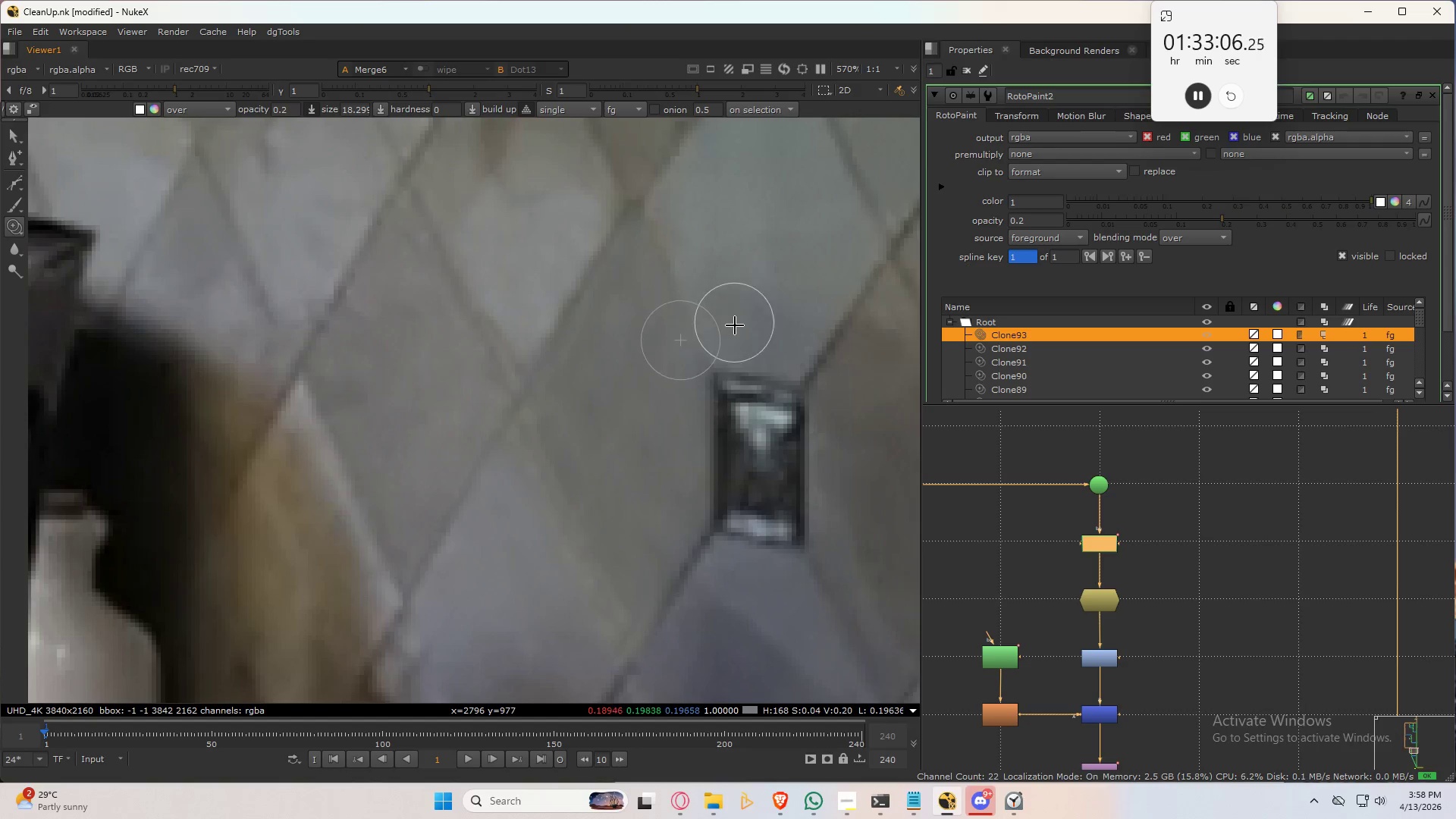 
hold_key(key=3, duration=0.31)
 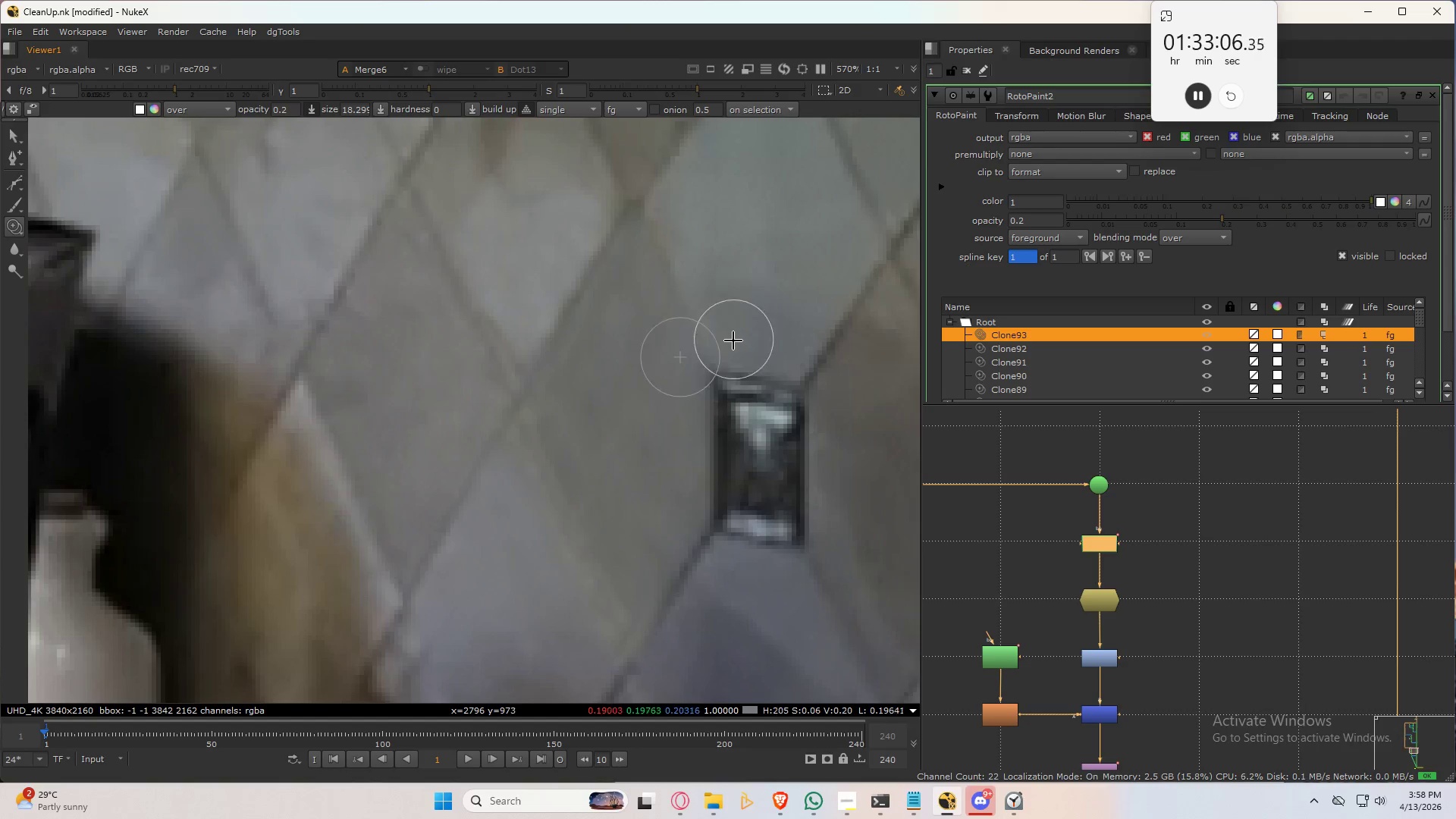 
type(32)
 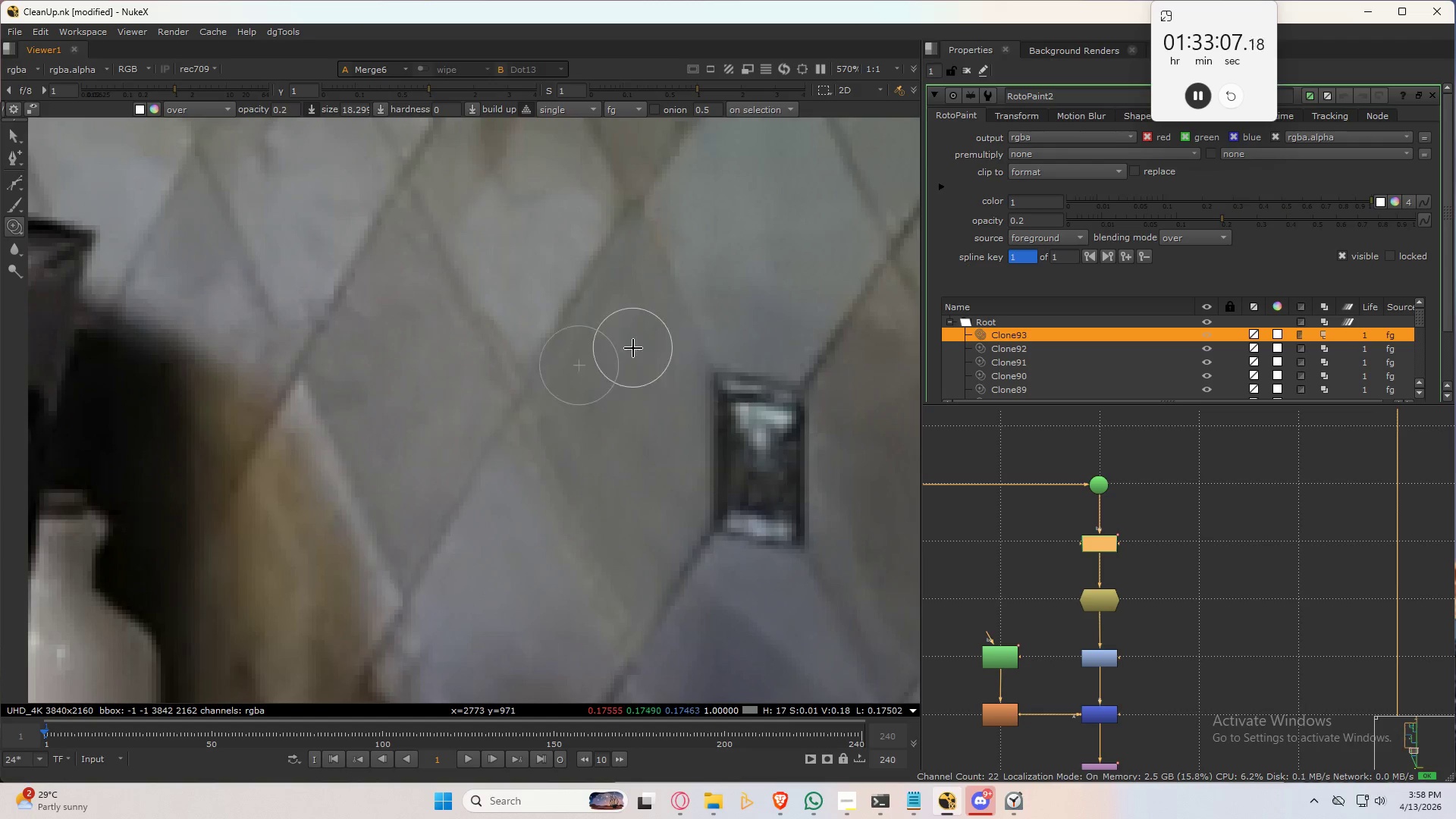 
hold_key(key=ShiftLeft, duration=0.67)
 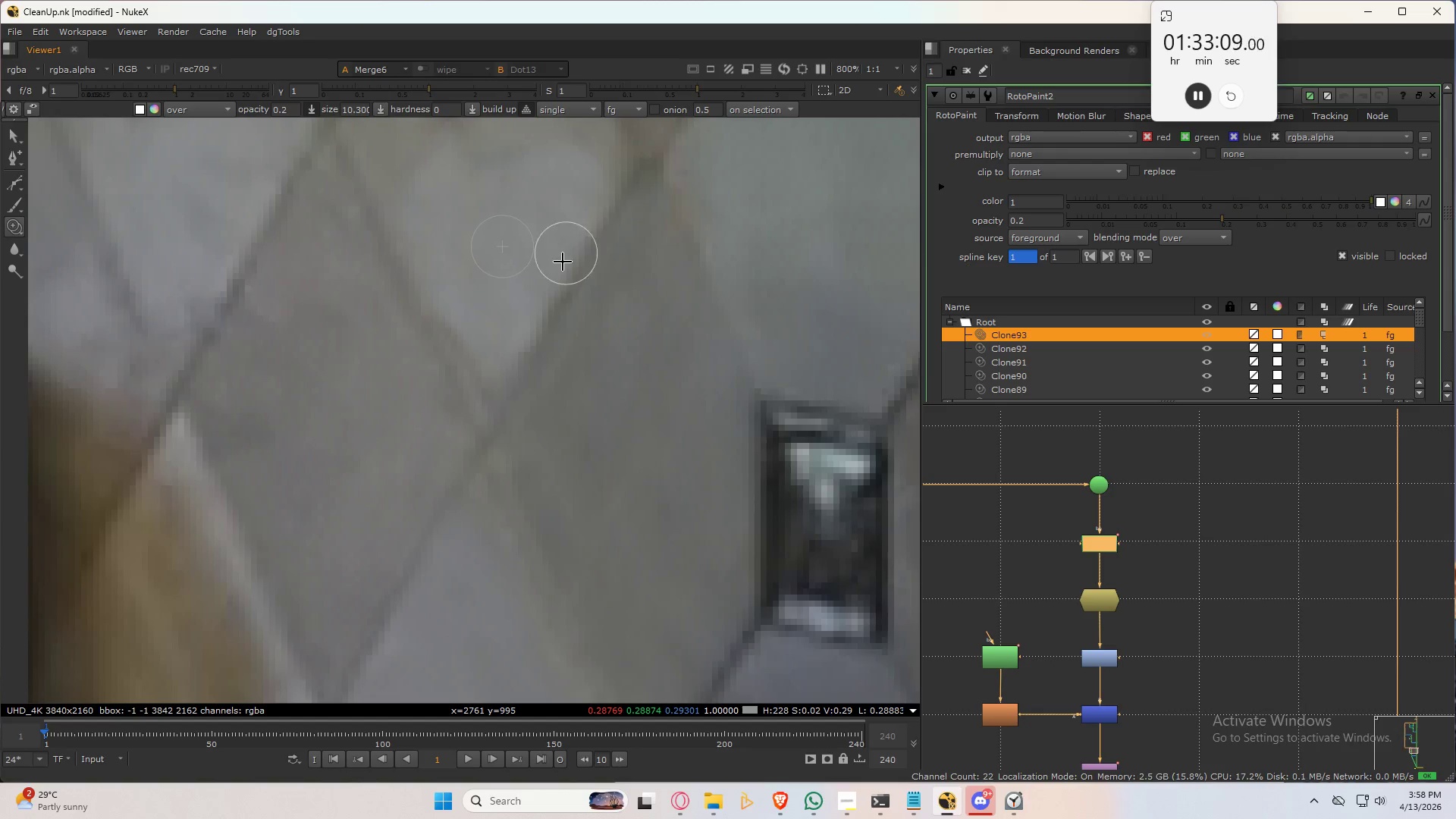 
scroll: coordinate [598, 300], scroll_direction: up, amount: 2.0
 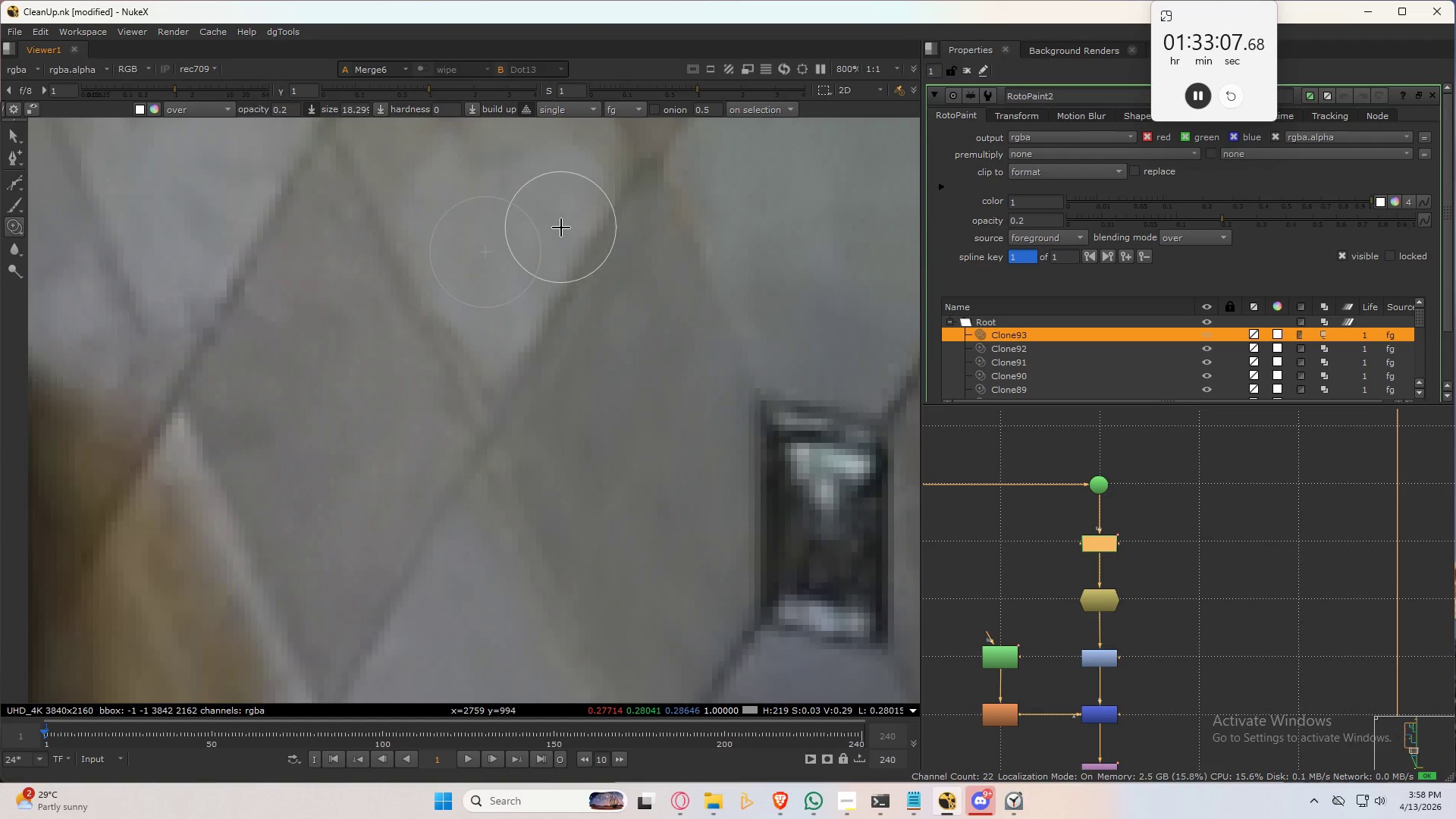 
left_click_drag(start_coordinate=[551, 202], to_coordinate=[571, 237])
 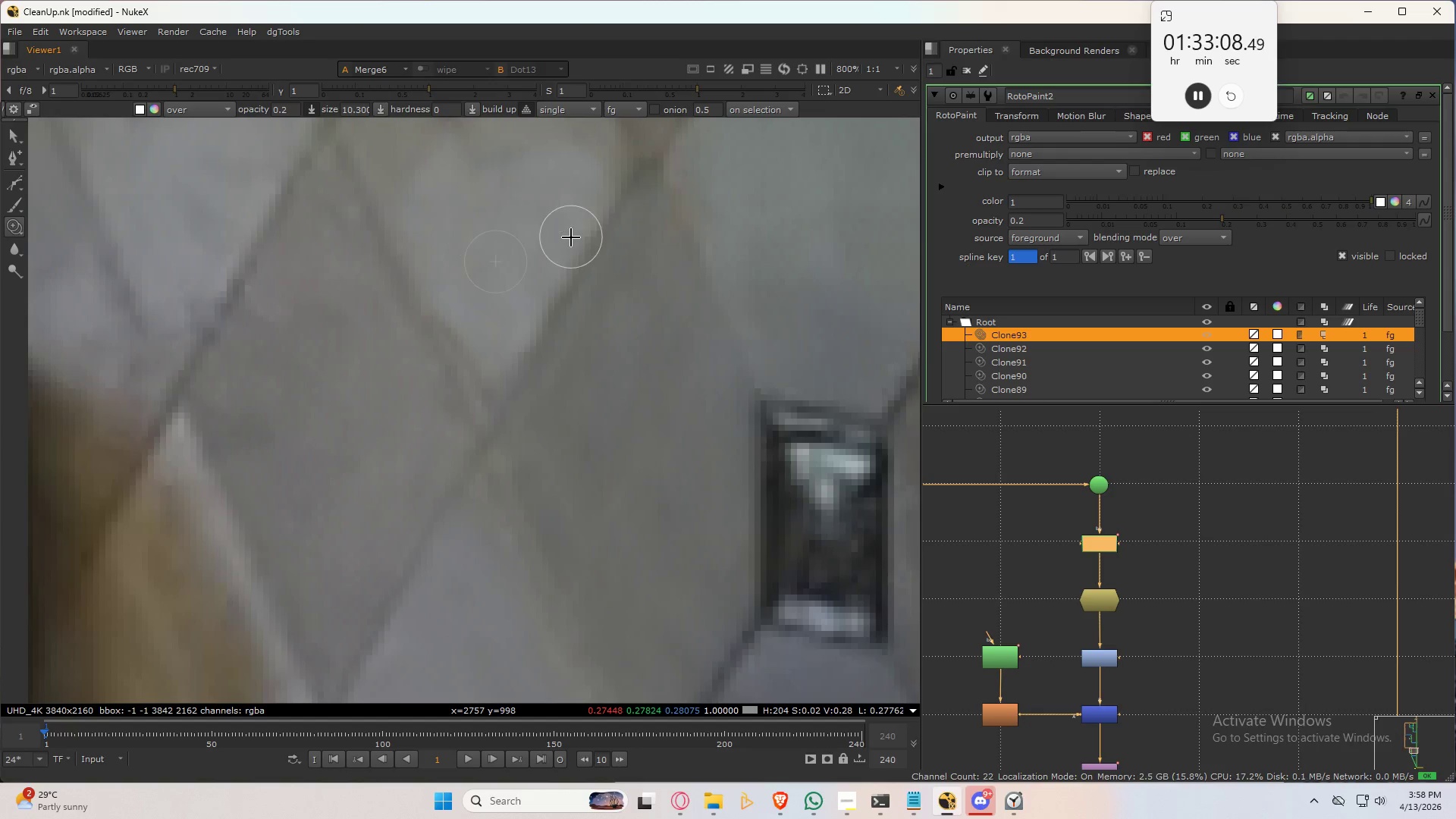 
hold_key(key=ControlLeft, duration=0.98)
left_click_drag(start_coordinate=[578, 222], to_coordinate=[453, 325])
 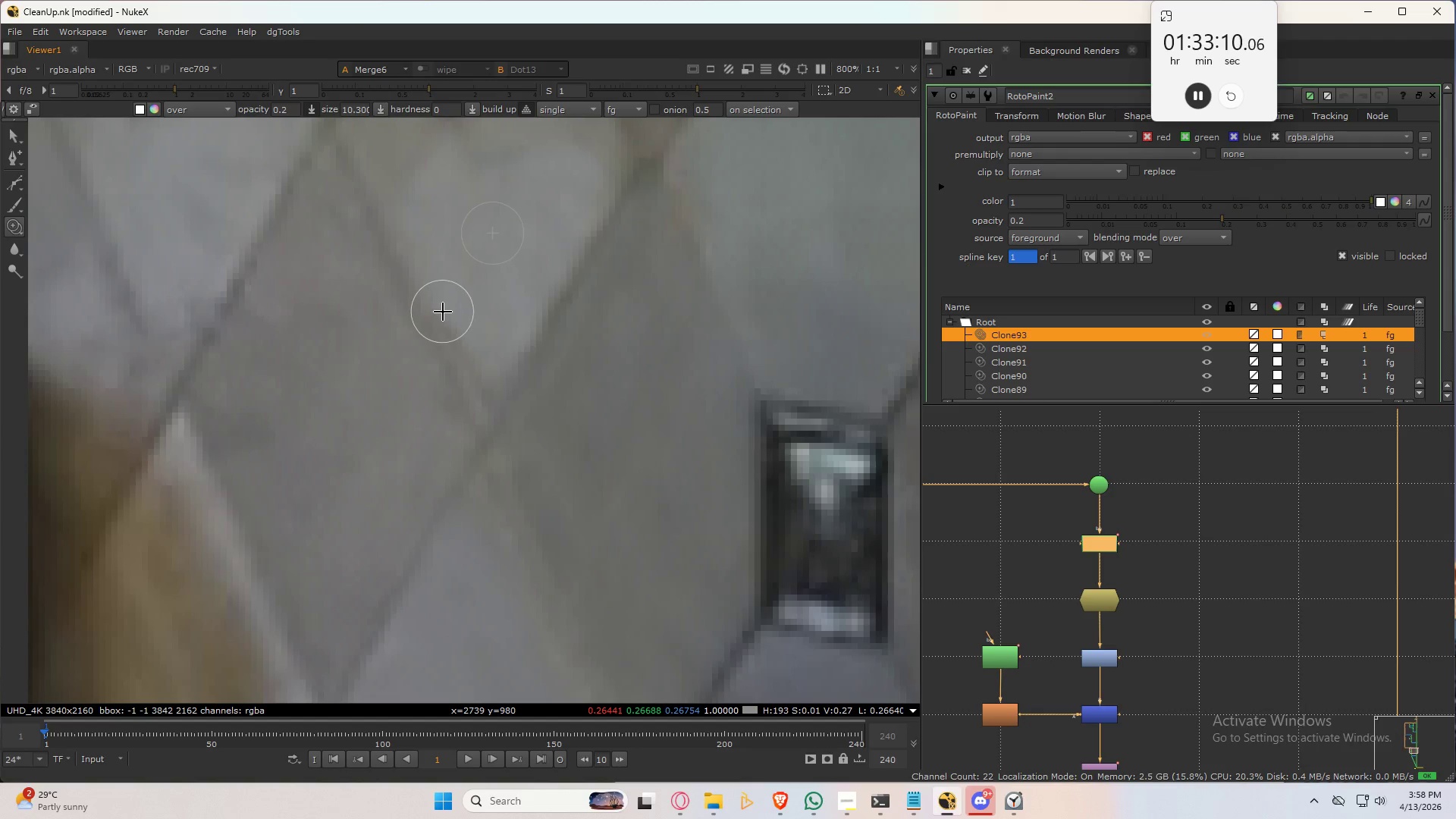 
left_click_drag(start_coordinate=[442, 310], to_coordinate=[479, 357])
 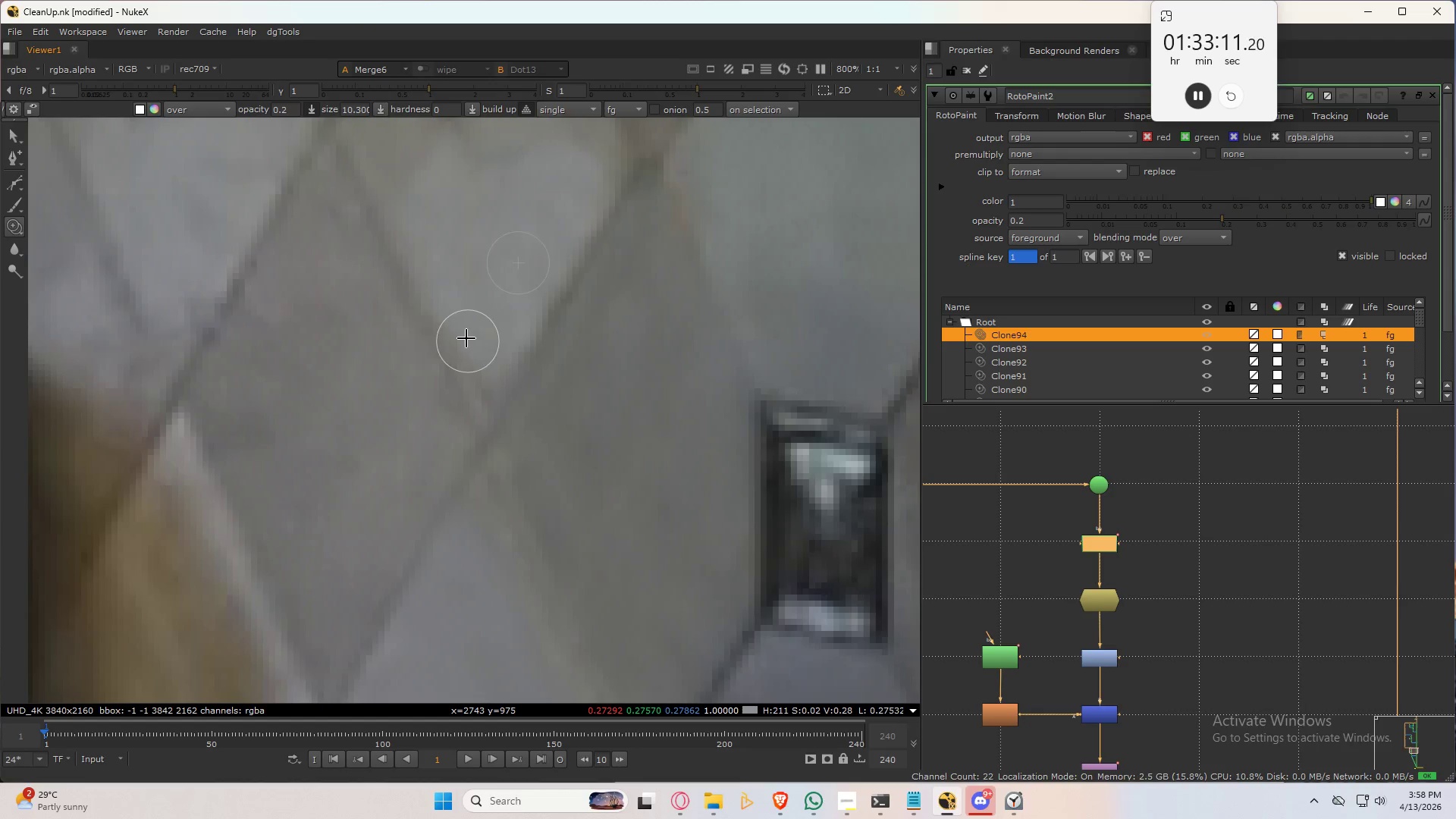 
hold_key(key=ControlLeft, duration=0.61)
left_click_drag(start_coordinate=[457, 325], to_coordinate=[481, 362])
 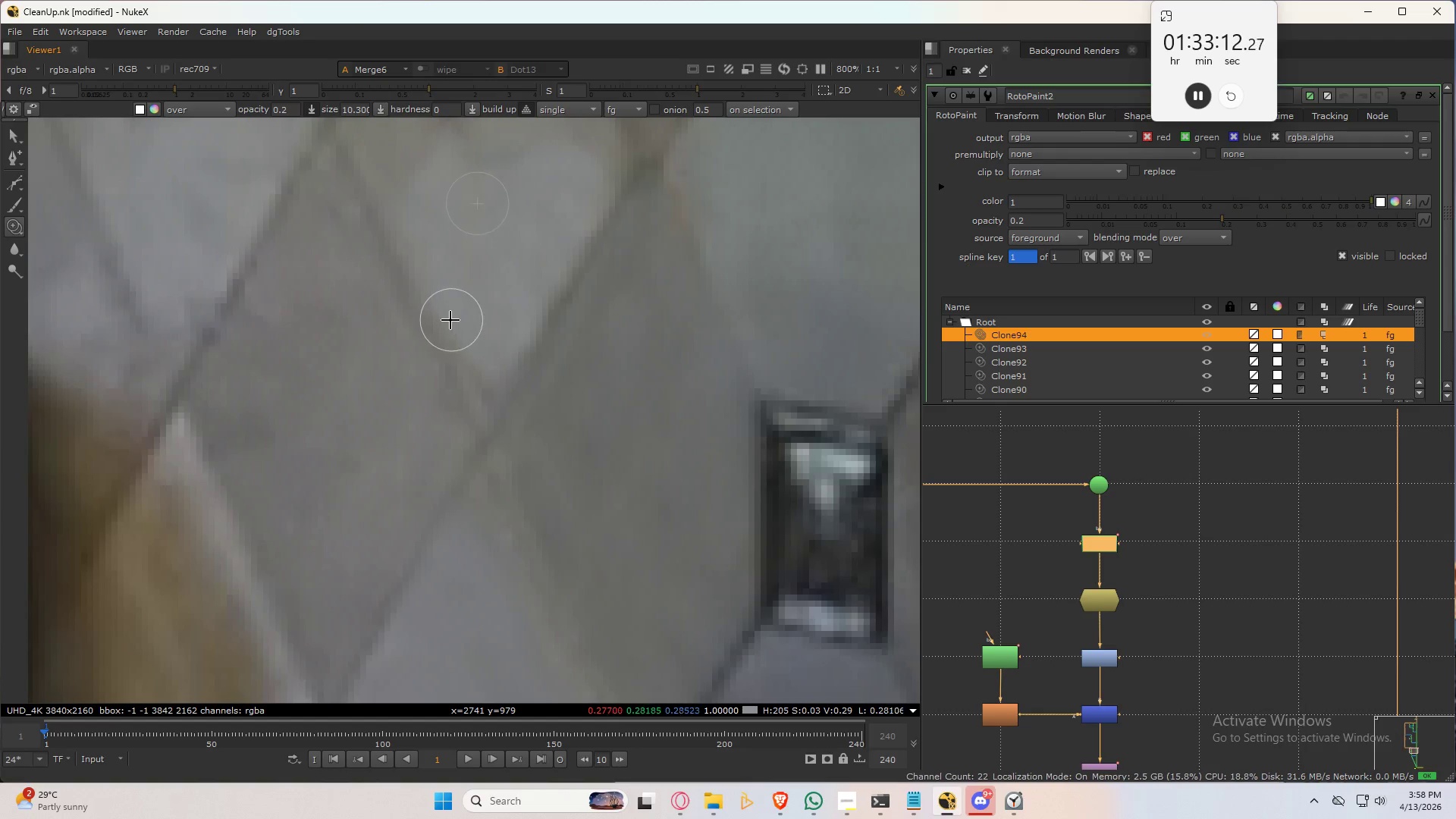 
left_click_drag(start_coordinate=[445, 315], to_coordinate=[488, 392])
 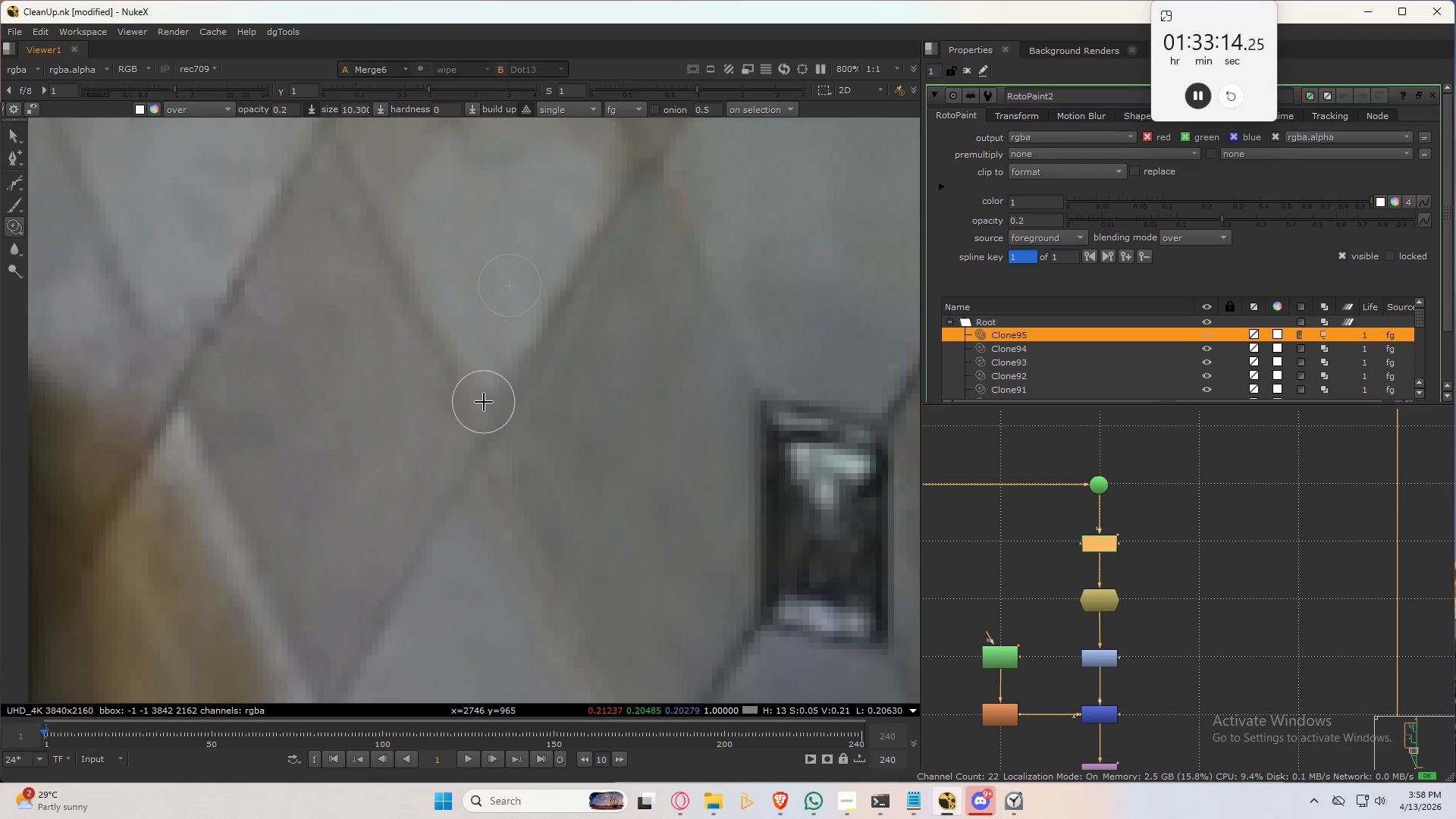 
left_click_drag(start_coordinate=[485, 402], to_coordinate=[460, 309])
 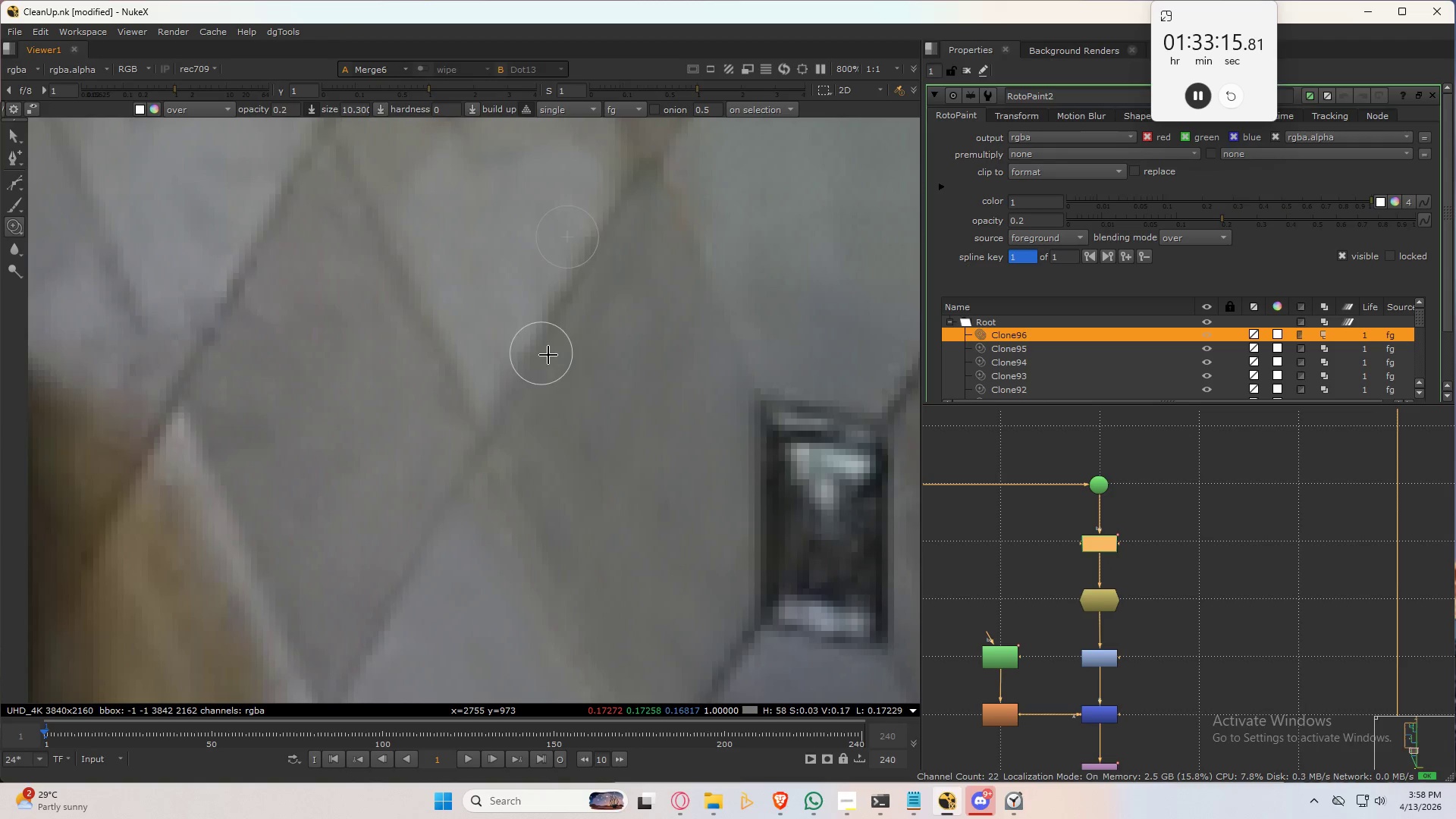 
scroll: coordinate [592, 400], scroll_direction: down, amount: 2.0
 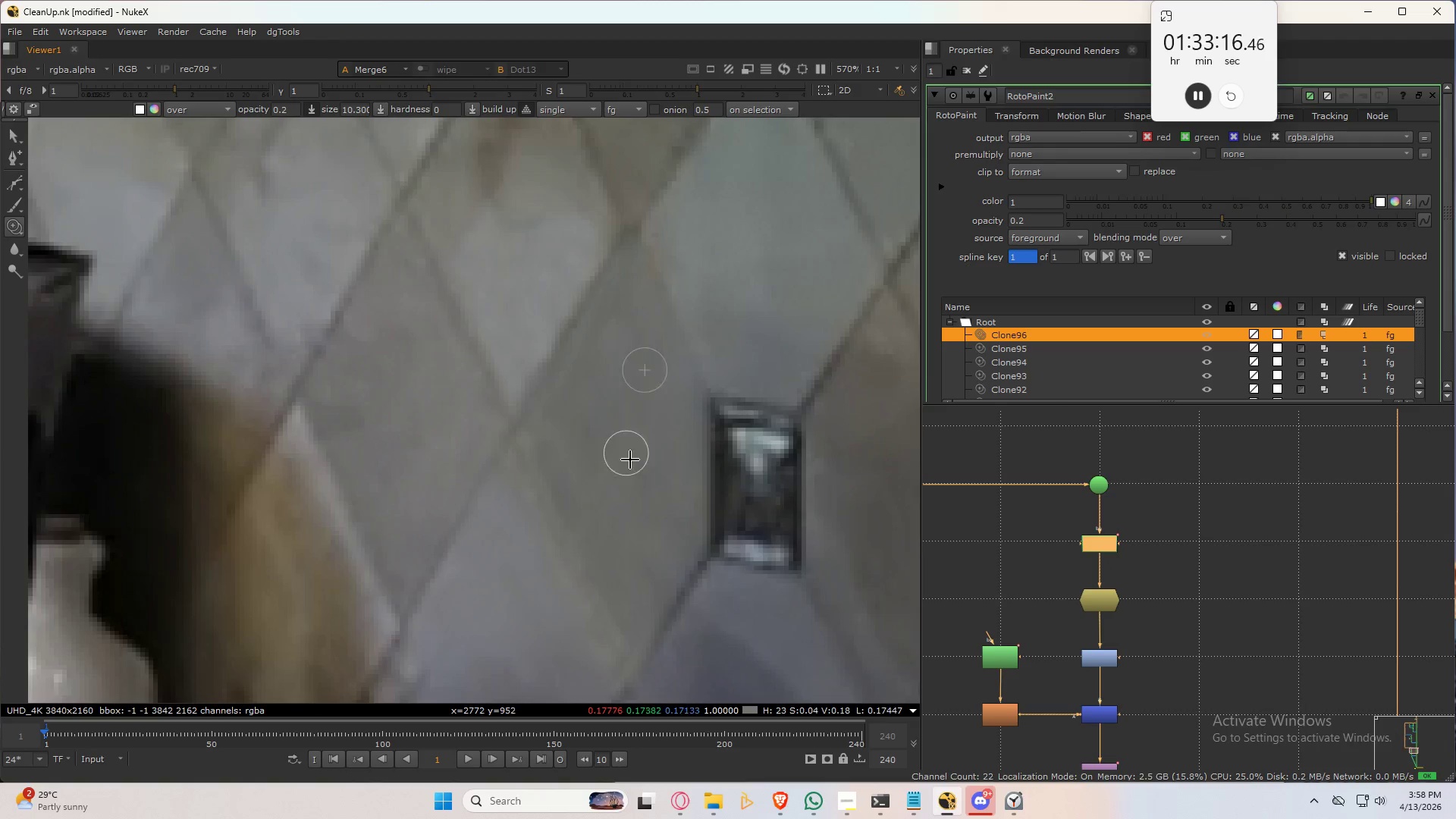 
type(32)
 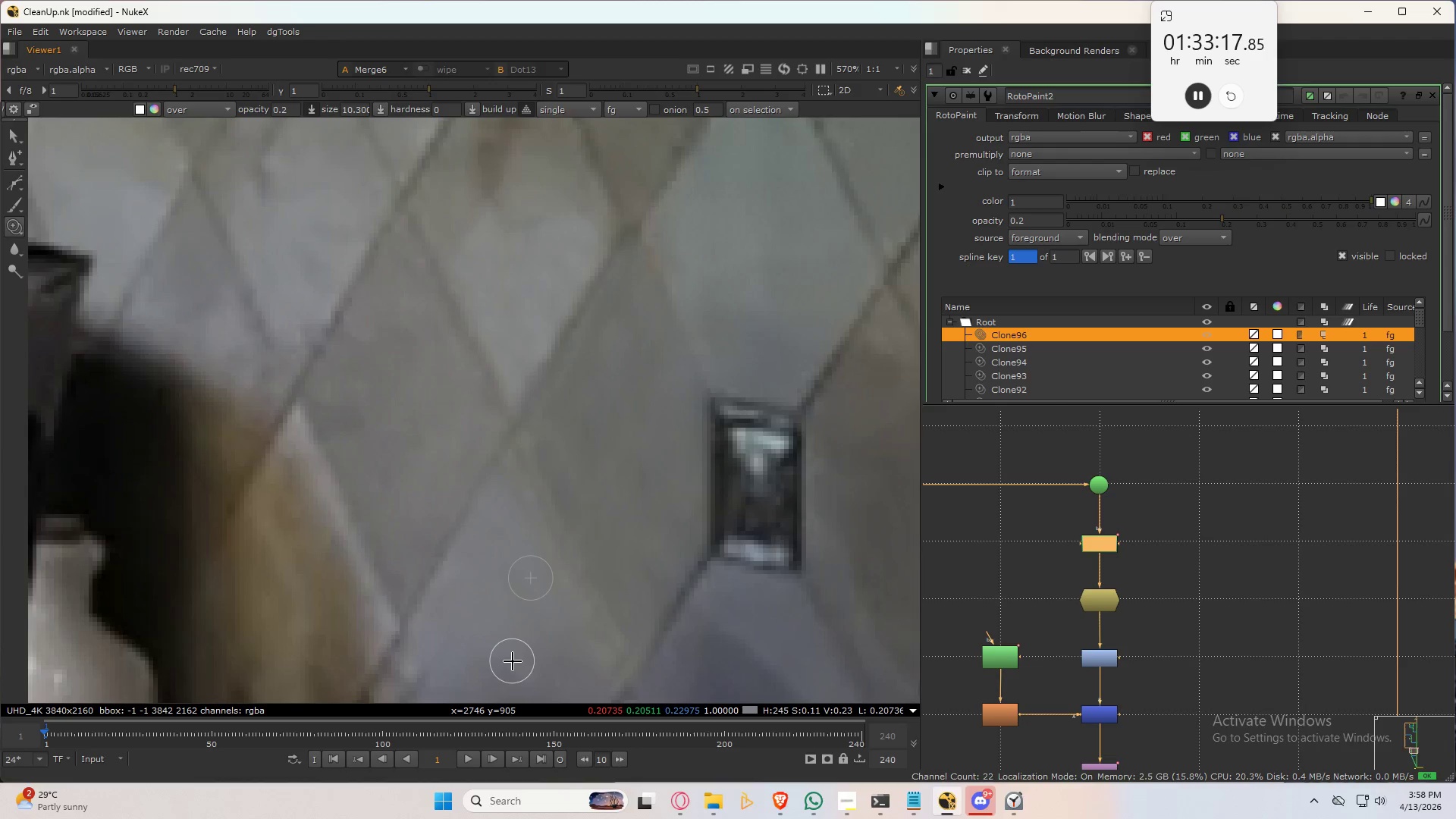 
hold_key(key=ControlLeft, duration=1.0)
 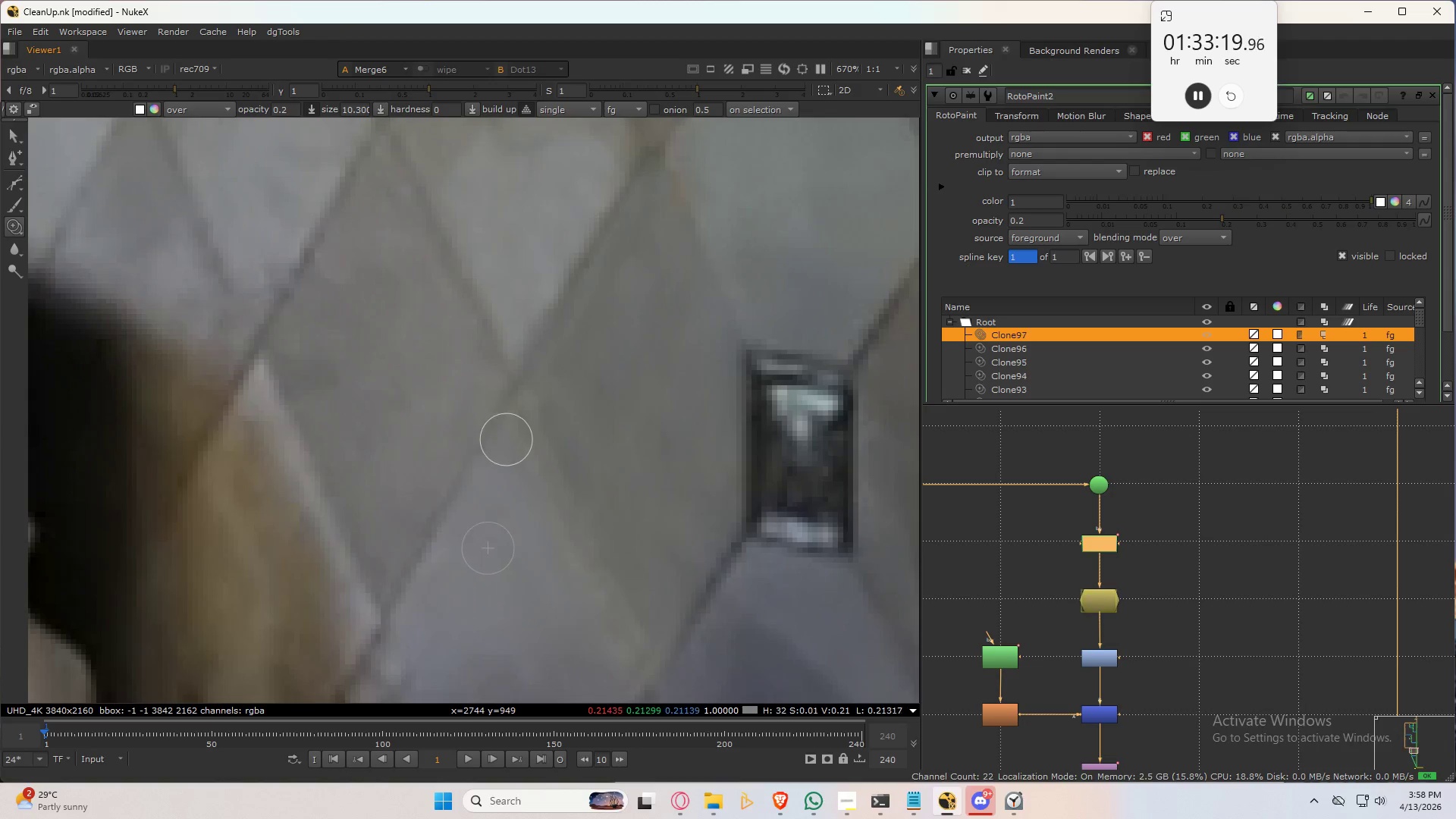 
scroll: coordinate [505, 667], scroll_direction: up, amount: 1.0
 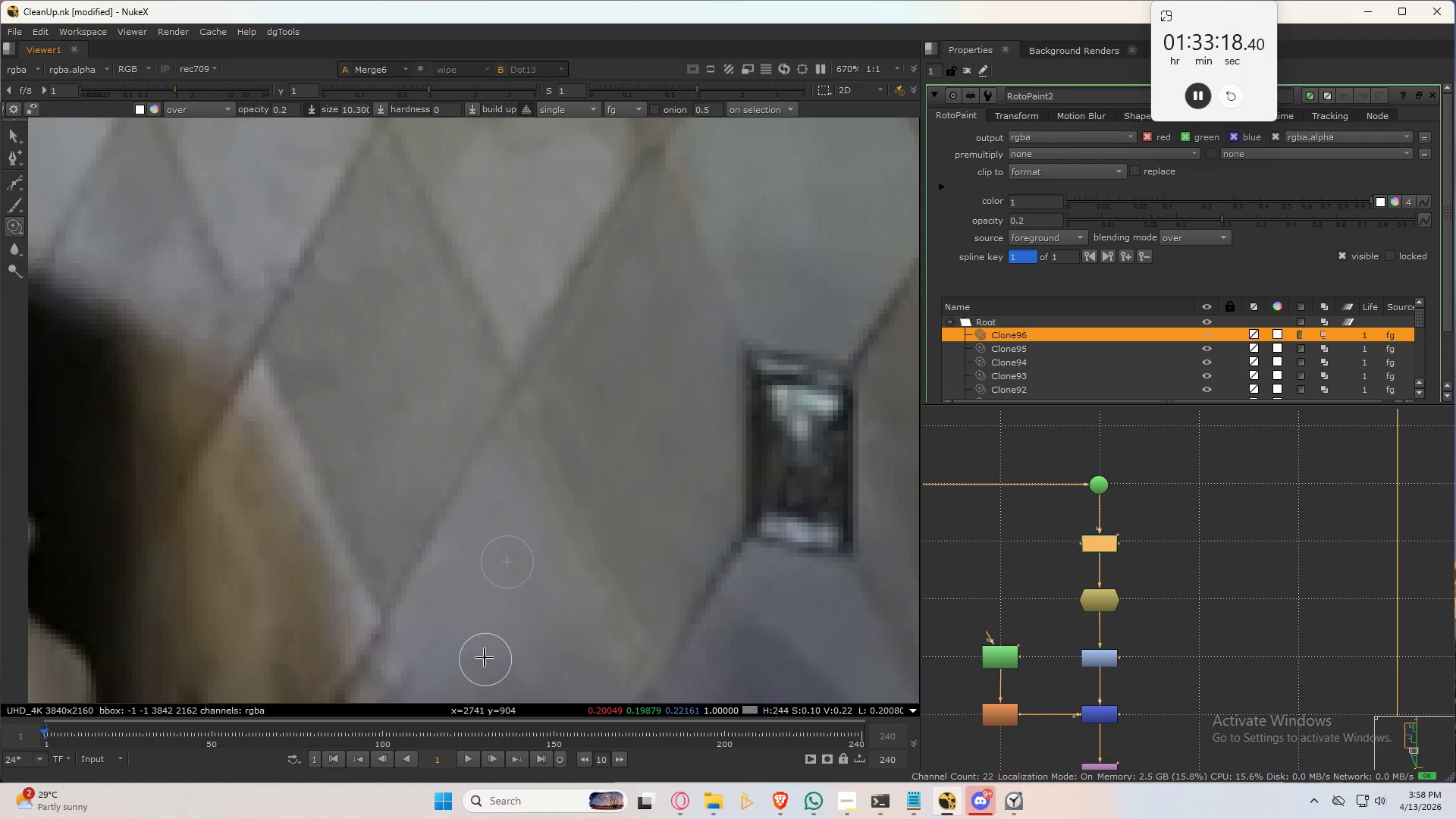 
left_click_drag(start_coordinate=[474, 650], to_coordinate=[514, 444])
 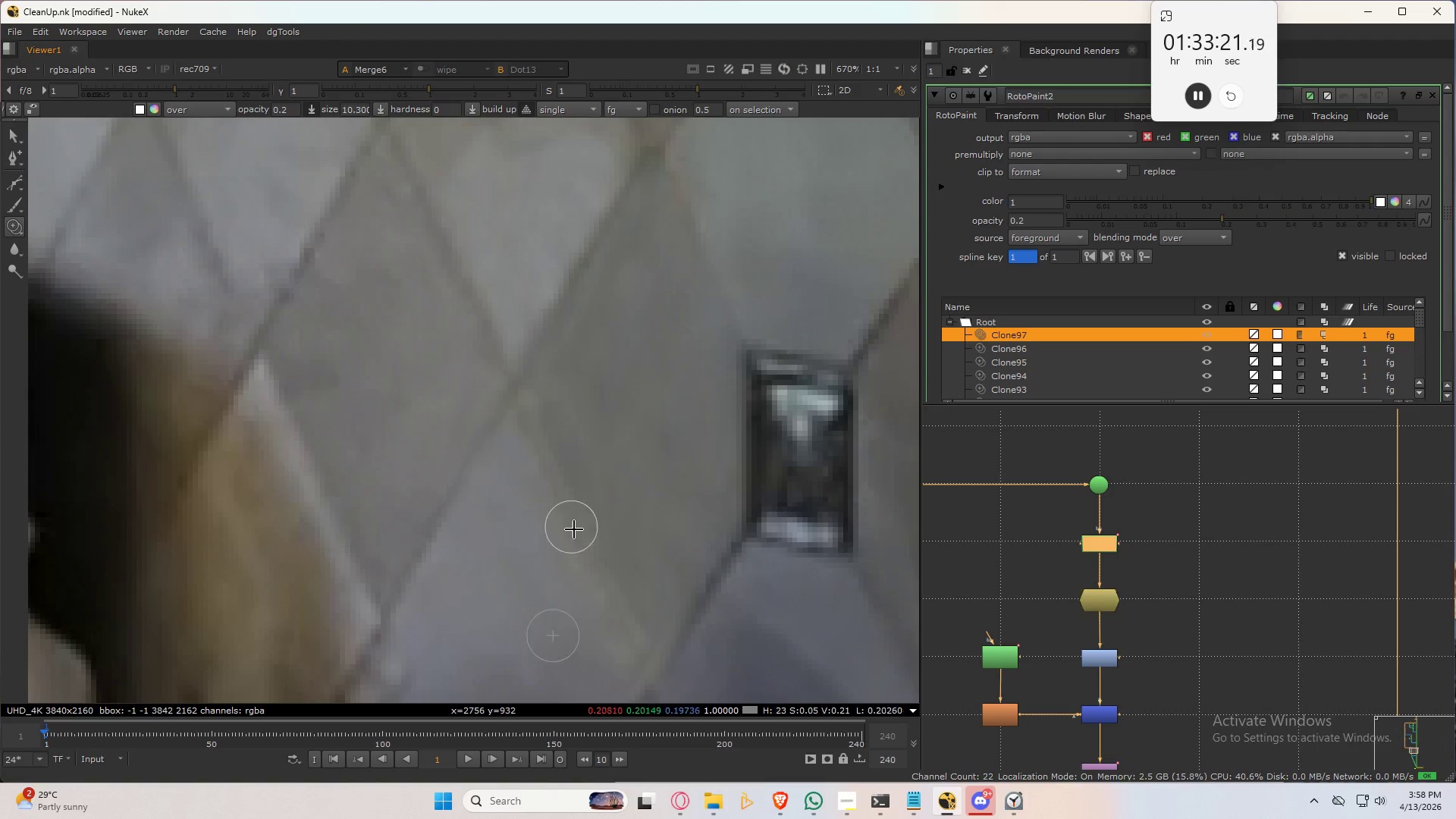 
hold_key(key=ControlLeft, duration=0.88)
left_click_drag(start_coordinate=[513, 453], to_coordinate=[541, 514])
 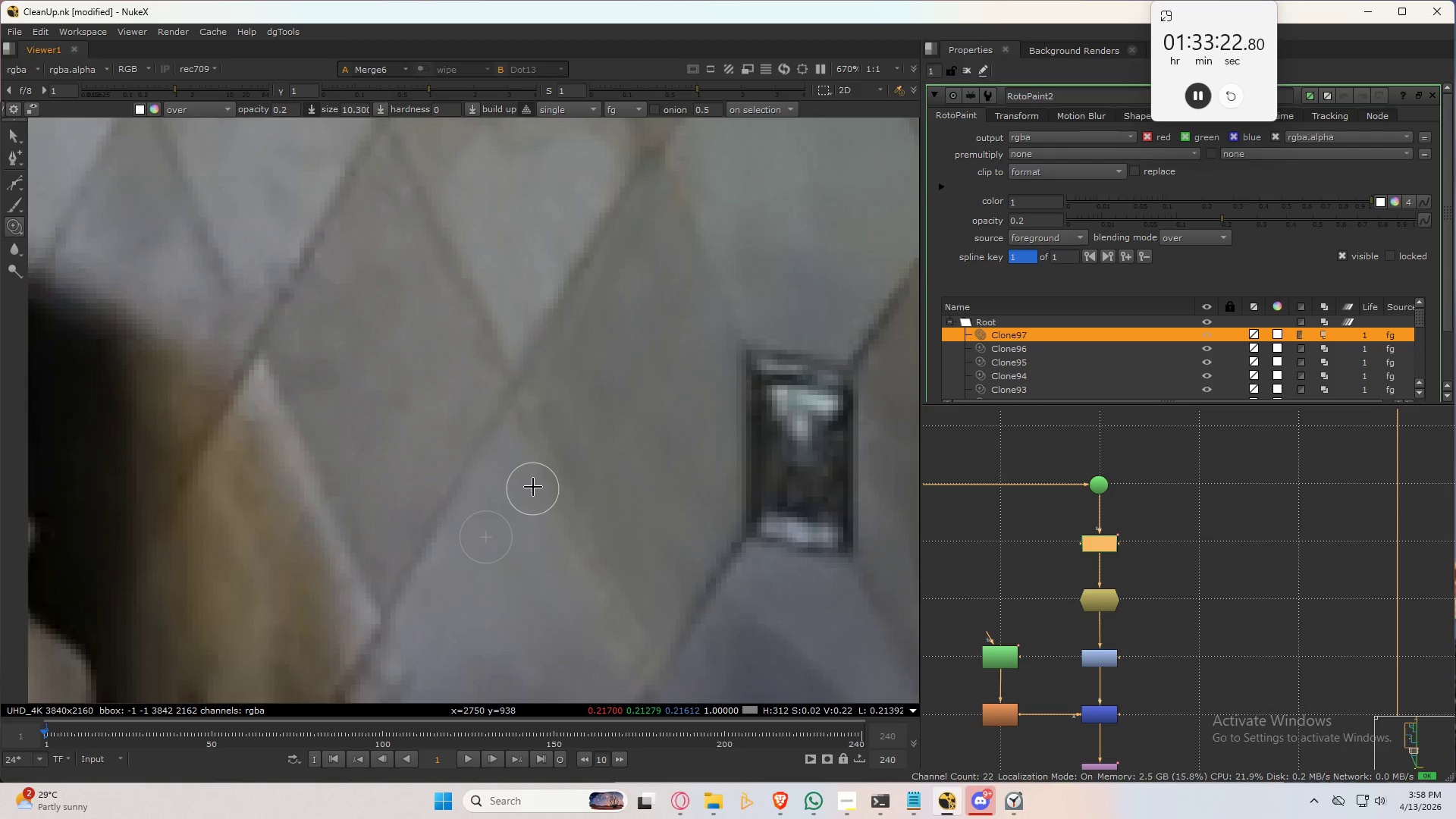 
left_click_drag(start_coordinate=[532, 485], to_coordinate=[568, 565])
 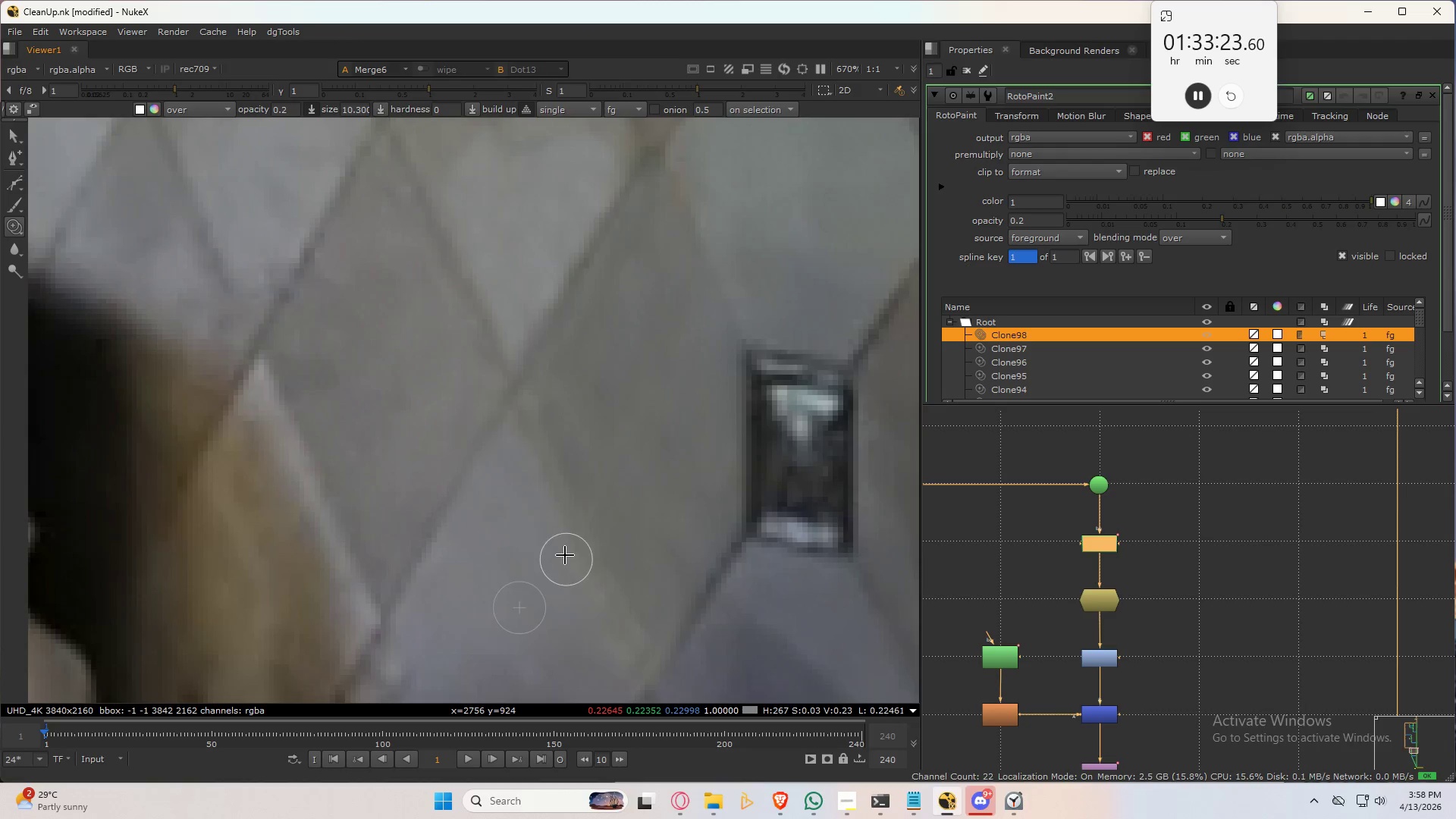 
hold_key(key=ControlLeft, duration=0.5)
left_click_drag(start_coordinate=[549, 502], to_coordinate=[566, 551])
 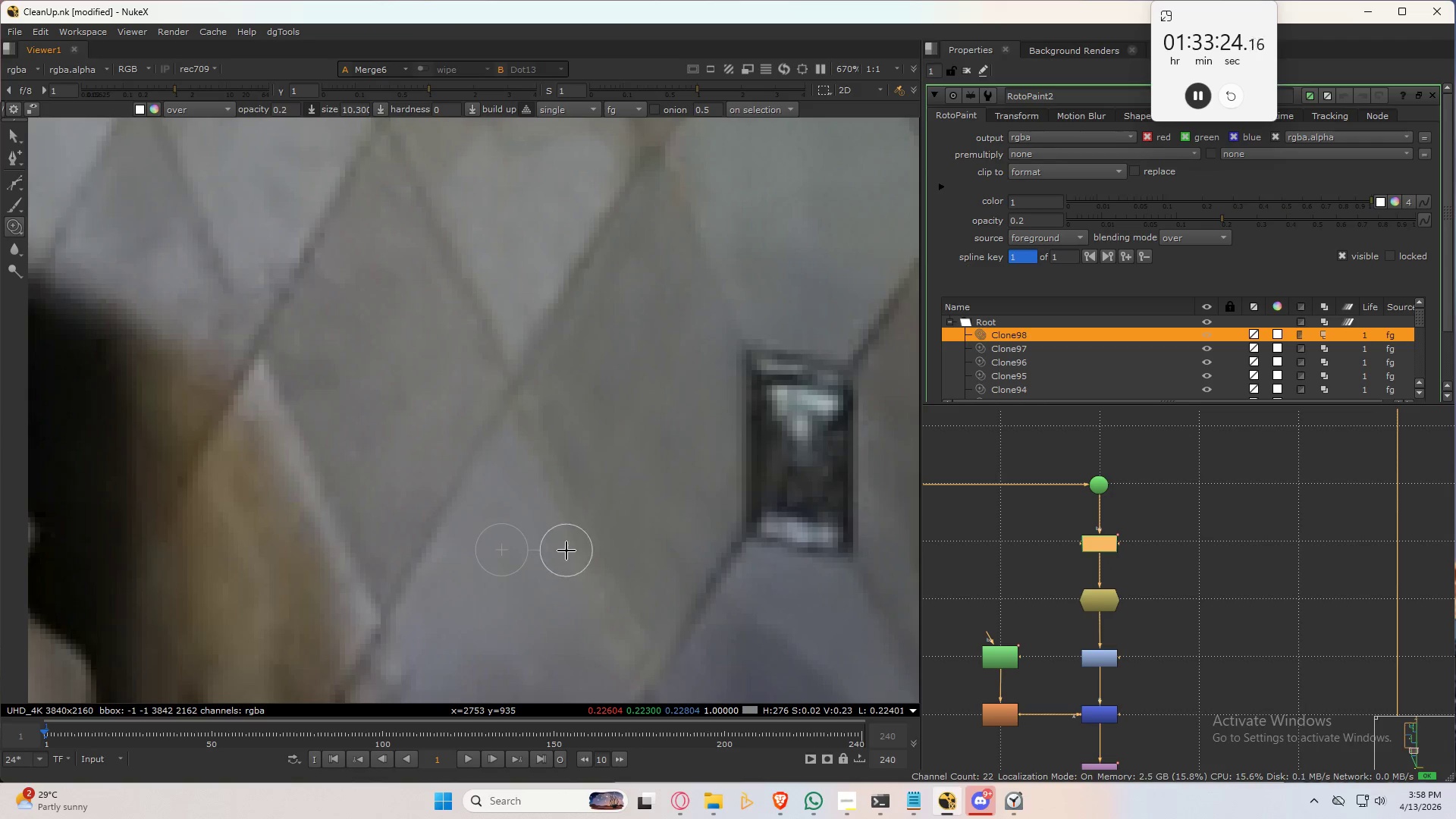 
hold_key(key=ControlLeft, duration=3.89)
left_click_drag(start_coordinate=[554, 541], to_coordinate=[604, 627])
 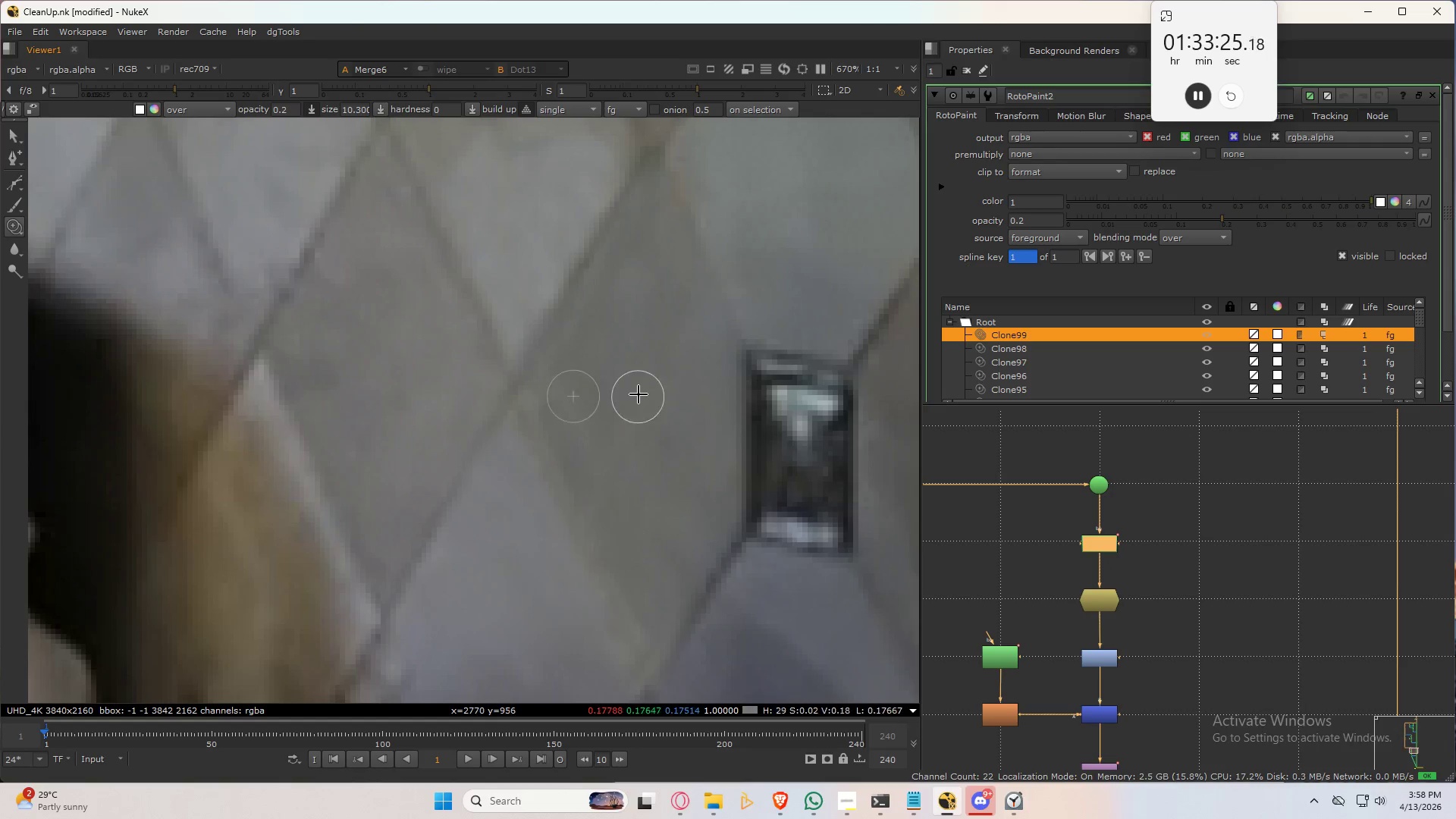 
key(3)
 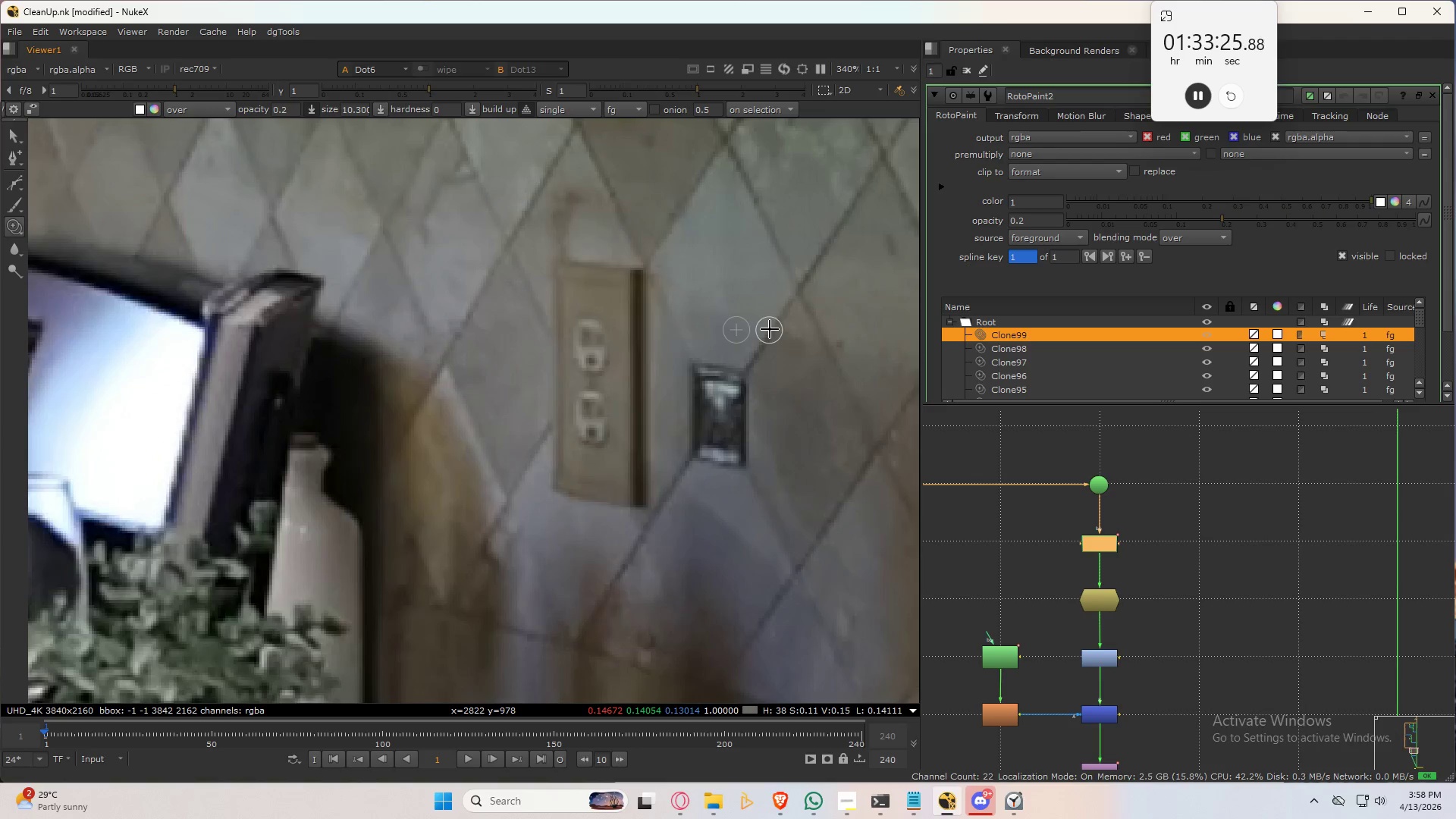 
scroll: coordinate [636, 381], scroll_direction: down, amount: 4.0
 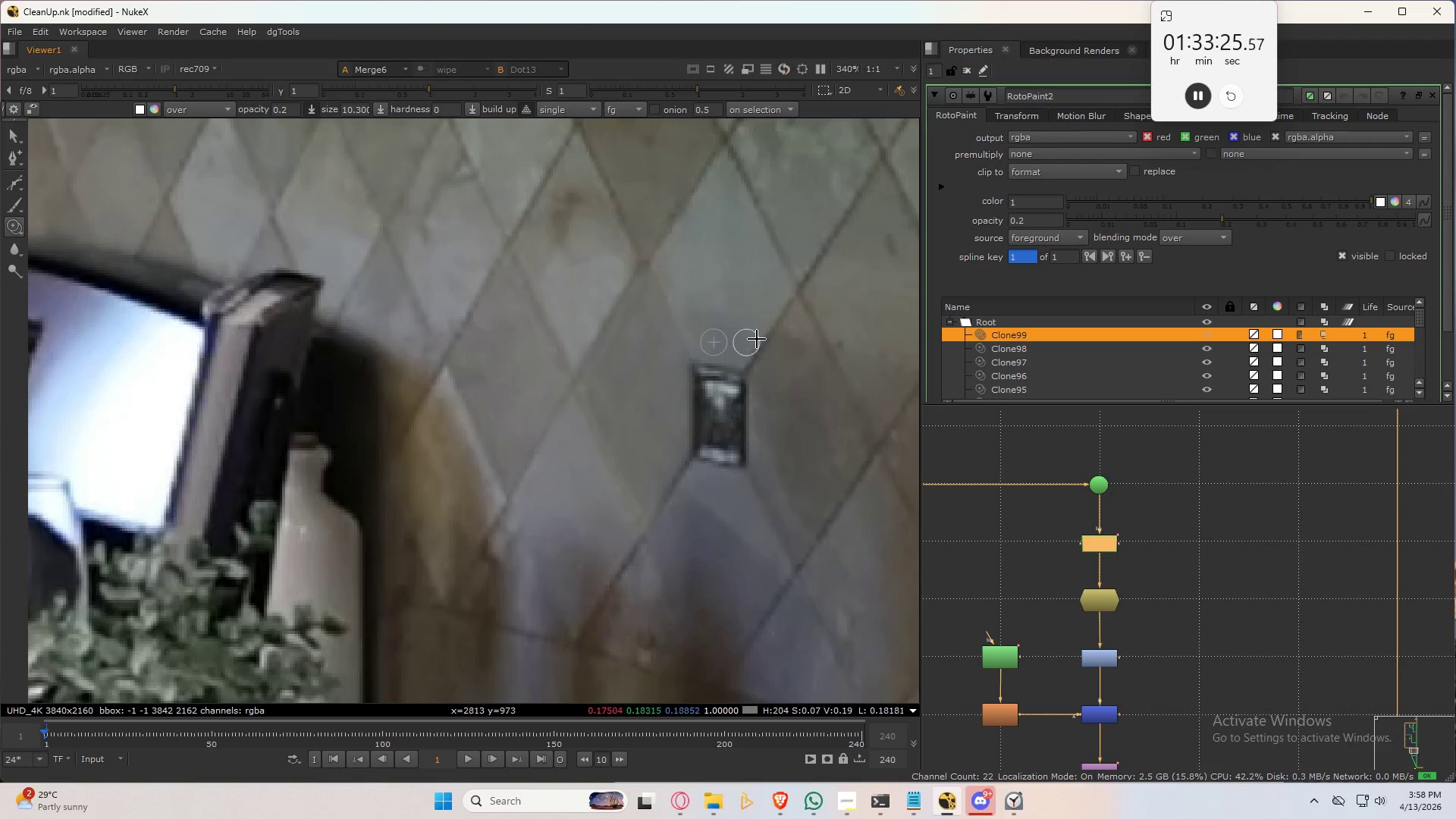 
type(232332)
 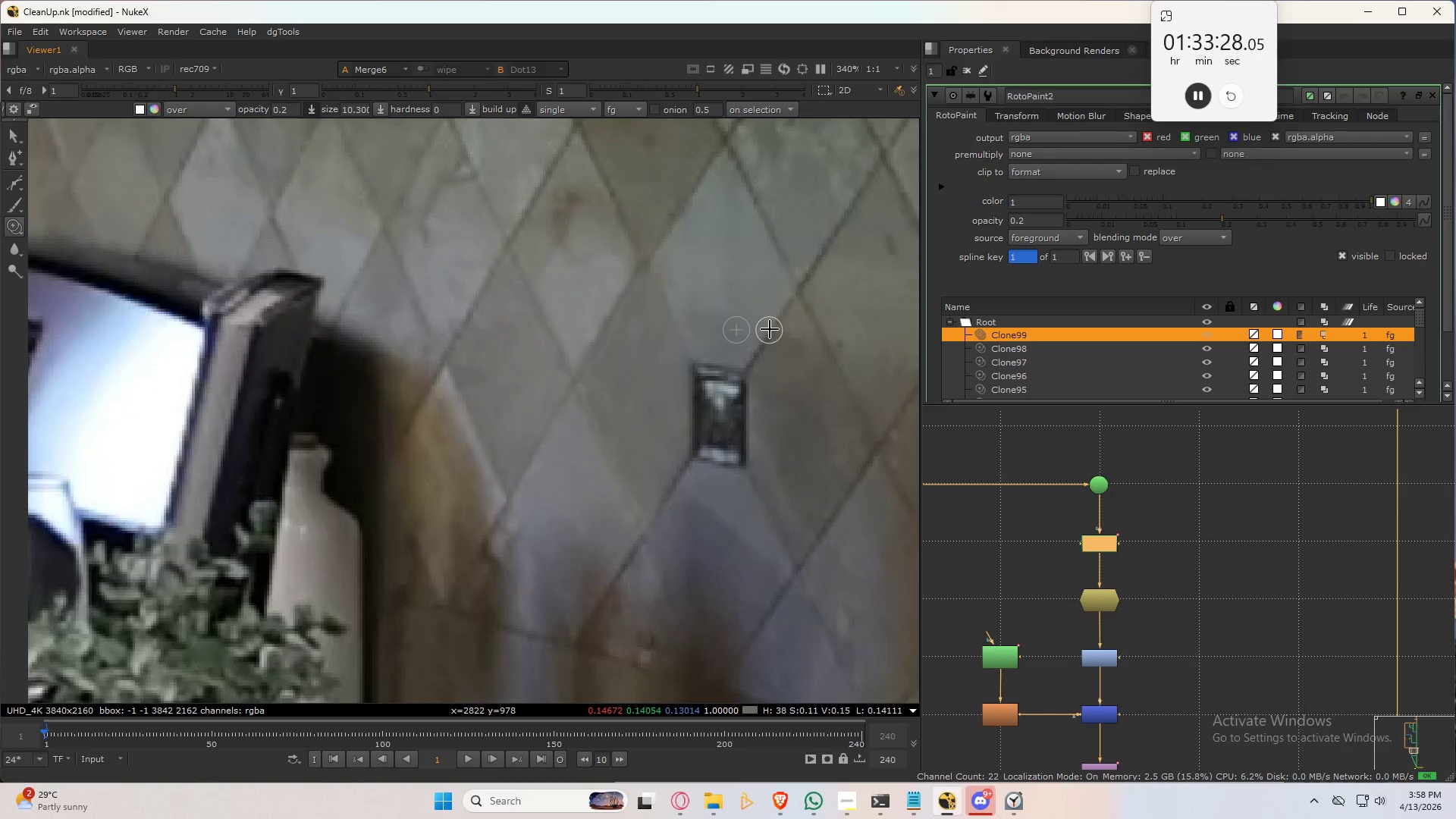 
key(Control+S)
 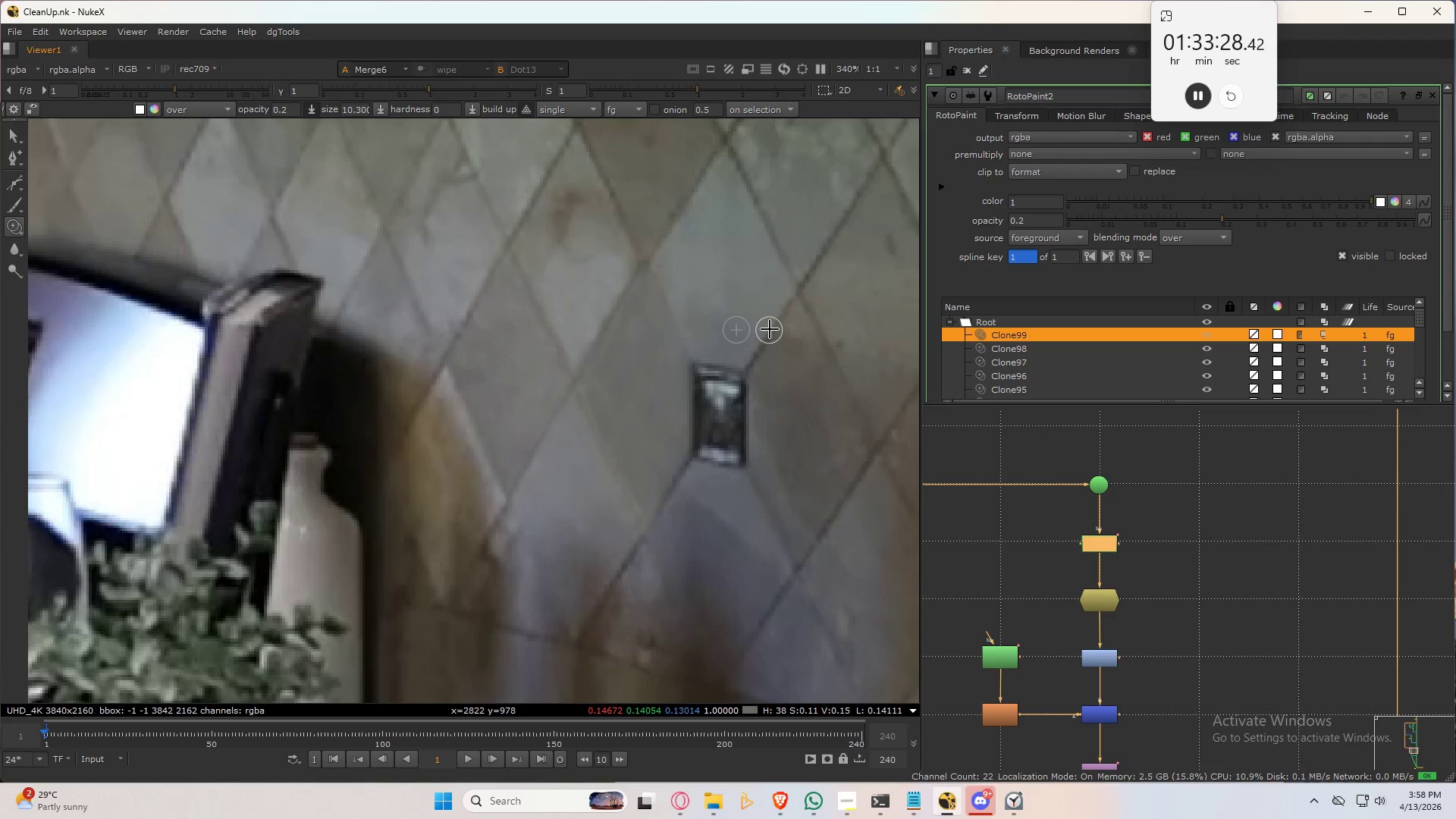 
key(Control+S)
 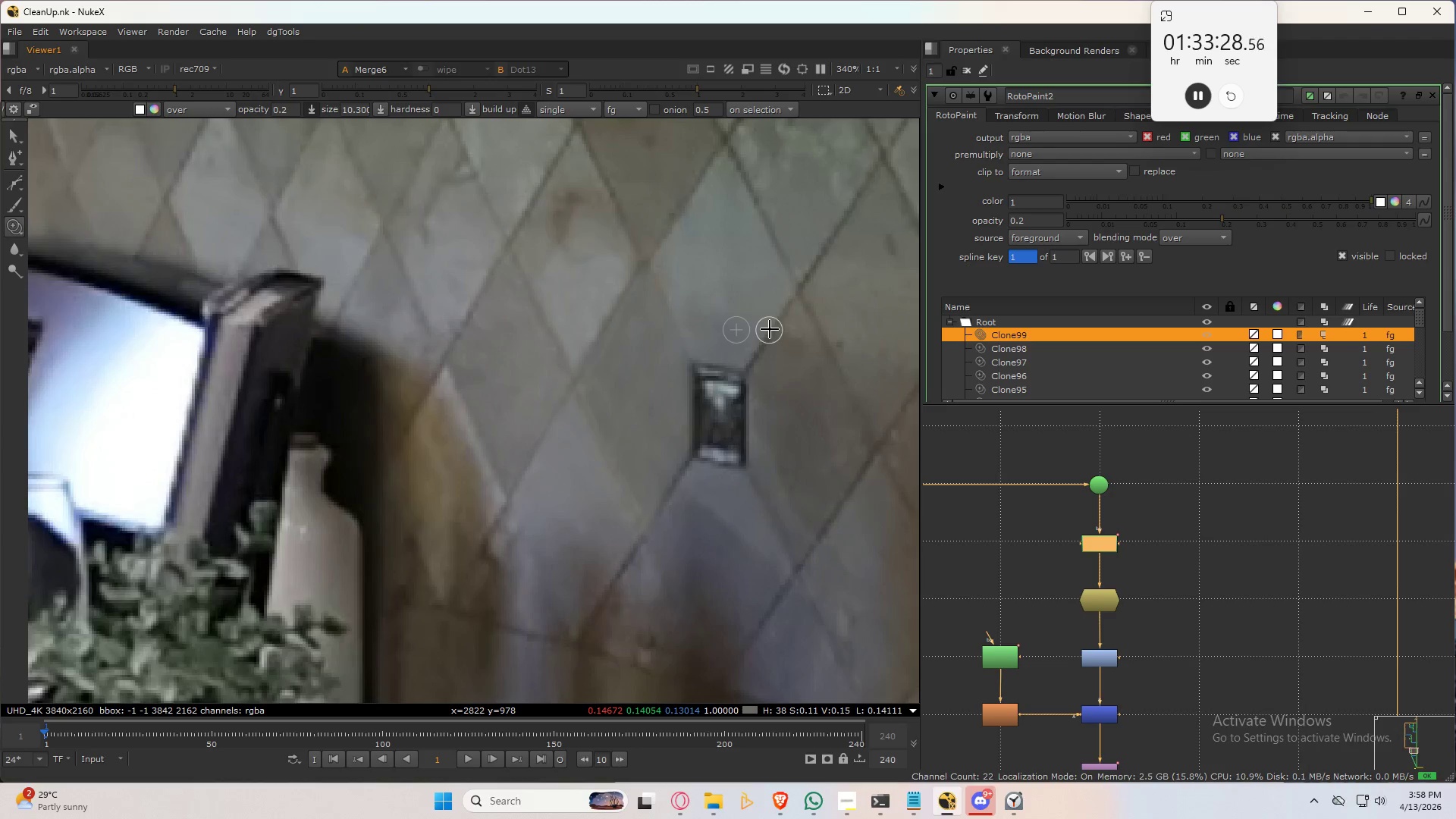 
key(Control+S)
 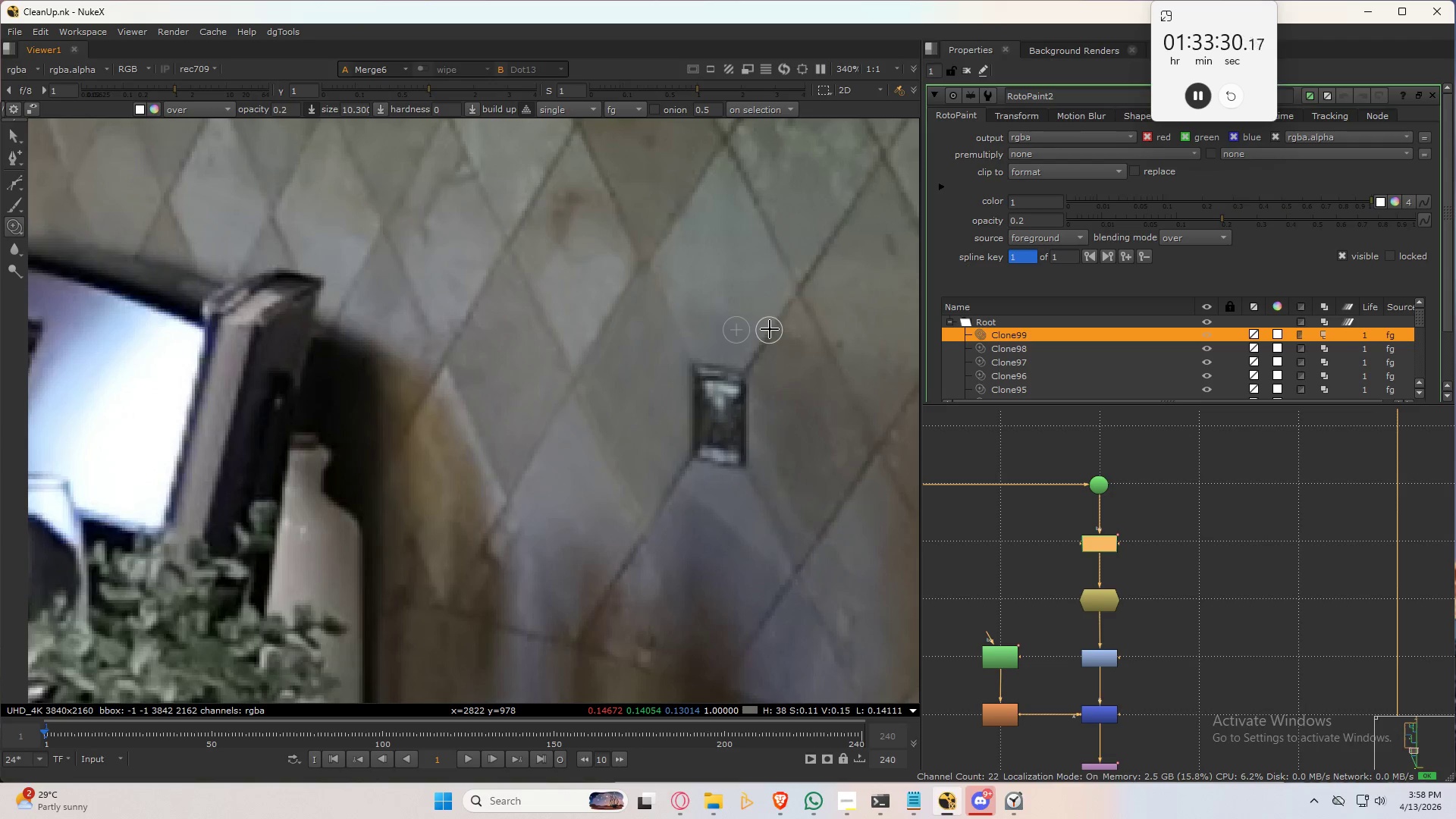 
key(B)
 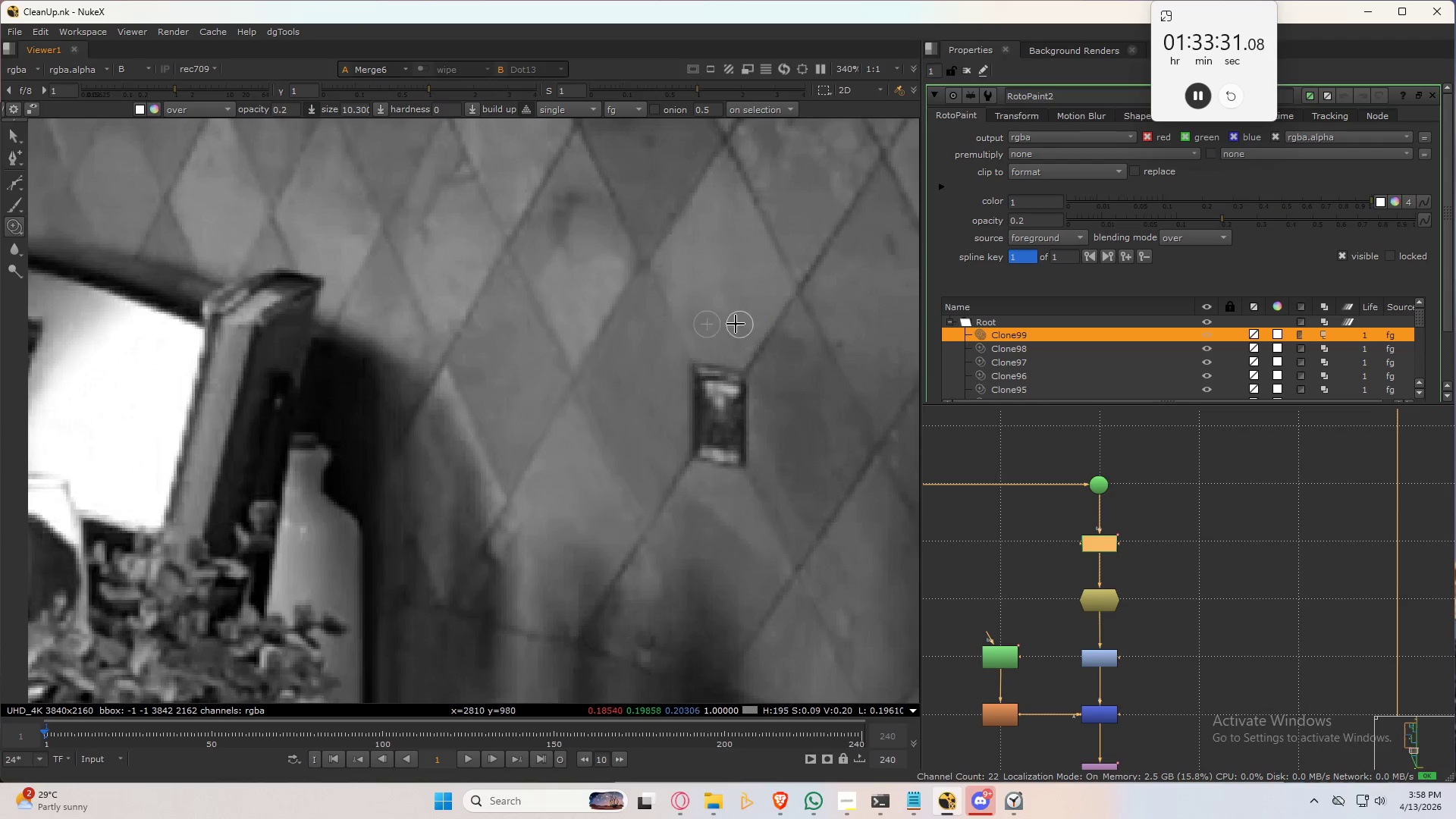 
key(Q)
 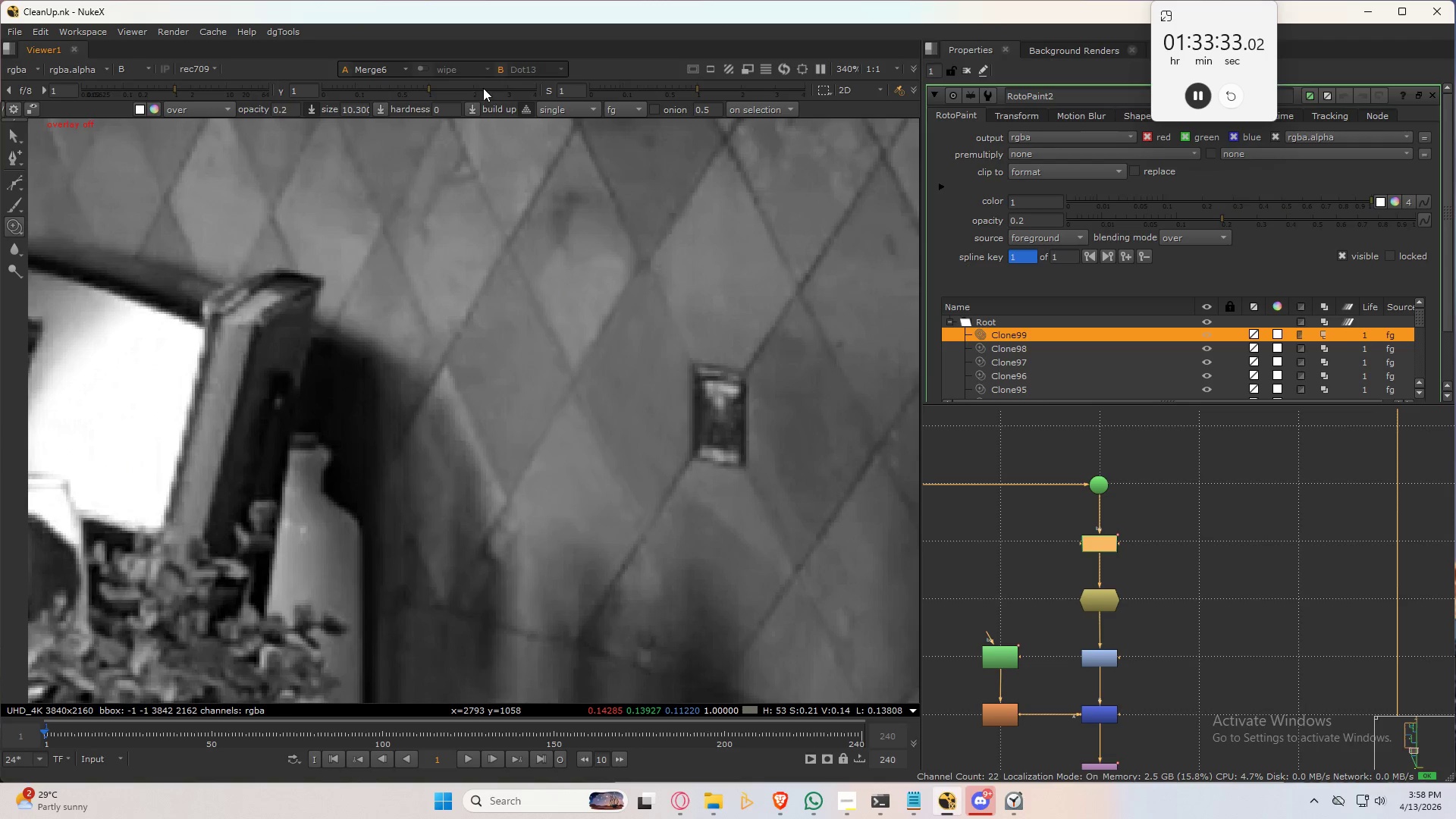 
left_click_drag(start_coordinate=[431, 89], to_coordinate=[452, 89])
 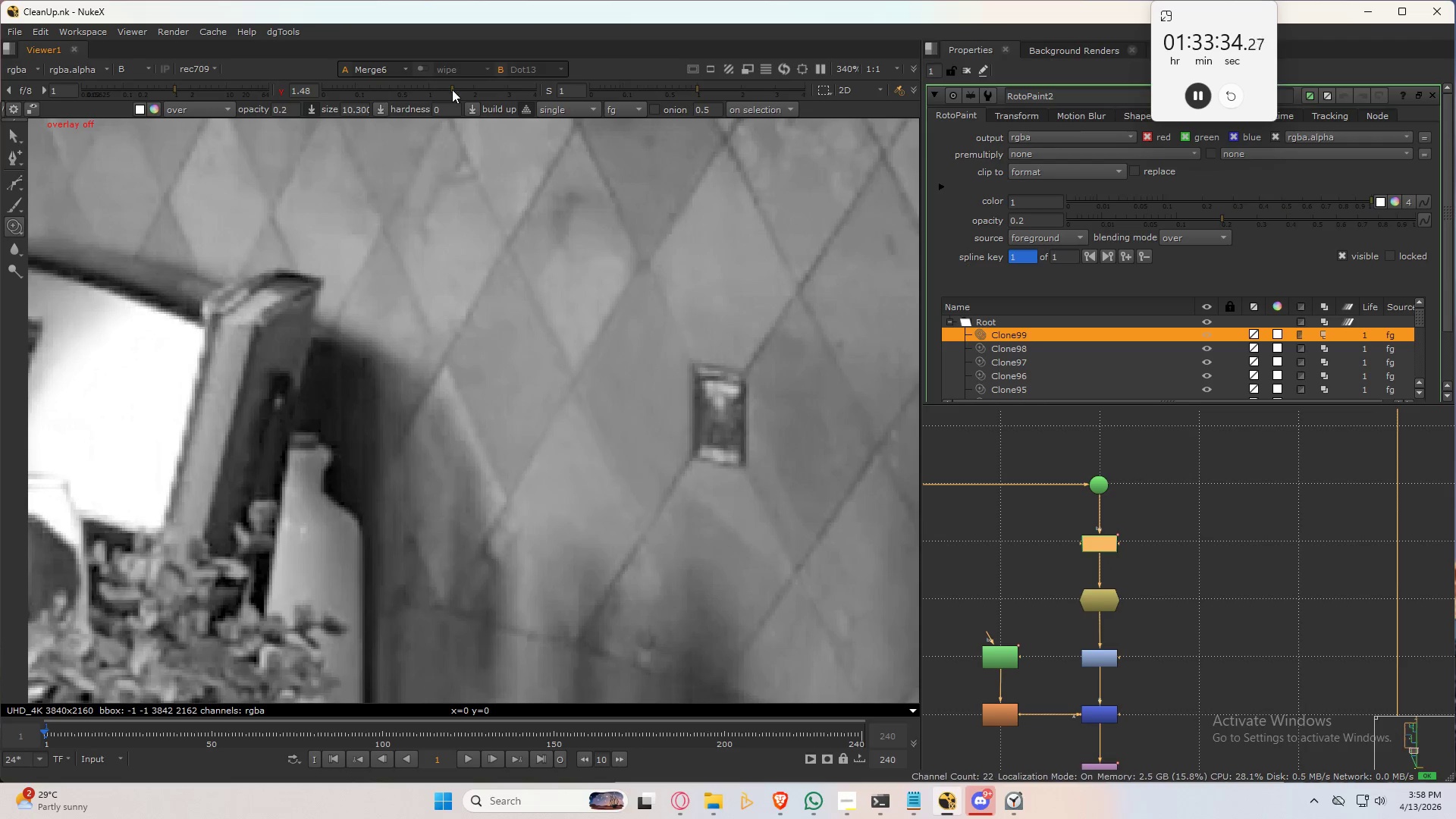 
hold_key(key=ControlLeft, duration=0.48)
left_click([413, 96])
 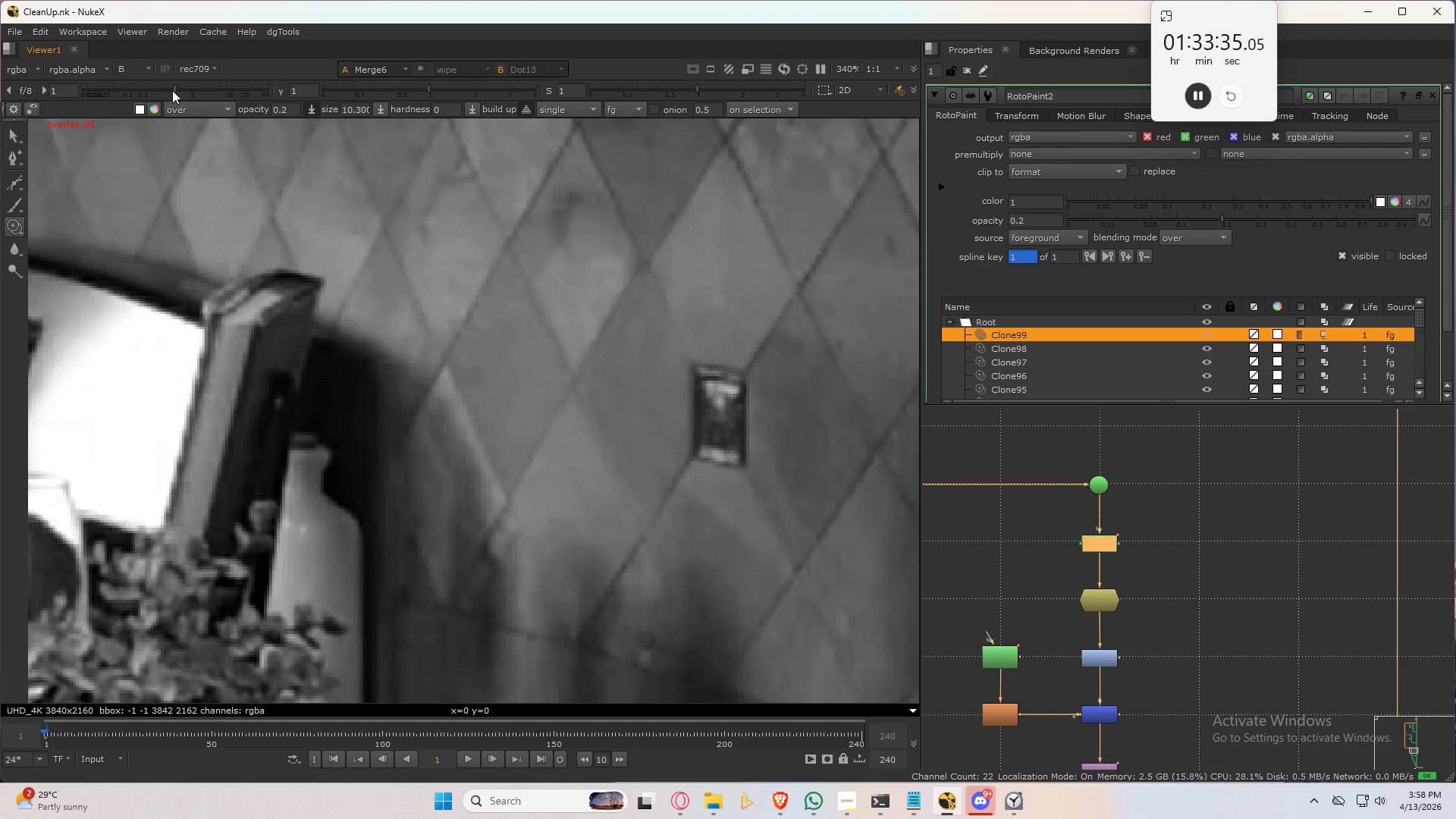 
left_click_drag(start_coordinate=[178, 90], to_coordinate=[193, 91])
 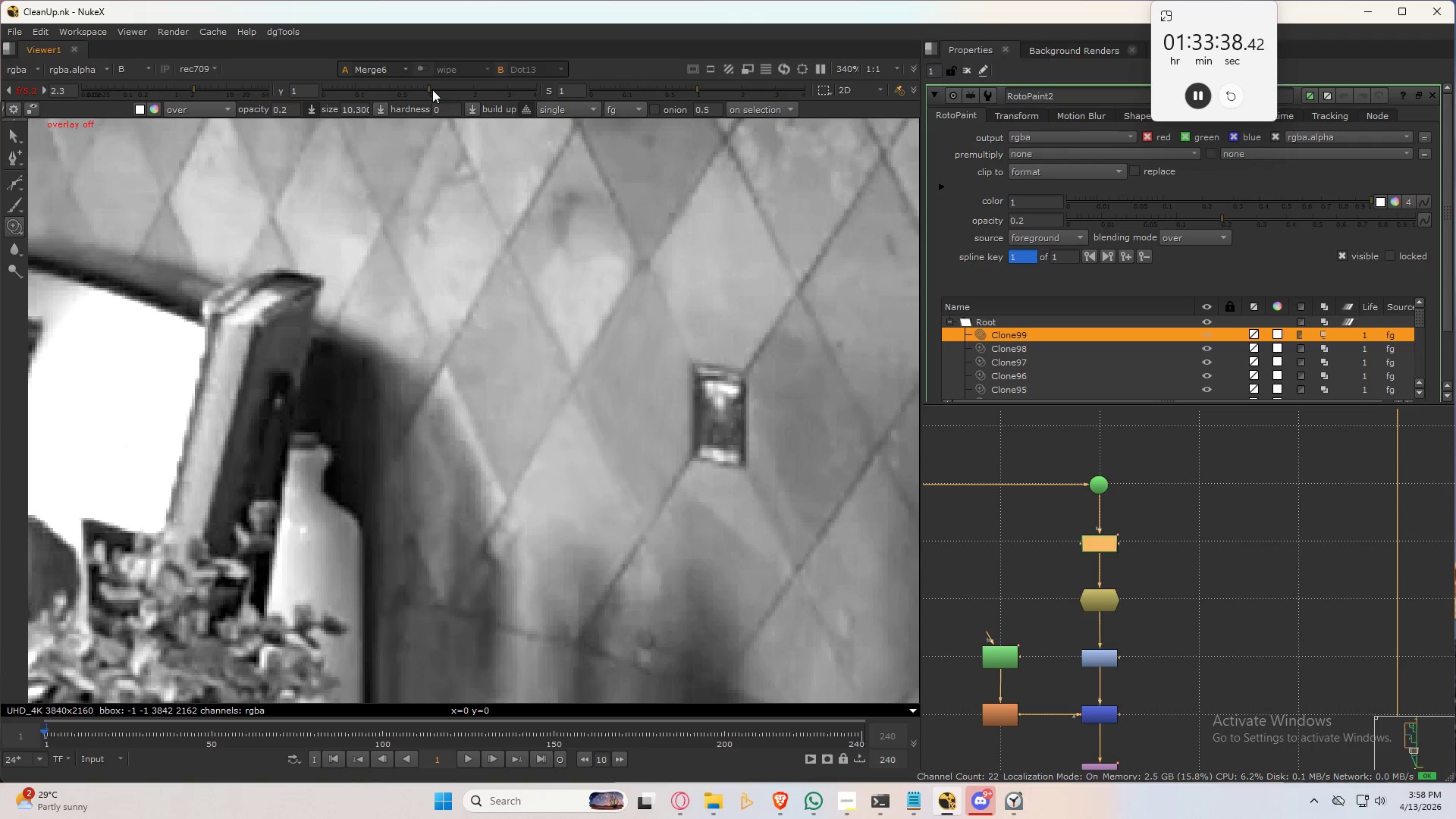 
left_click_drag(start_coordinate=[431, 89], to_coordinate=[382, 97])
 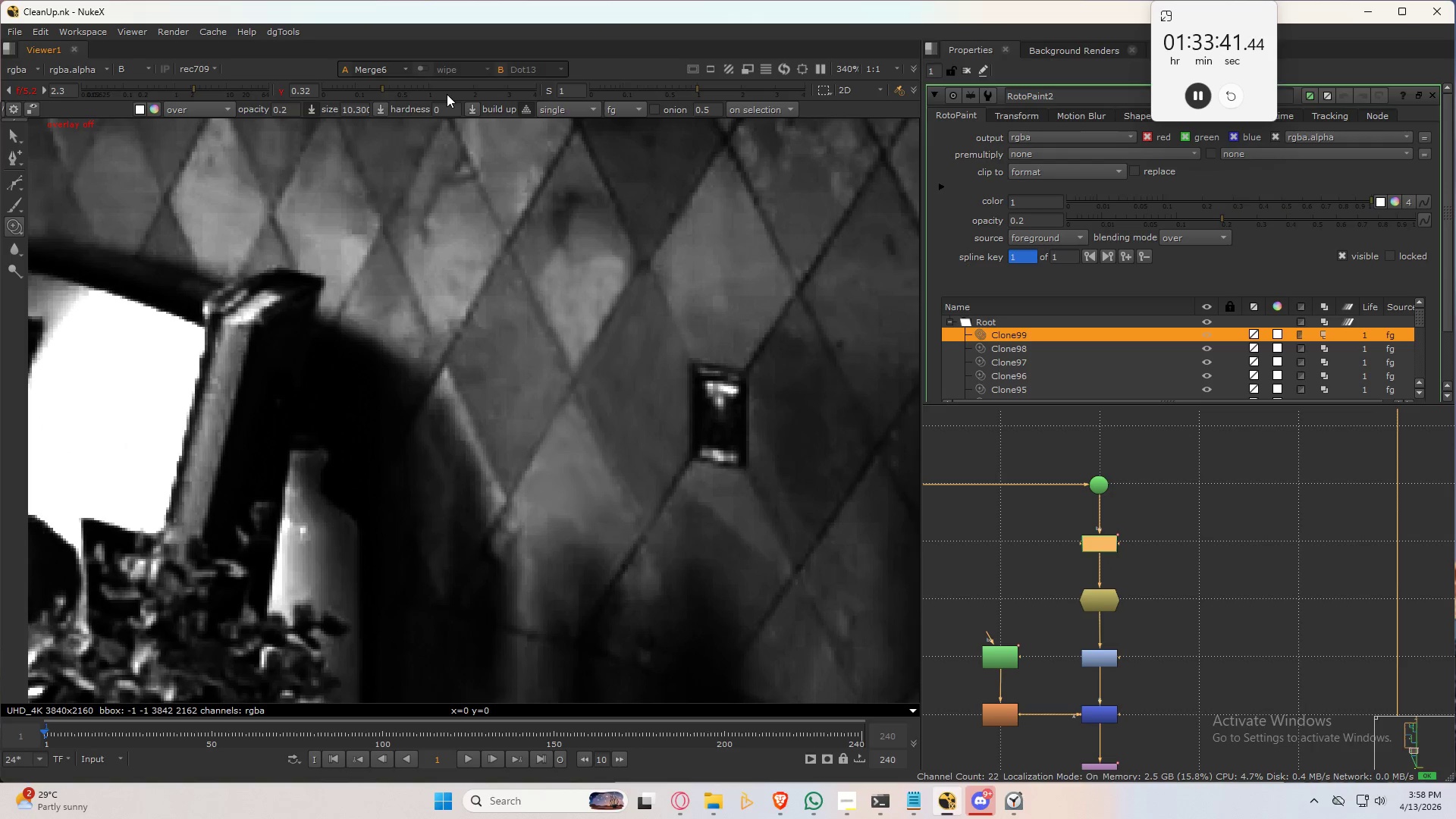 
hold_key(key=ControlLeft, duration=0.92)
left_click([447, 93])
 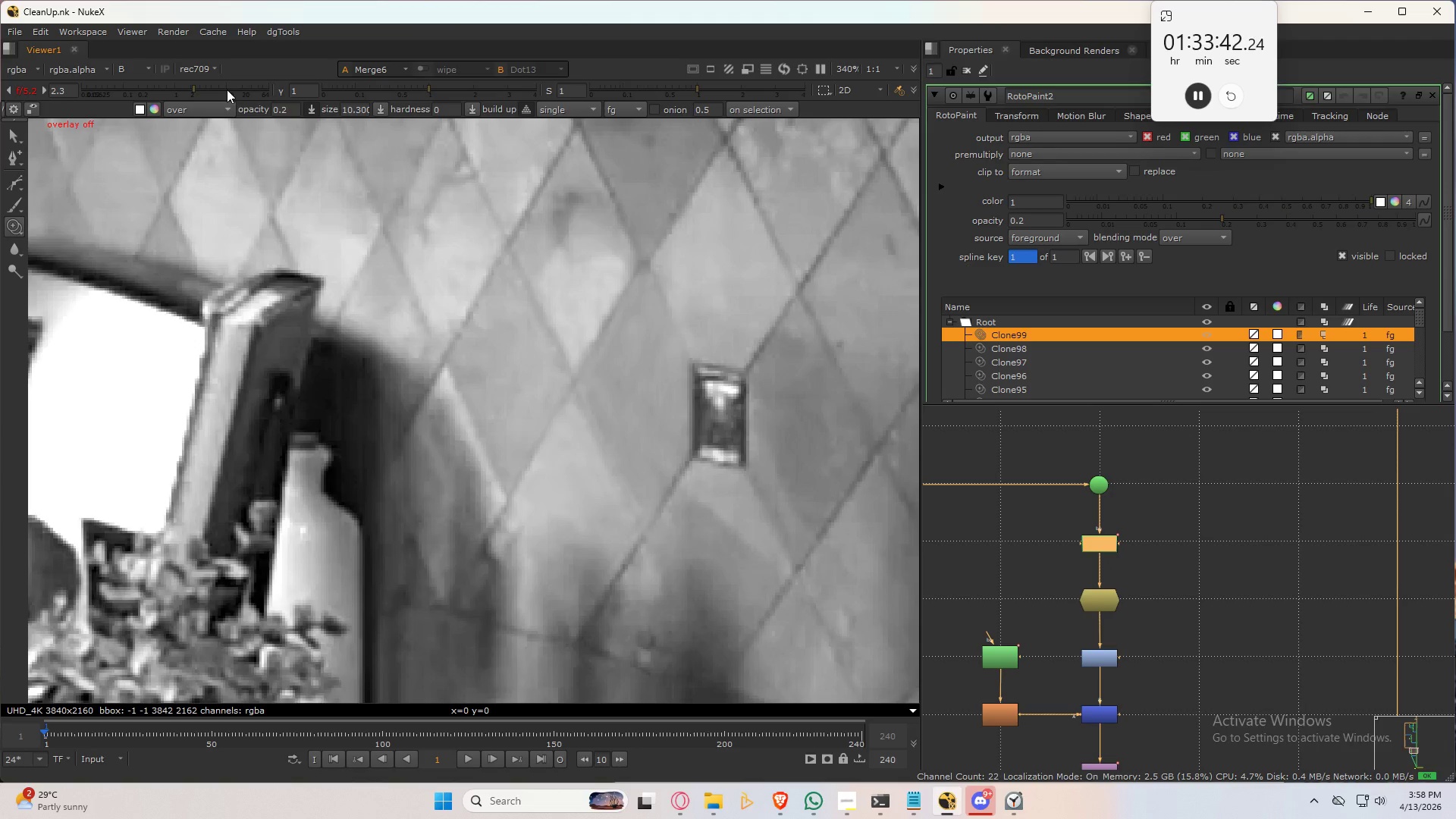 
double_click([227, 89])
 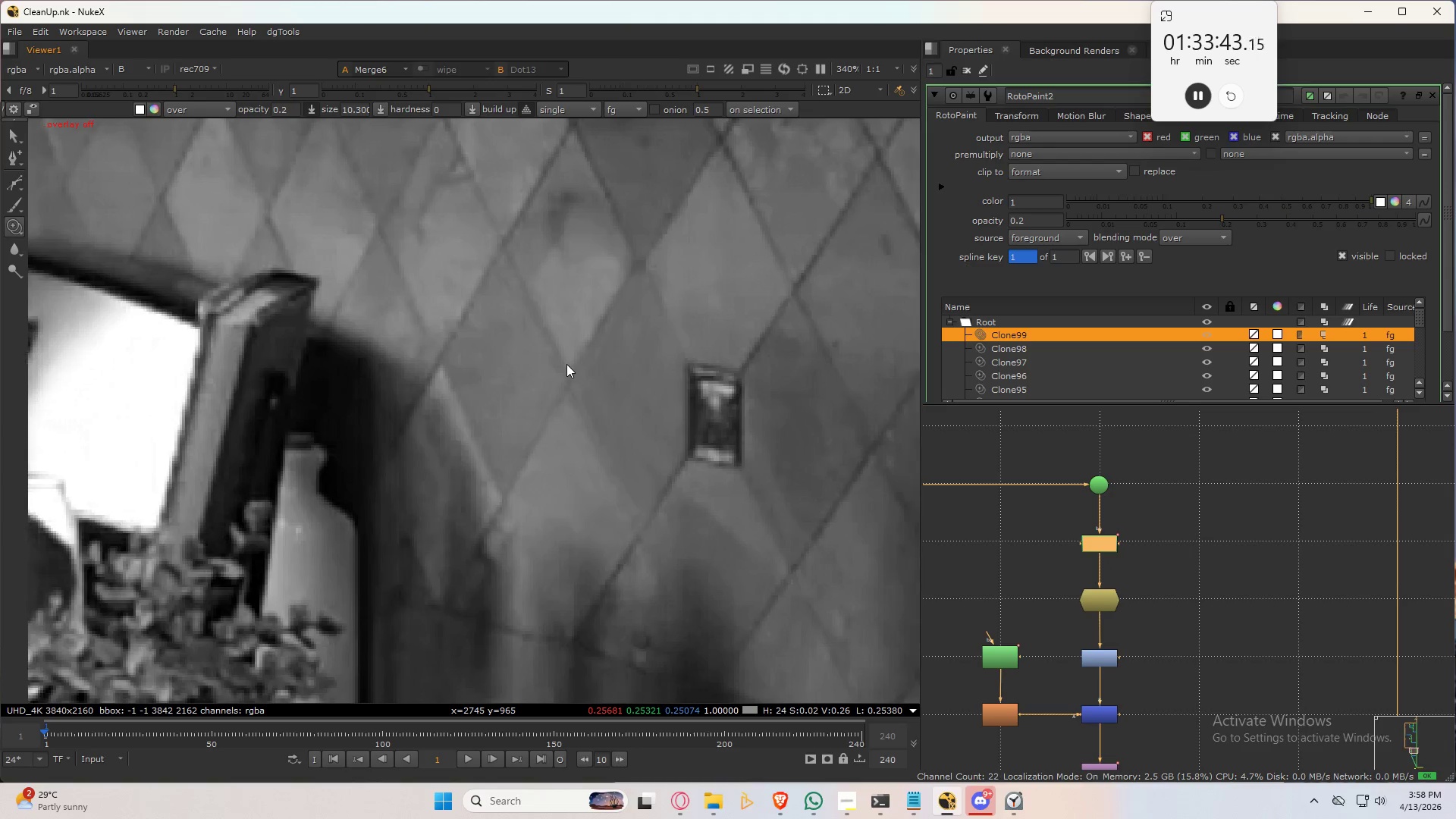 
key(B)
 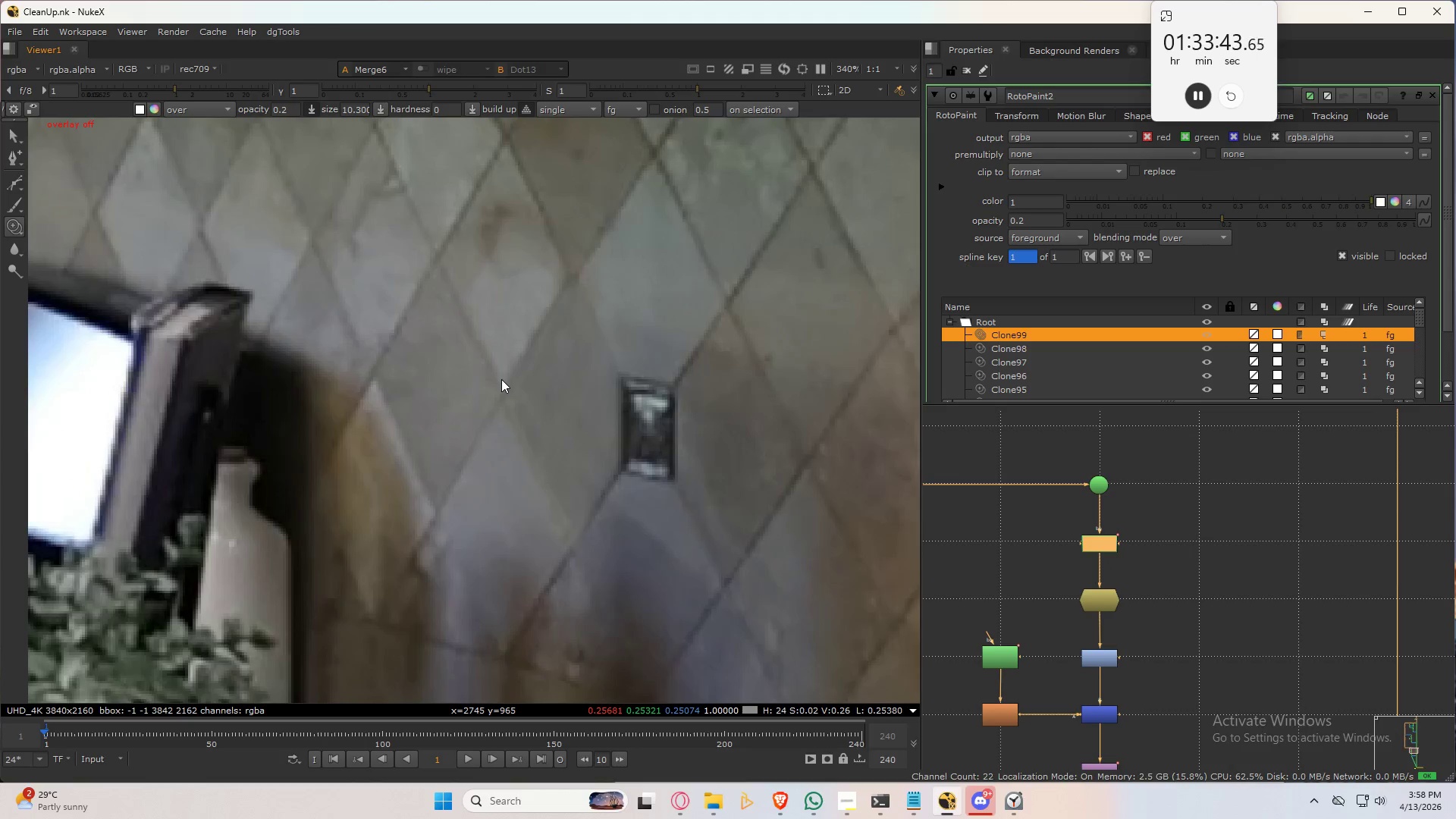 
scroll: coordinate [501, 384], scroll_direction: down, amount: 1.0
 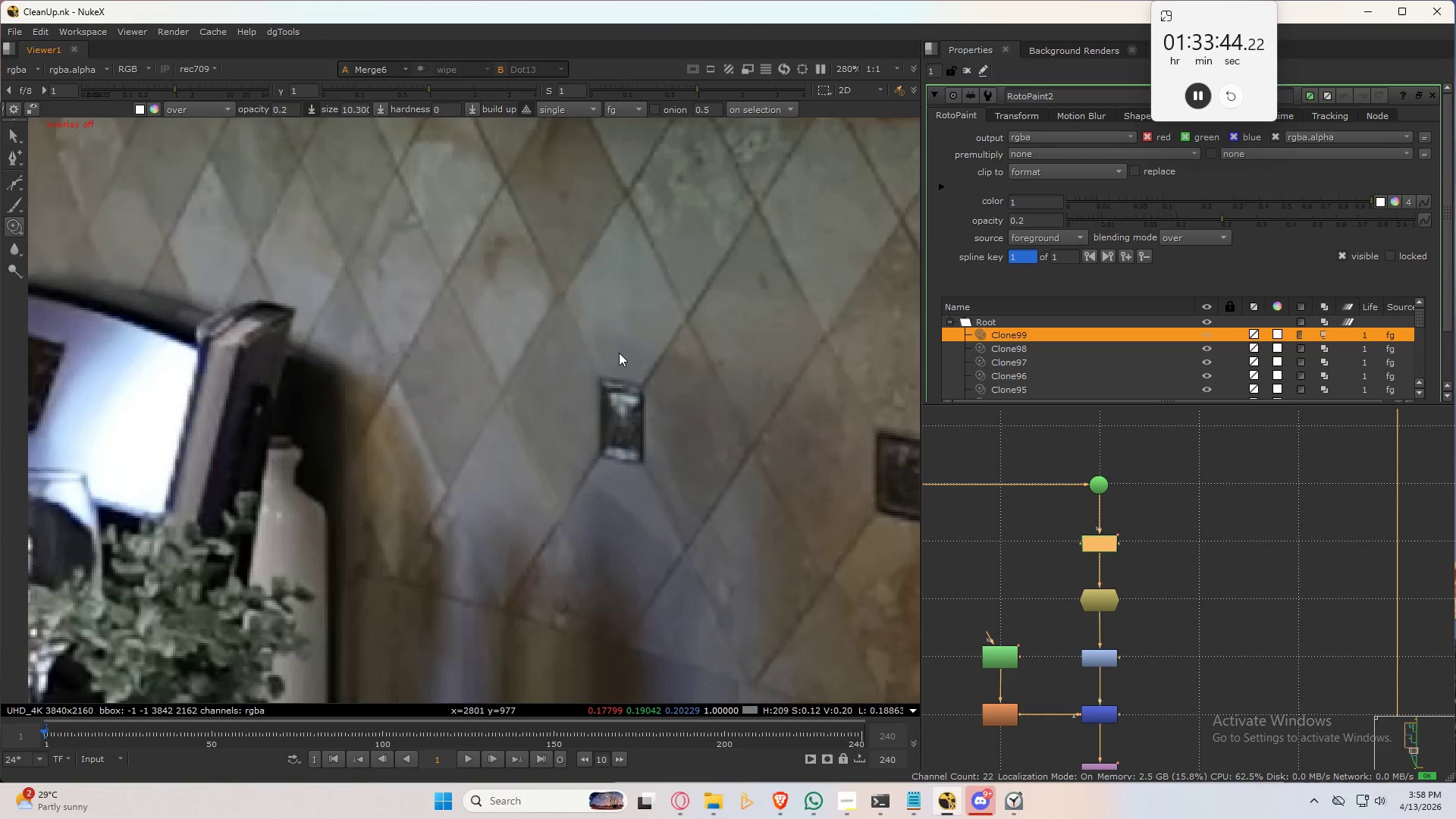 
type(323)
 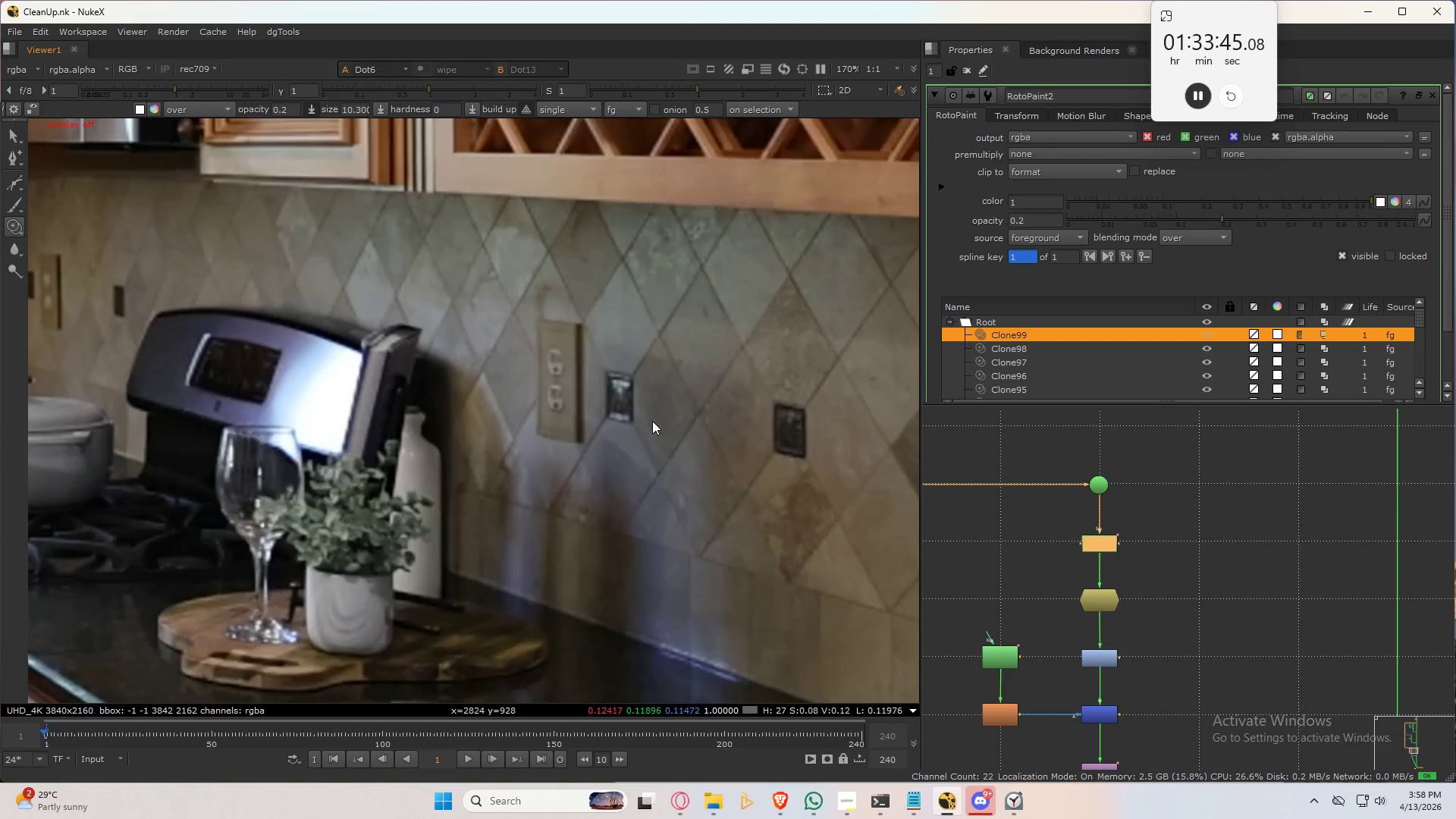 
scroll: coordinate [614, 365], scroll_direction: down, amount: 3.0
 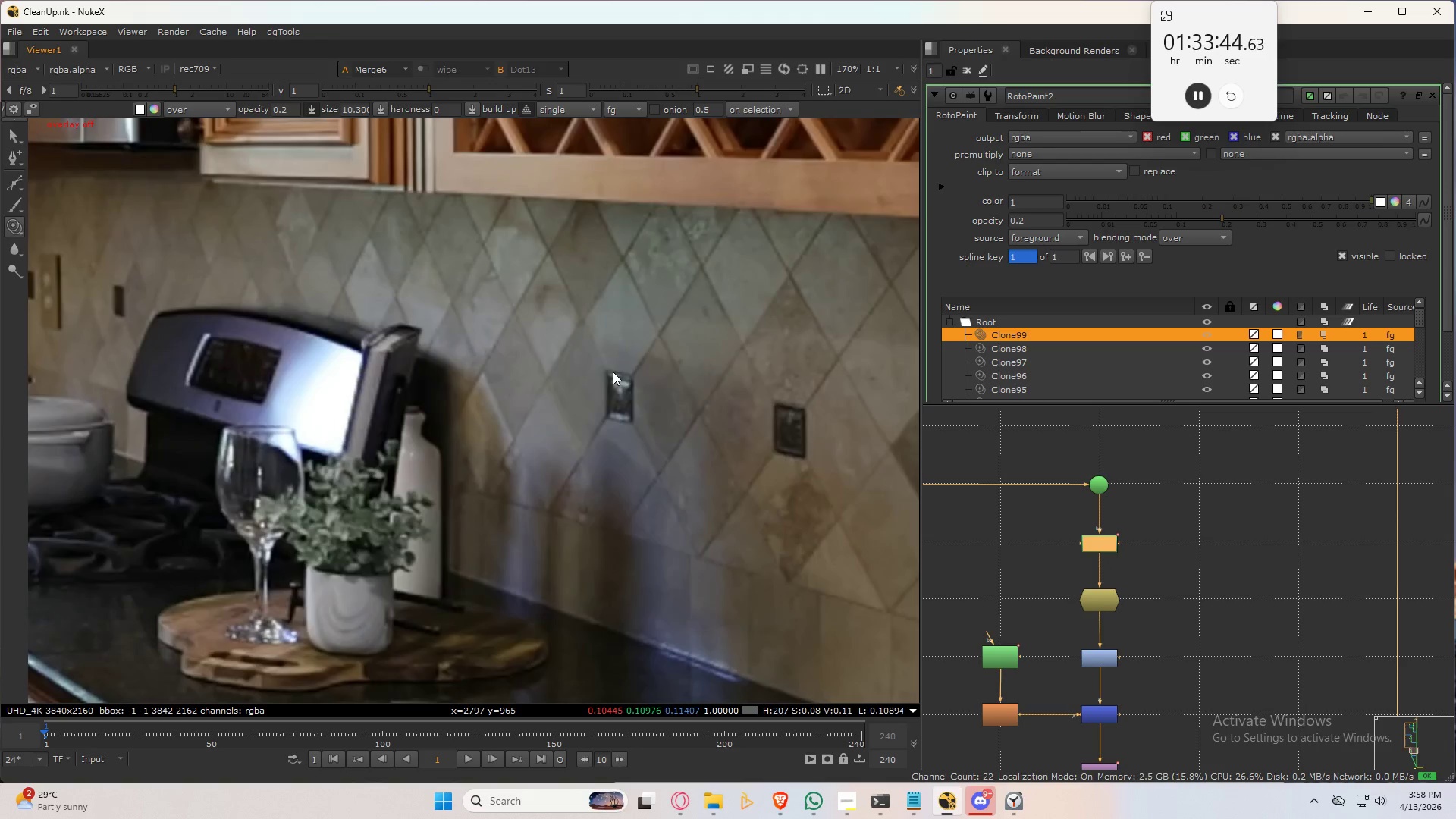 
key(2)
 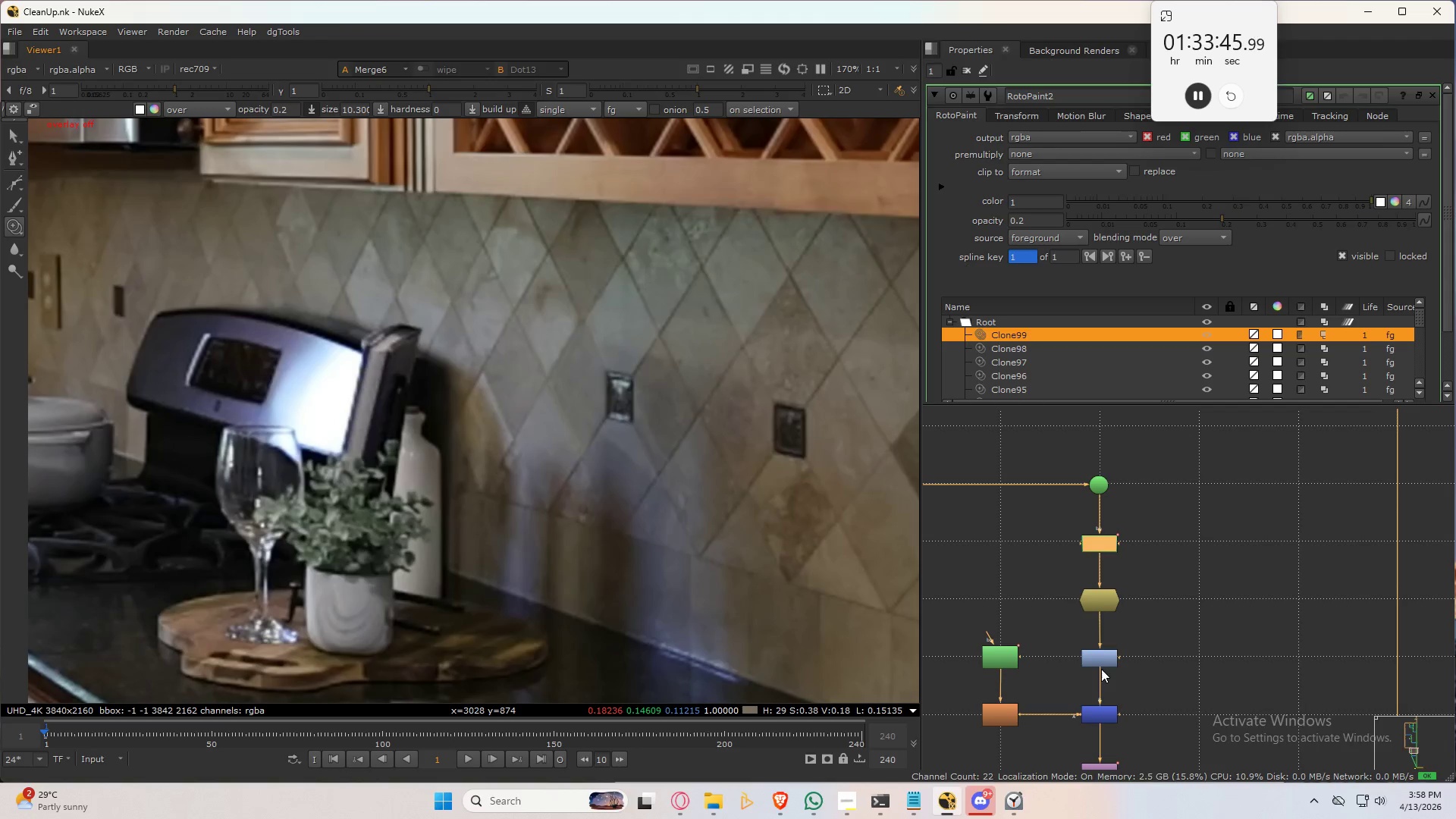 
double_click([1105, 654])
 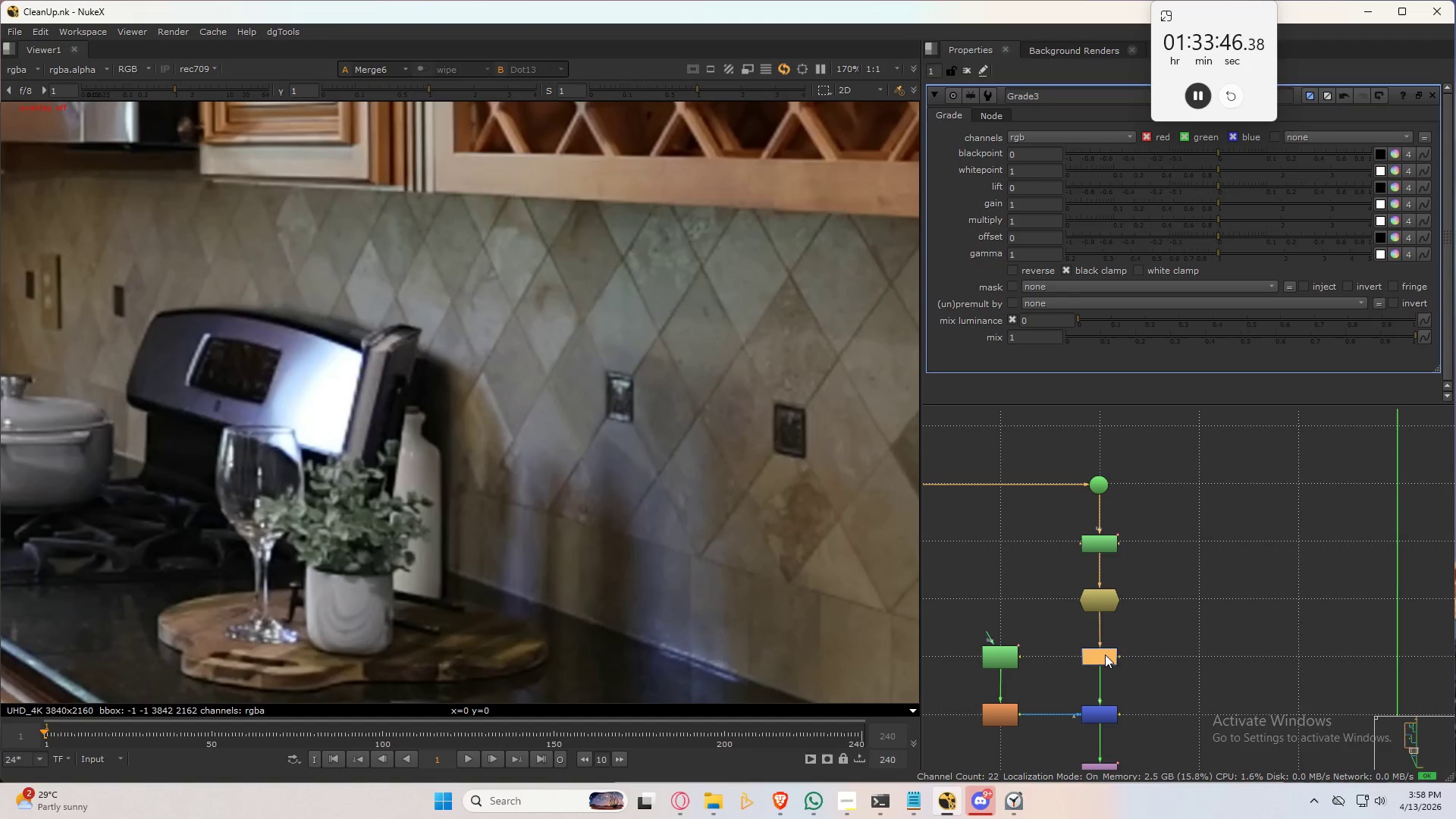 
triple_click([1105, 654])
 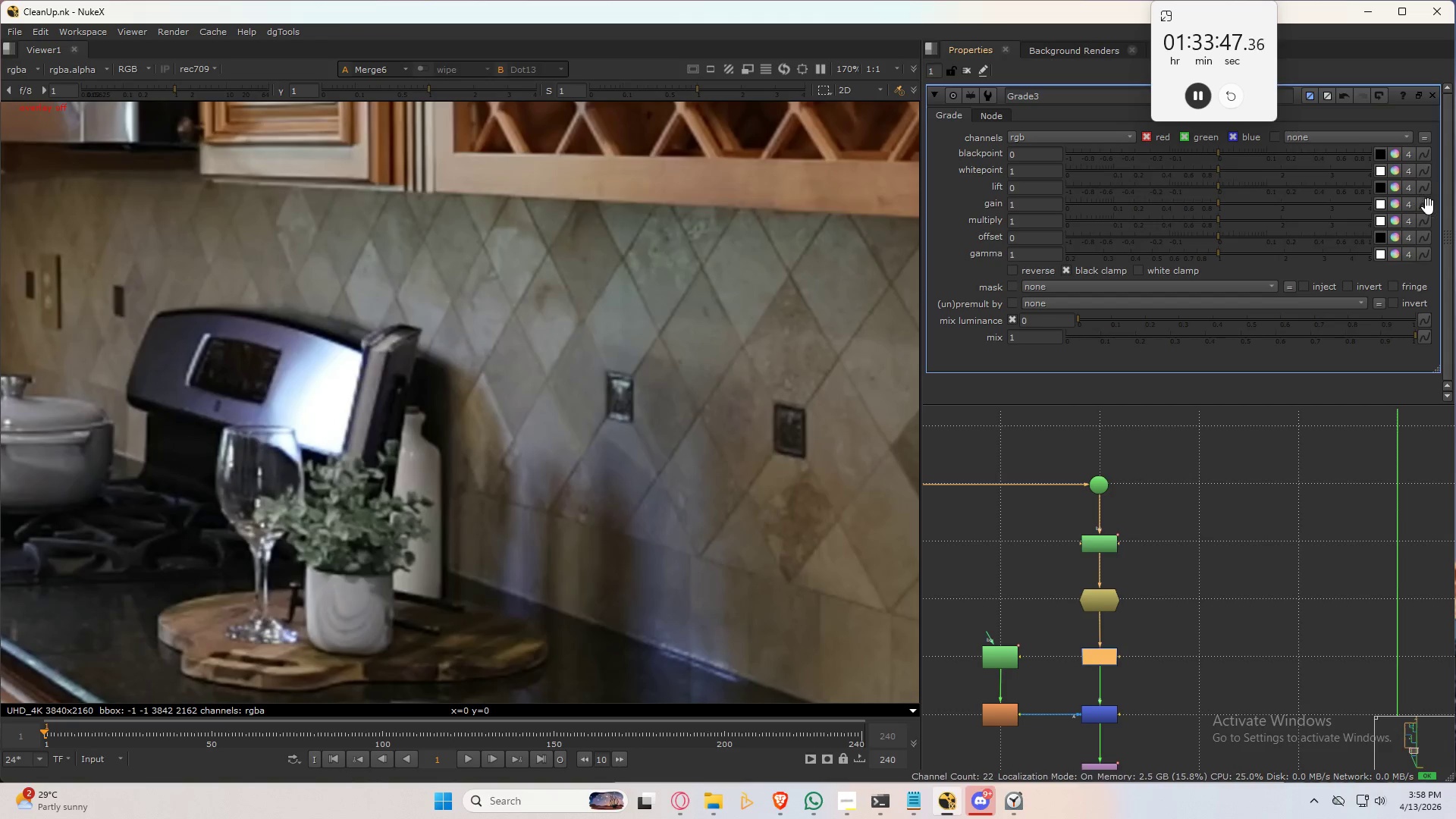 
double_click([1428, 206])
 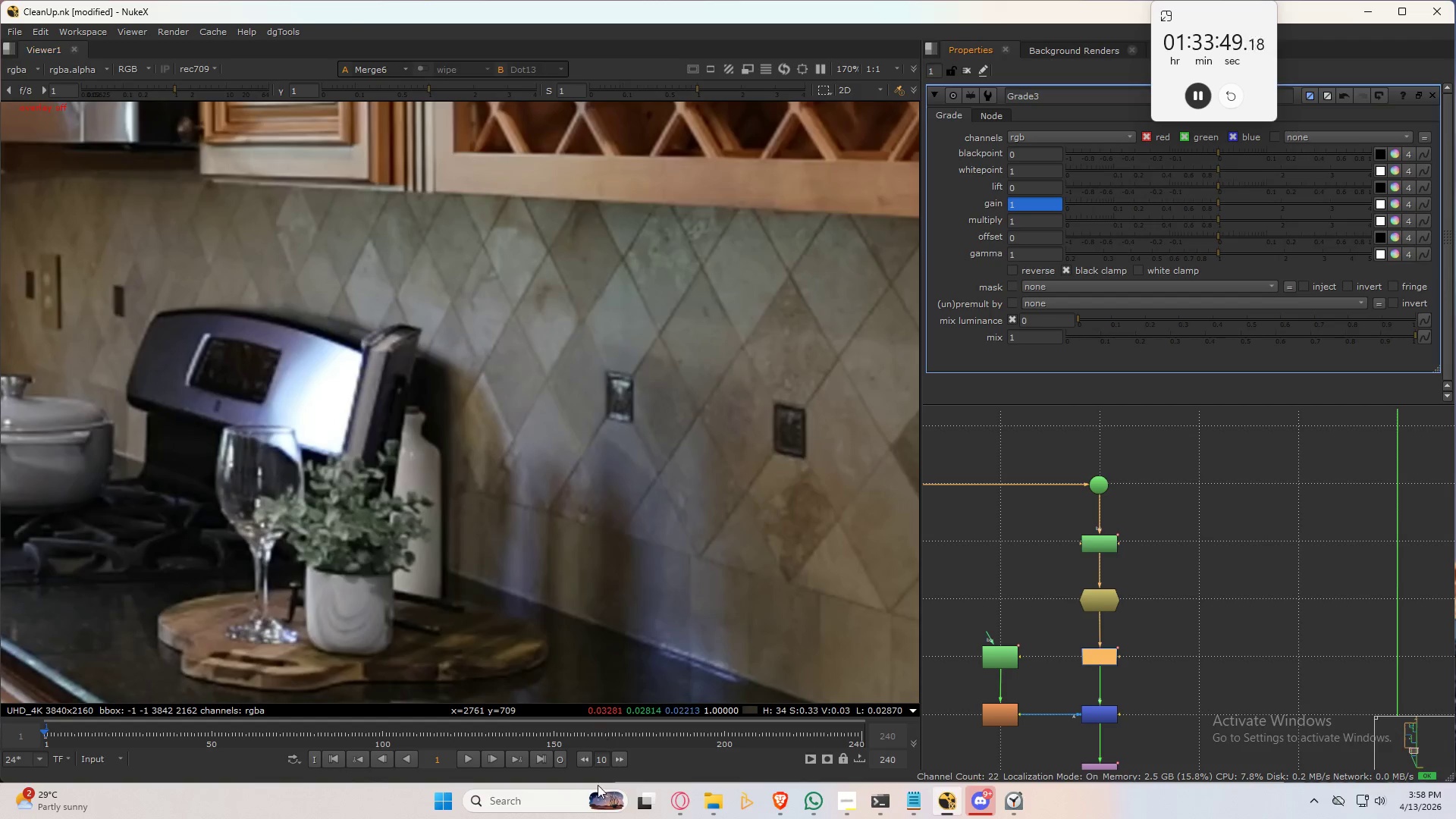 
left_click([544, 759])
 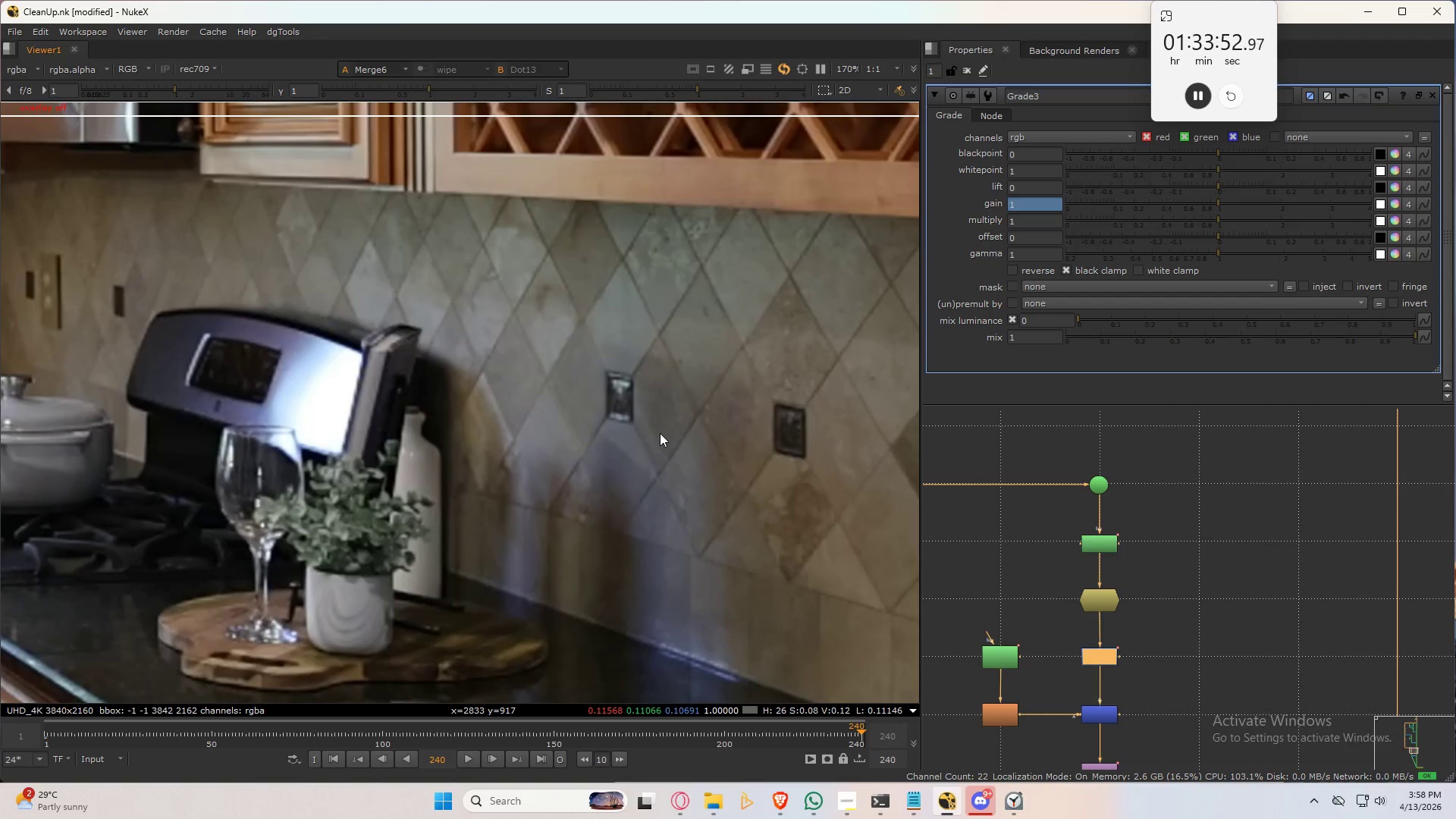 
wait(8.49)
 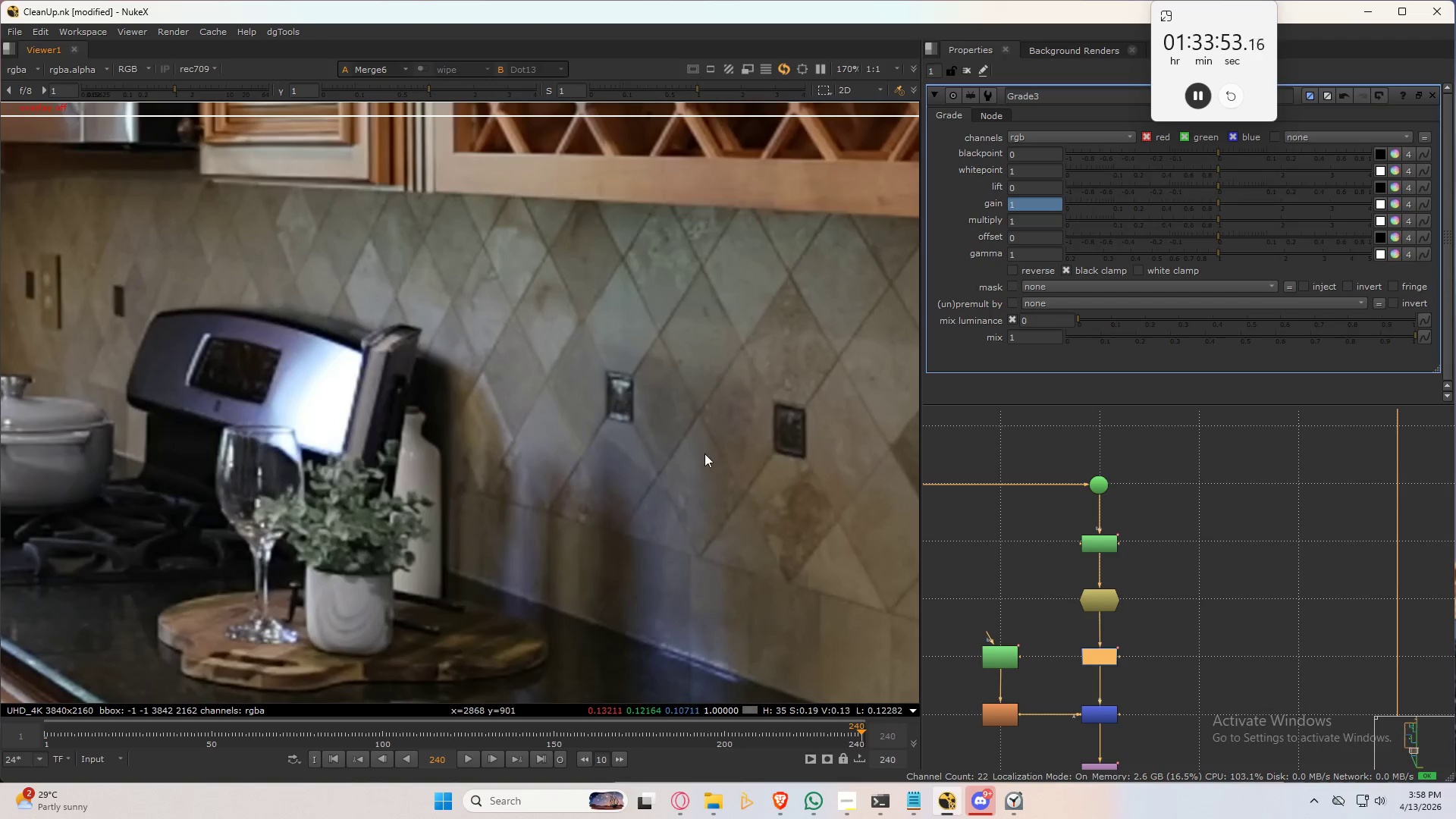 
key(Control+S)
 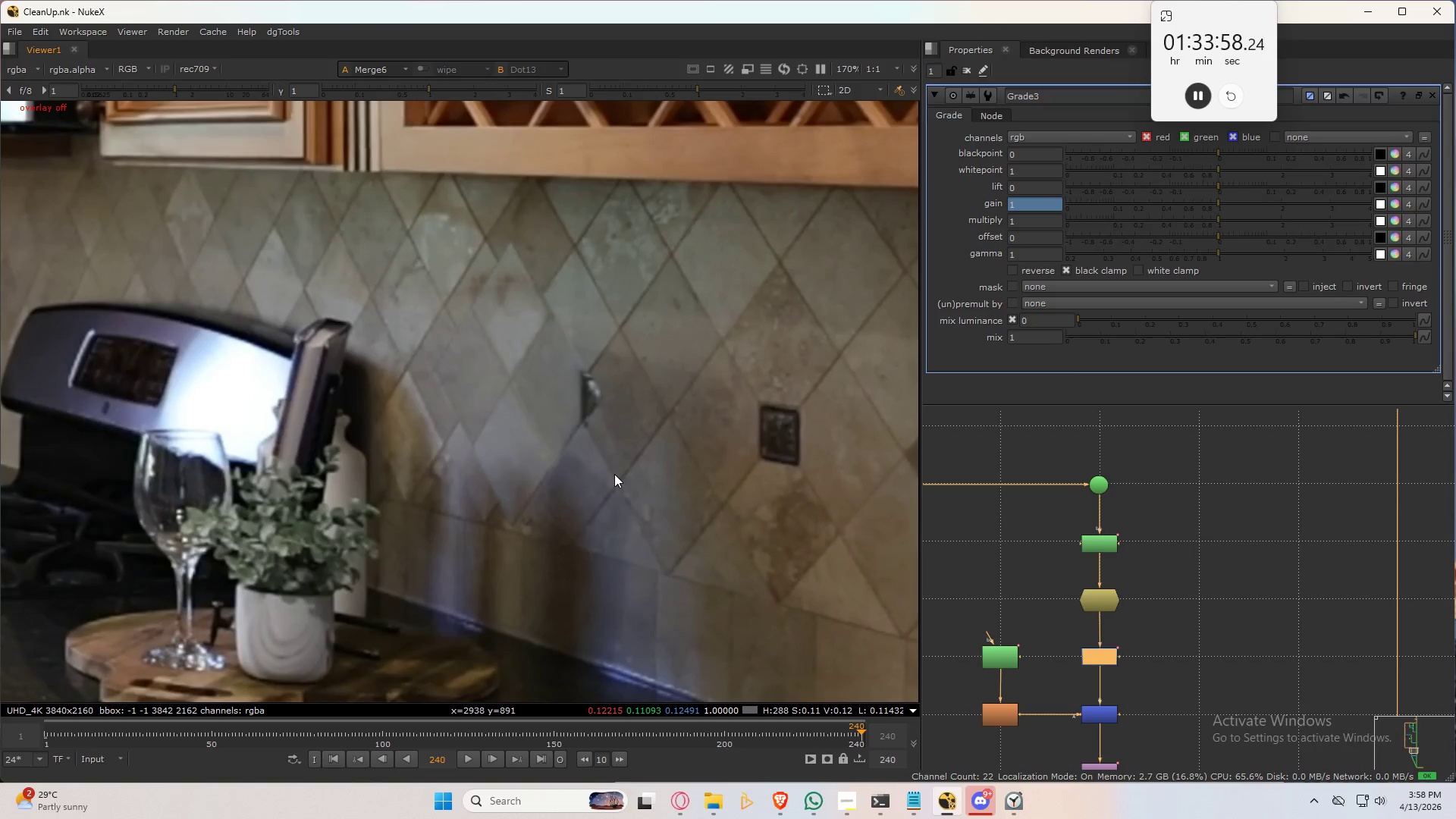 
key(Control+S)
 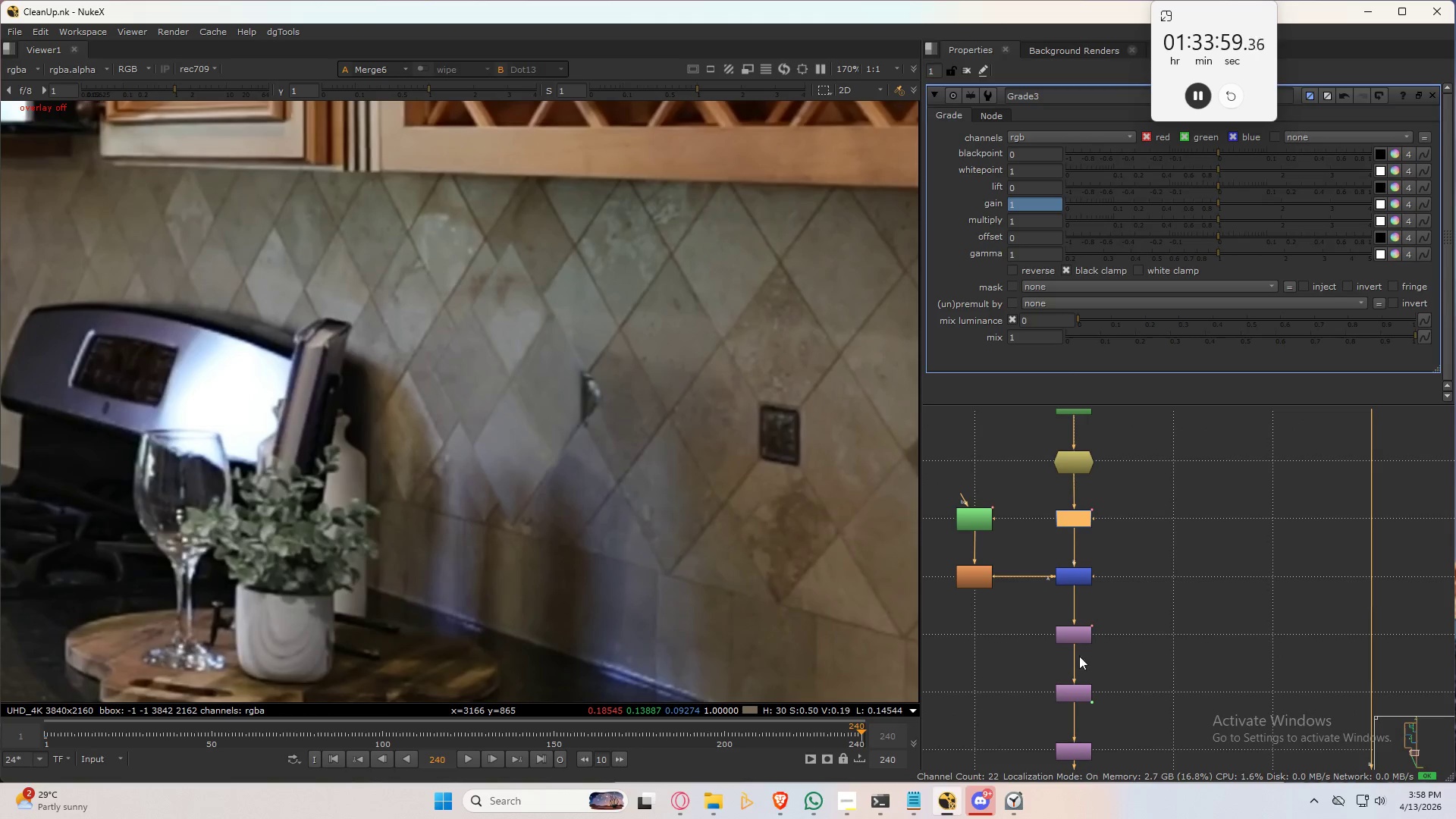 
double_click([1078, 642])
 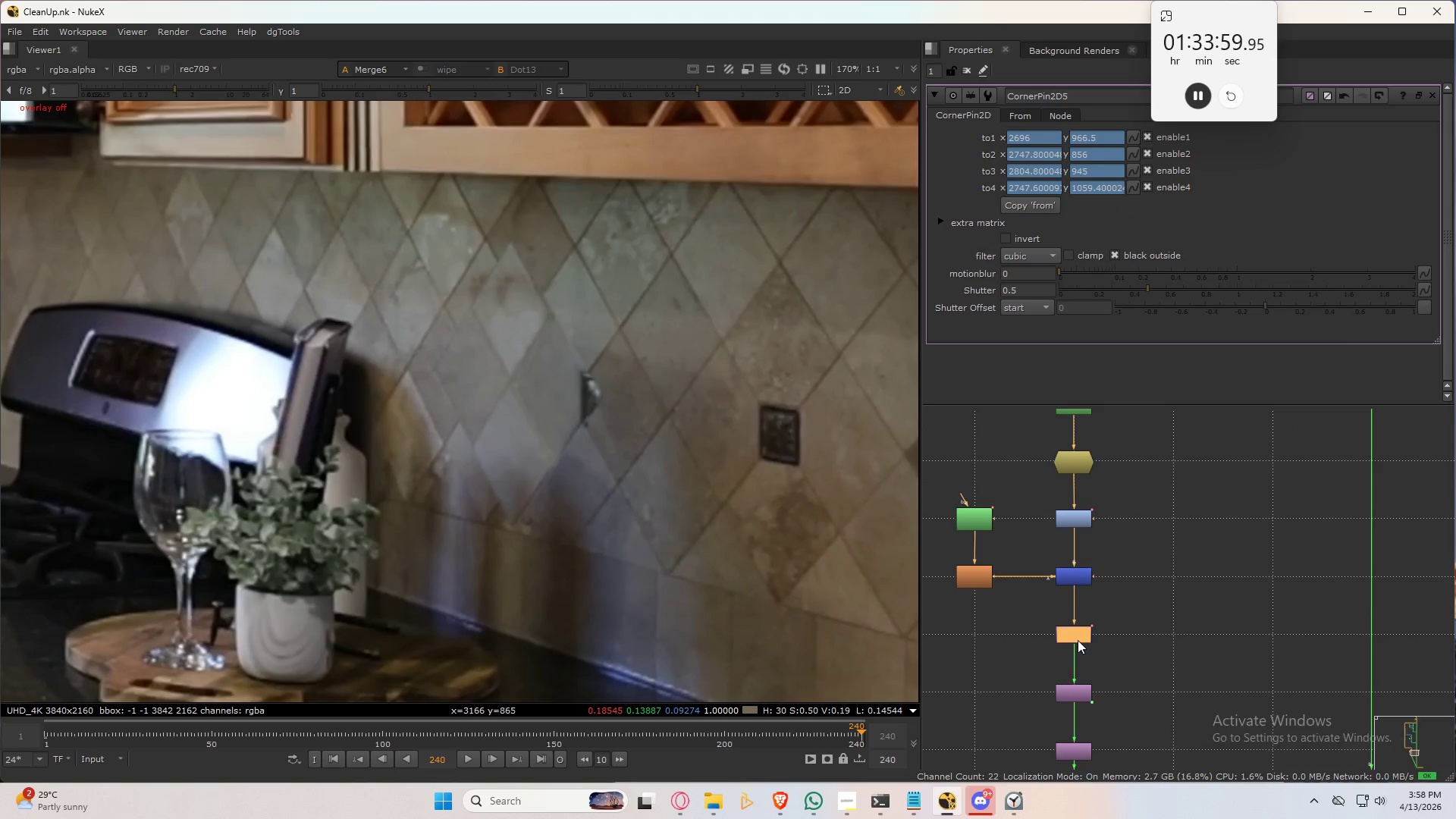 
key(Control+Space)
 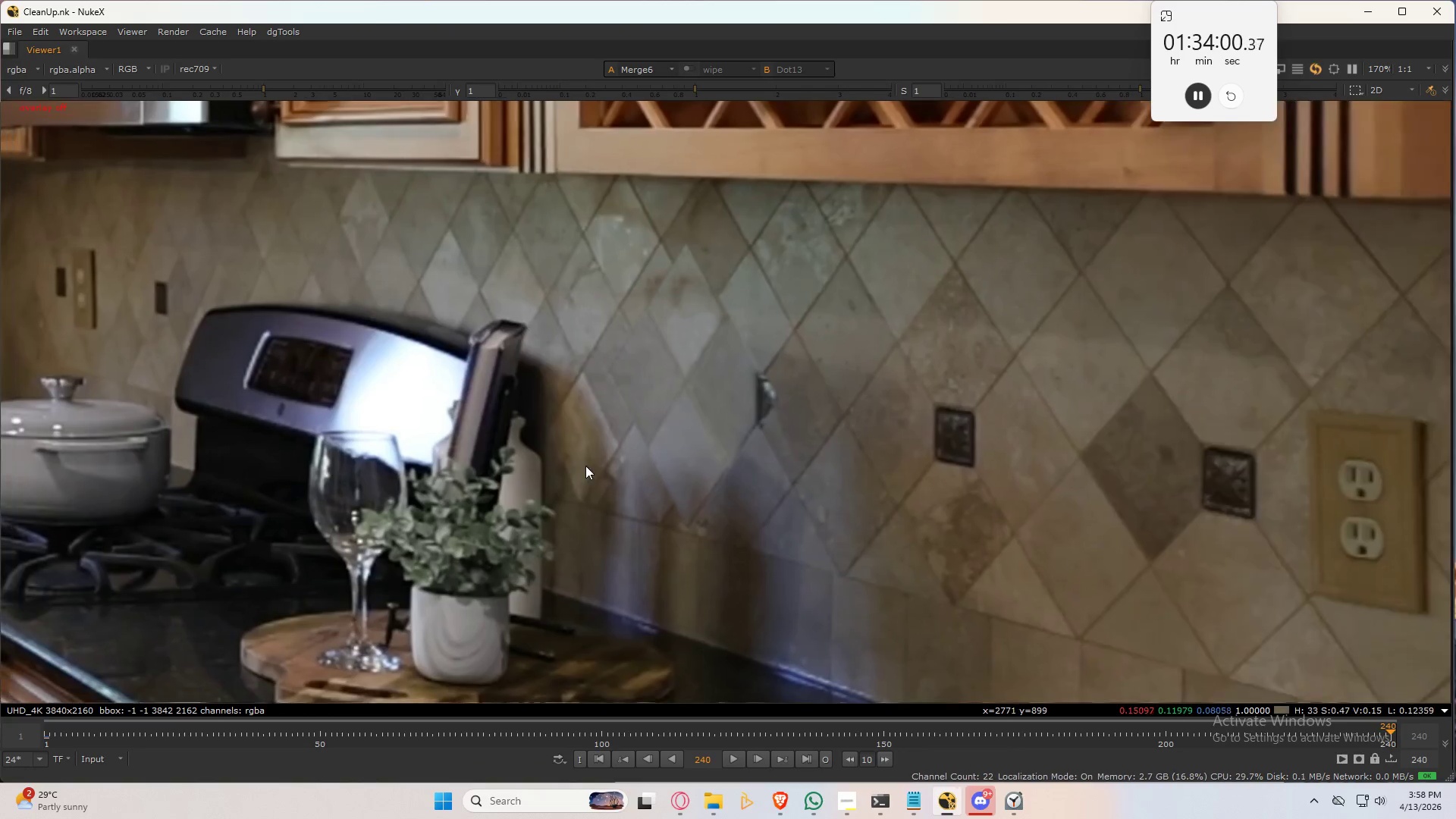 
key(Control+Q)
 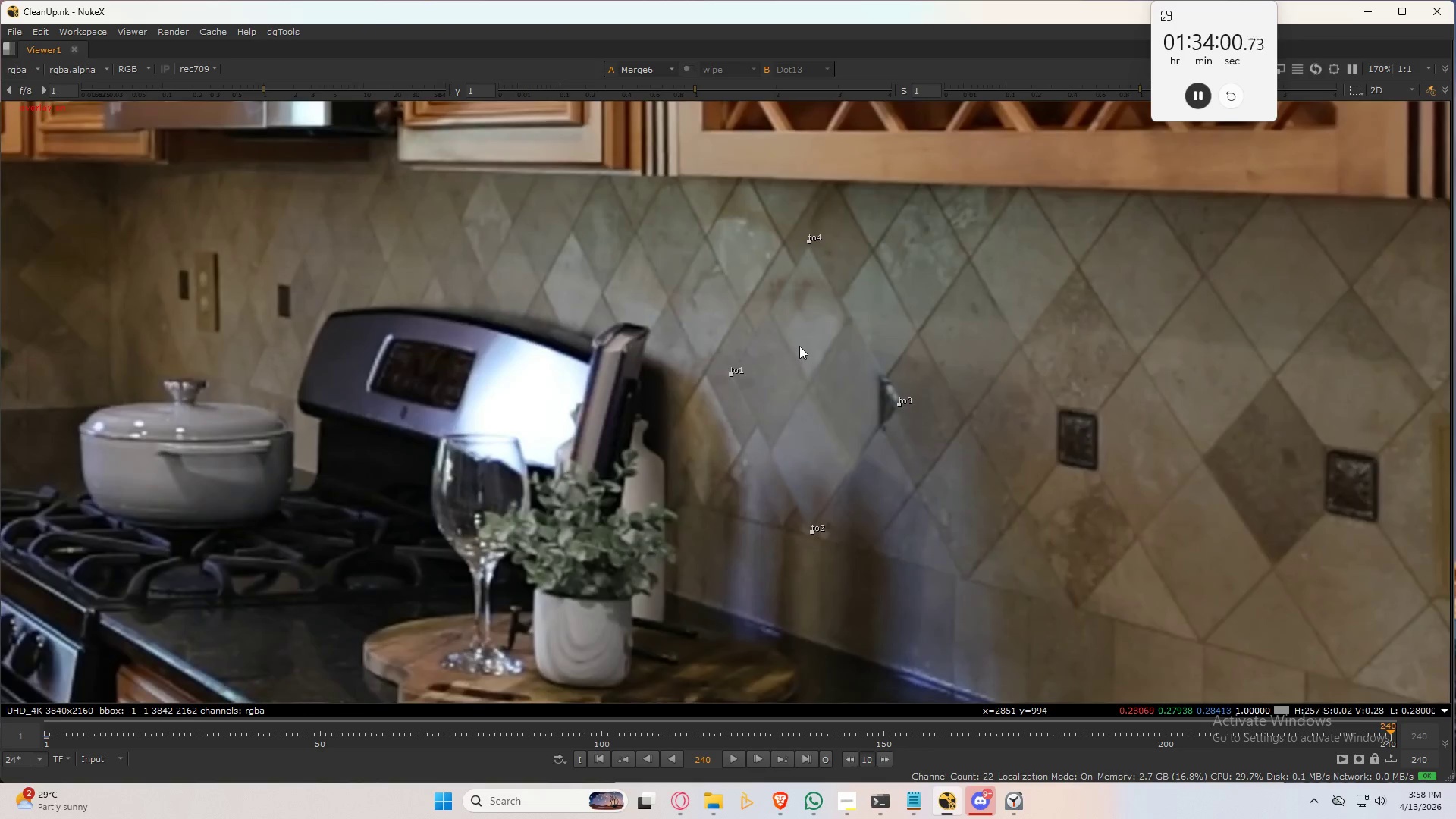 
scroll: coordinate [799, 346], scroll_direction: up, amount: 1.0
 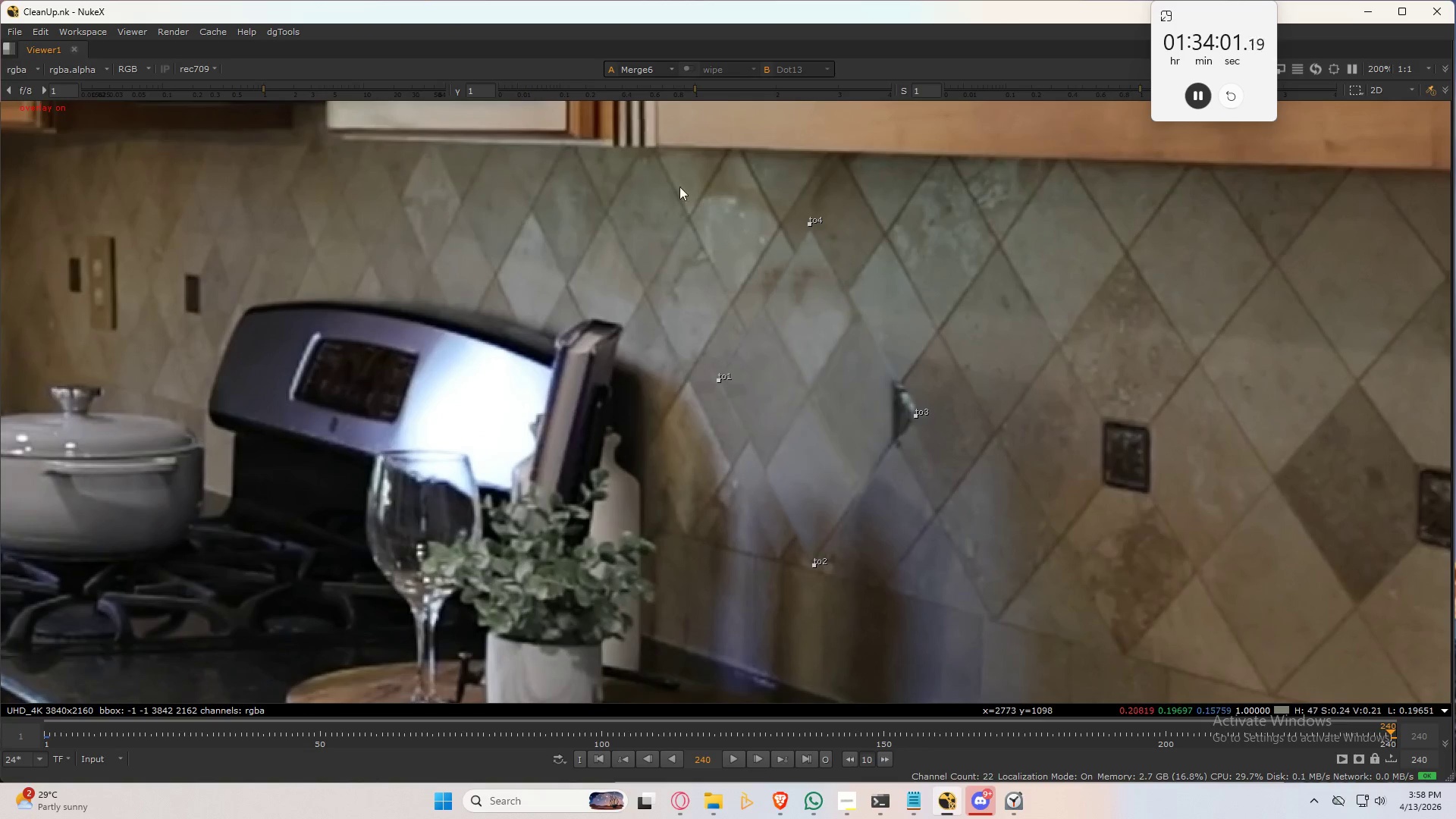 
left_click_drag(start_coordinate=[655, 157], to_coordinate=[1021, 641])
 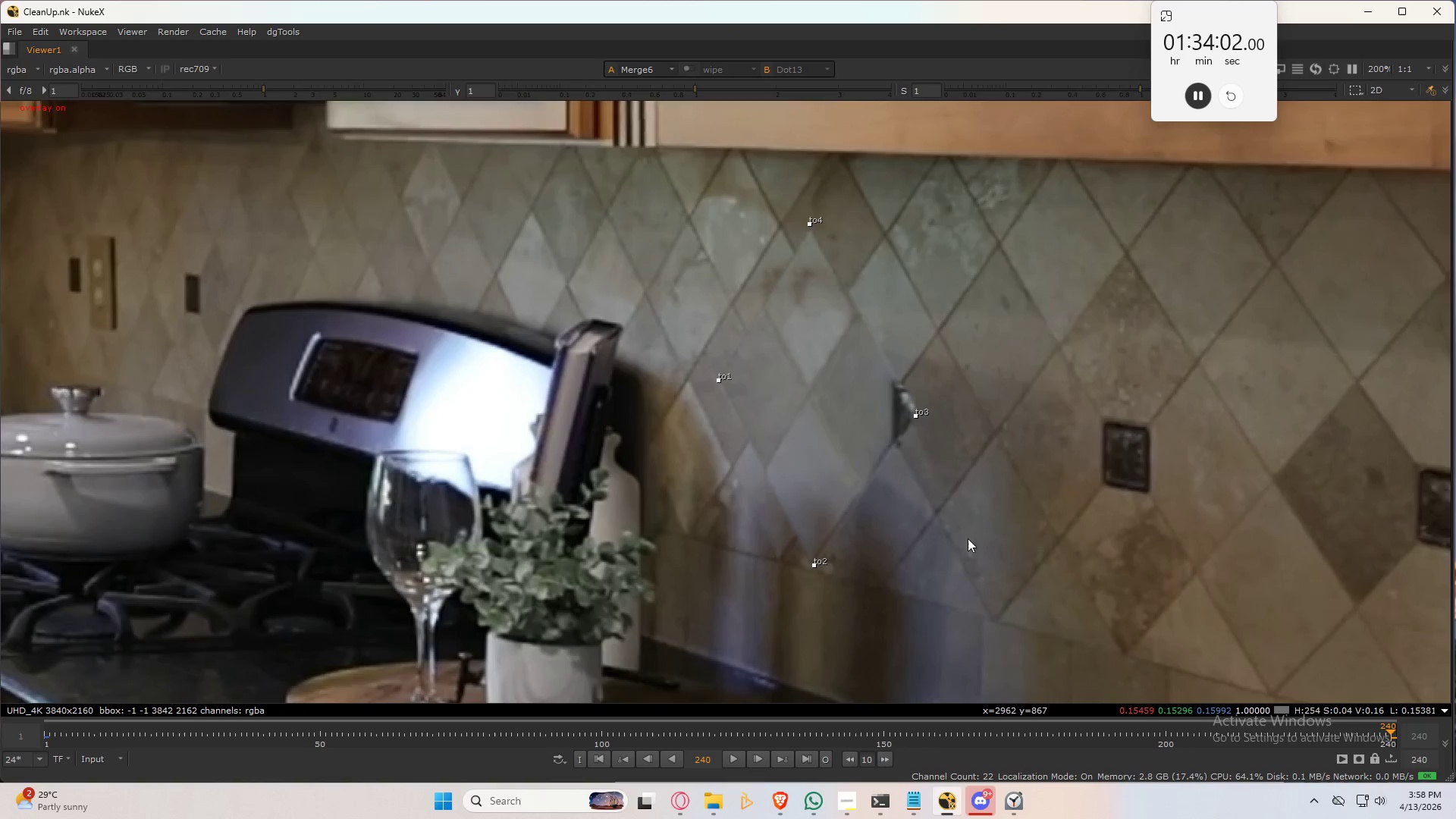 
scroll: coordinate [956, 441], scroll_direction: up, amount: 3.0
 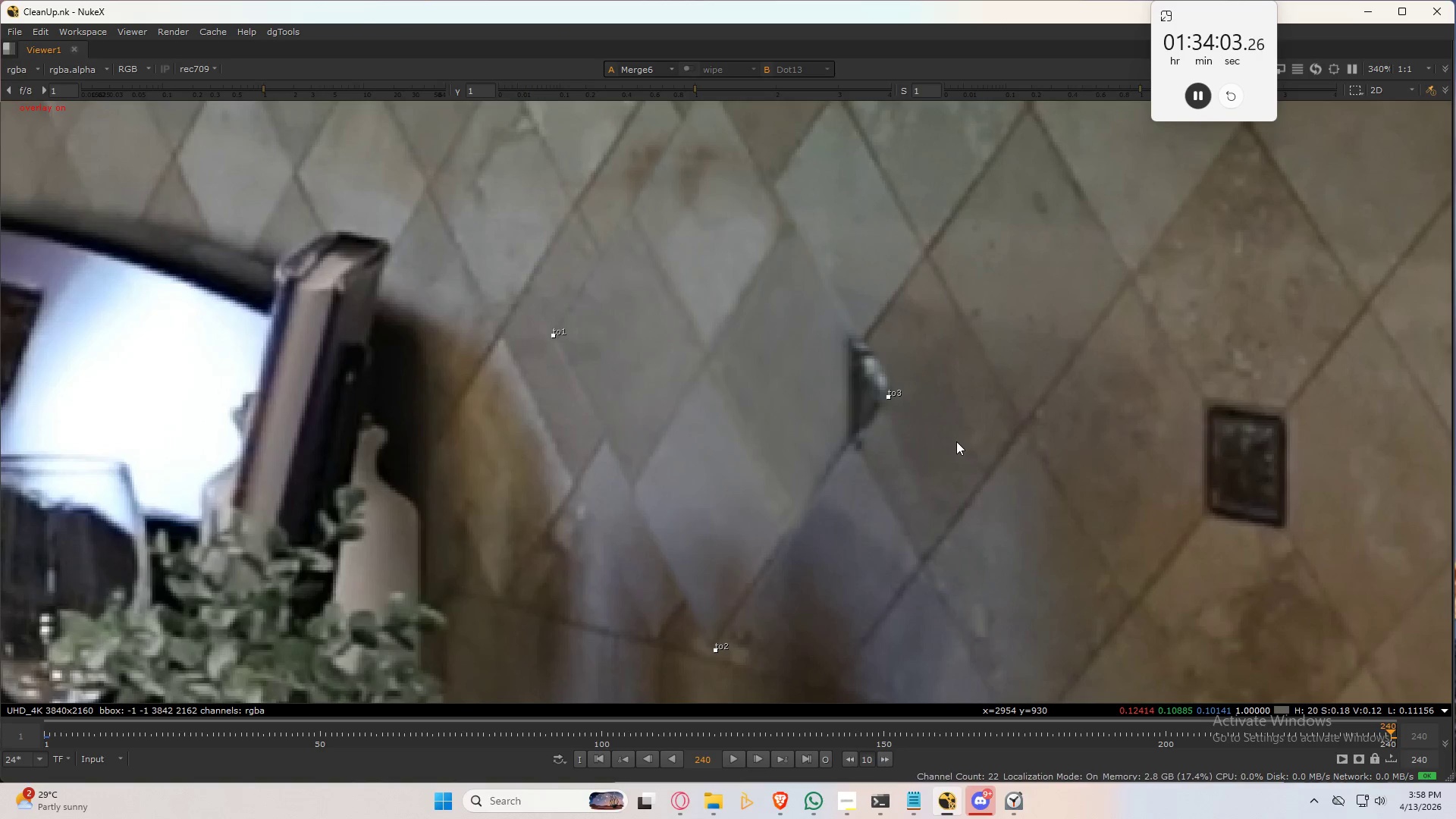 
hold_key(key=Numpad4, duration=0.95)
 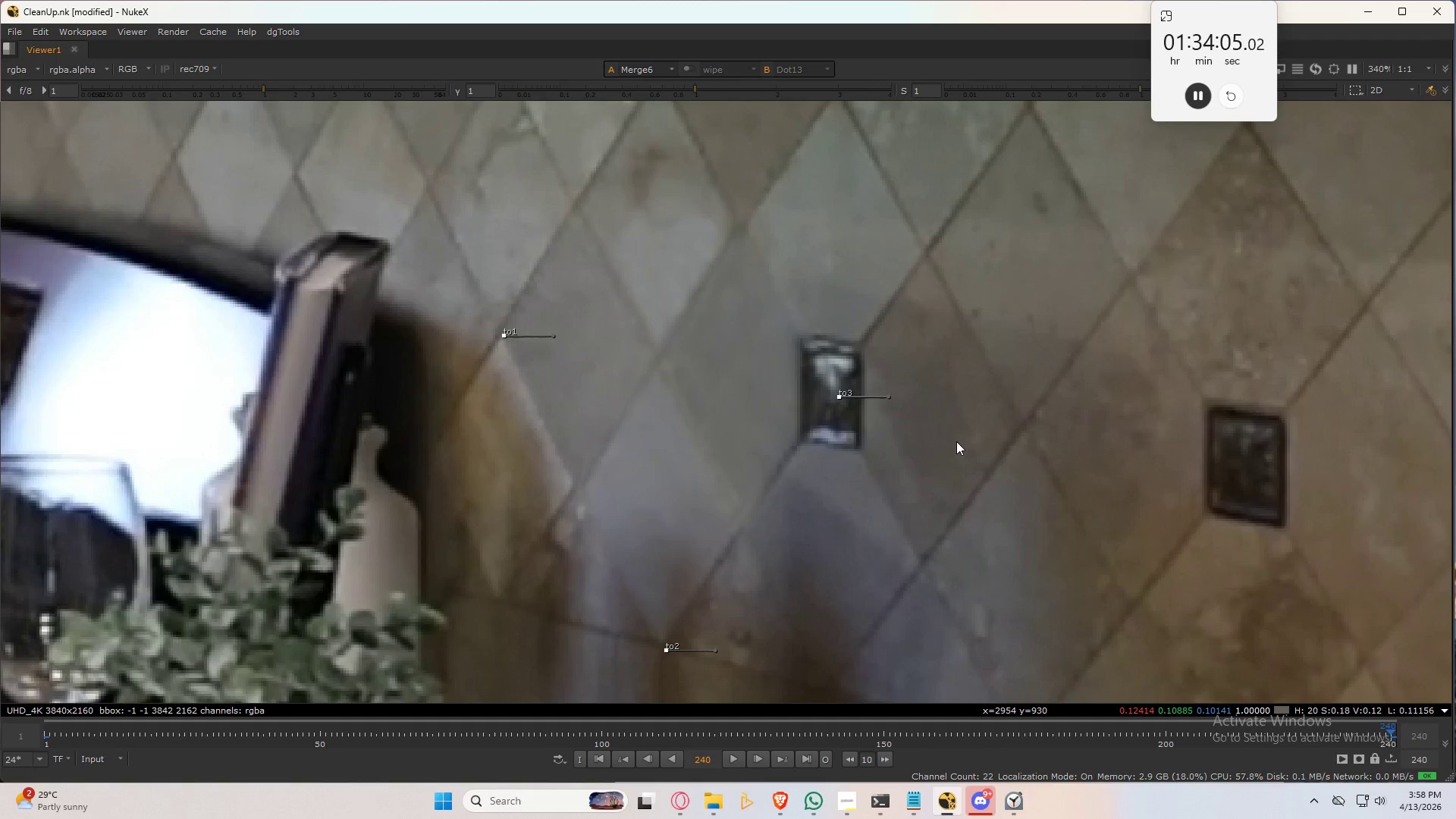 
hold_key(key=Numpad4, duration=1.17)
 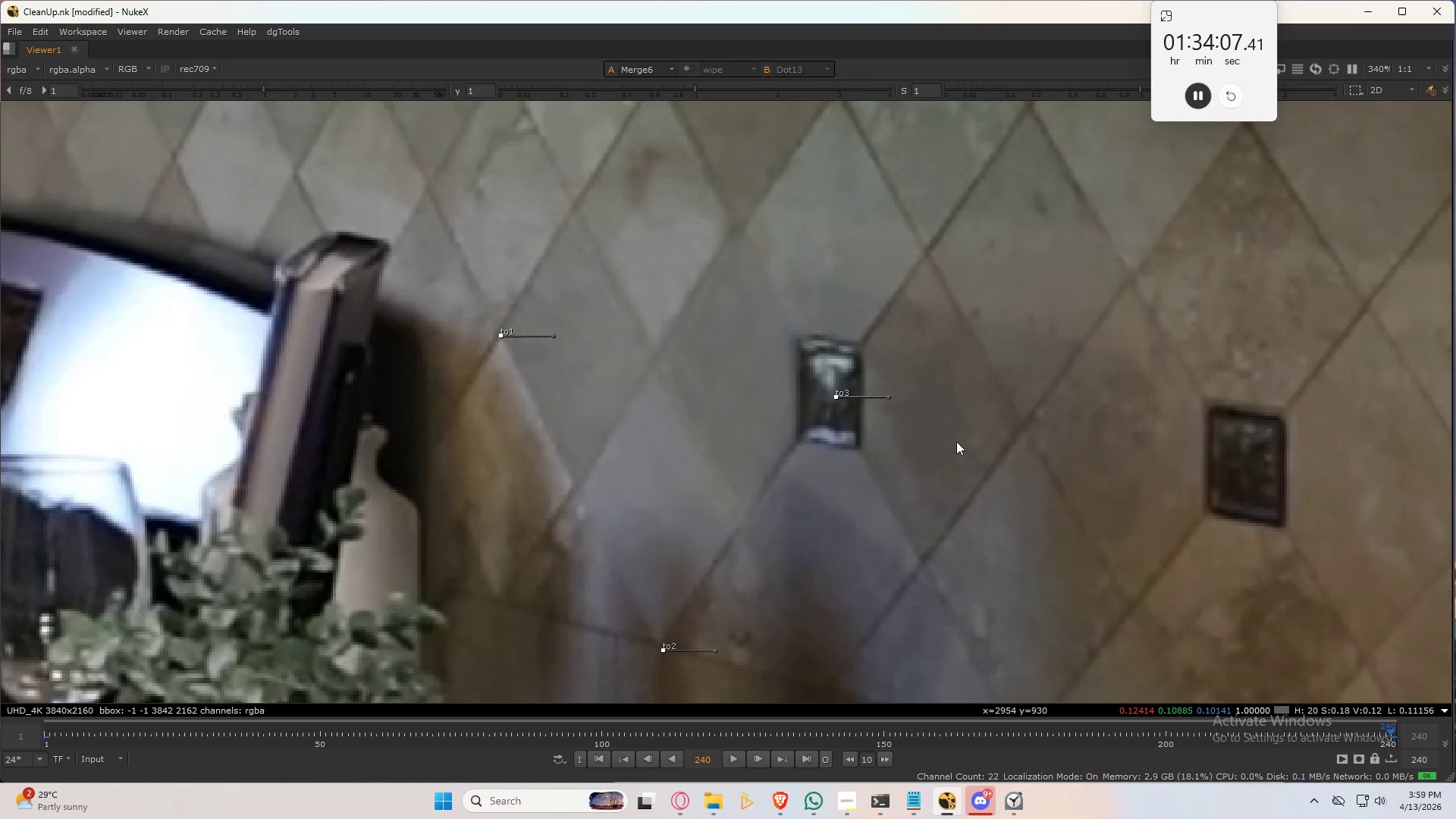 
hold_key(key=3, duration=0.48)
 